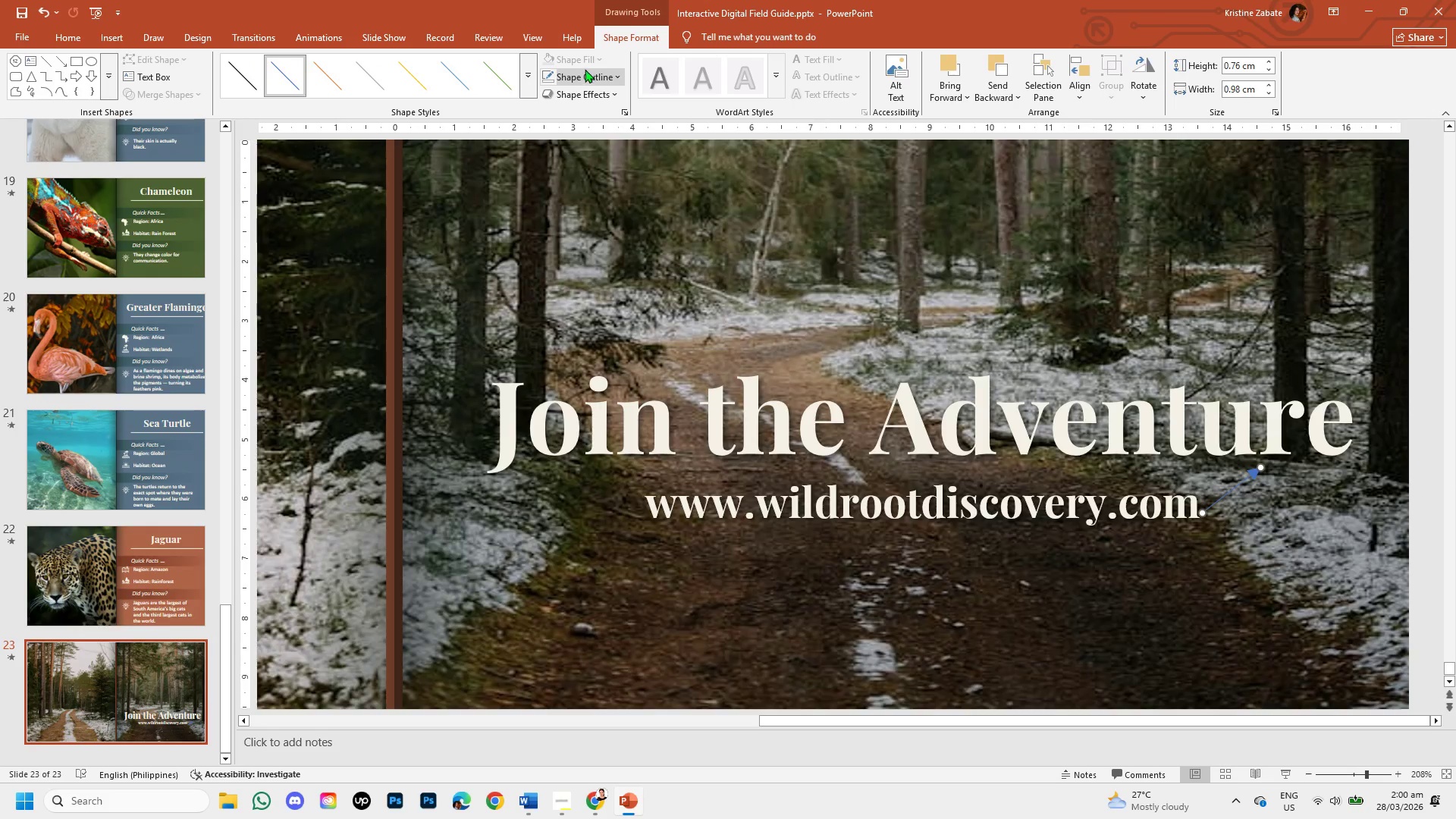 
left_click([588, 72])
 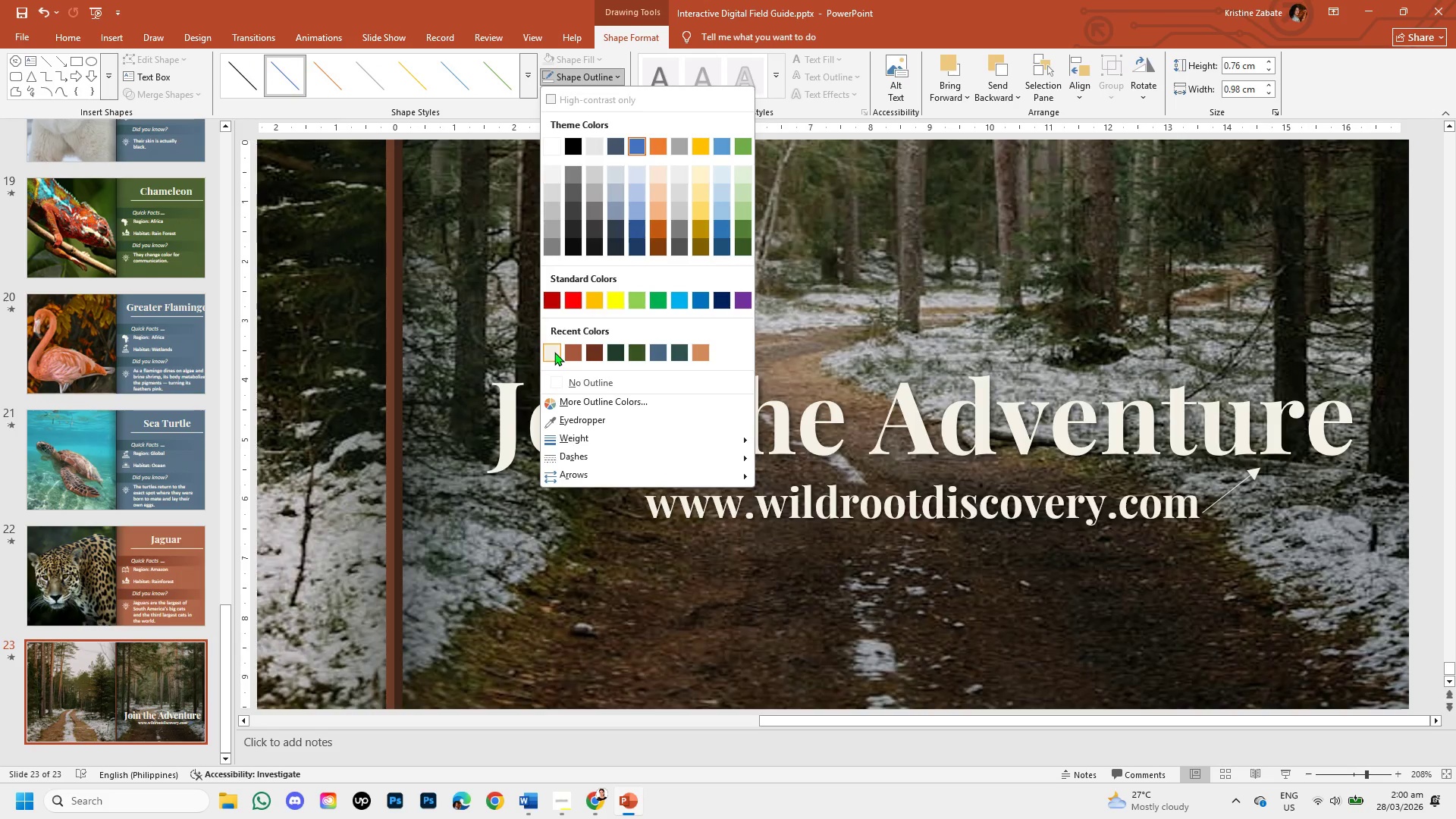 
left_click([554, 352])
 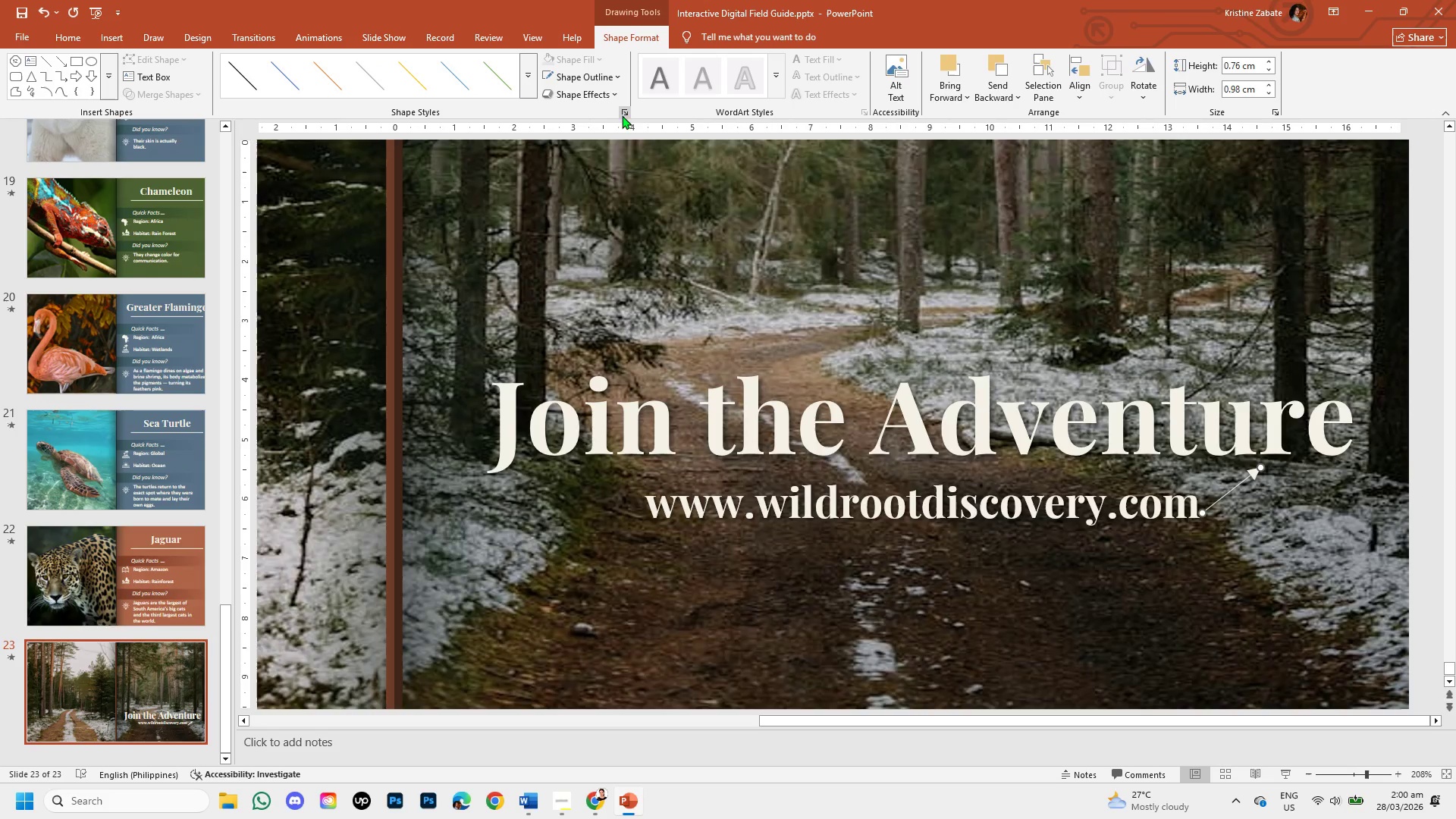 
left_click([615, 78])
 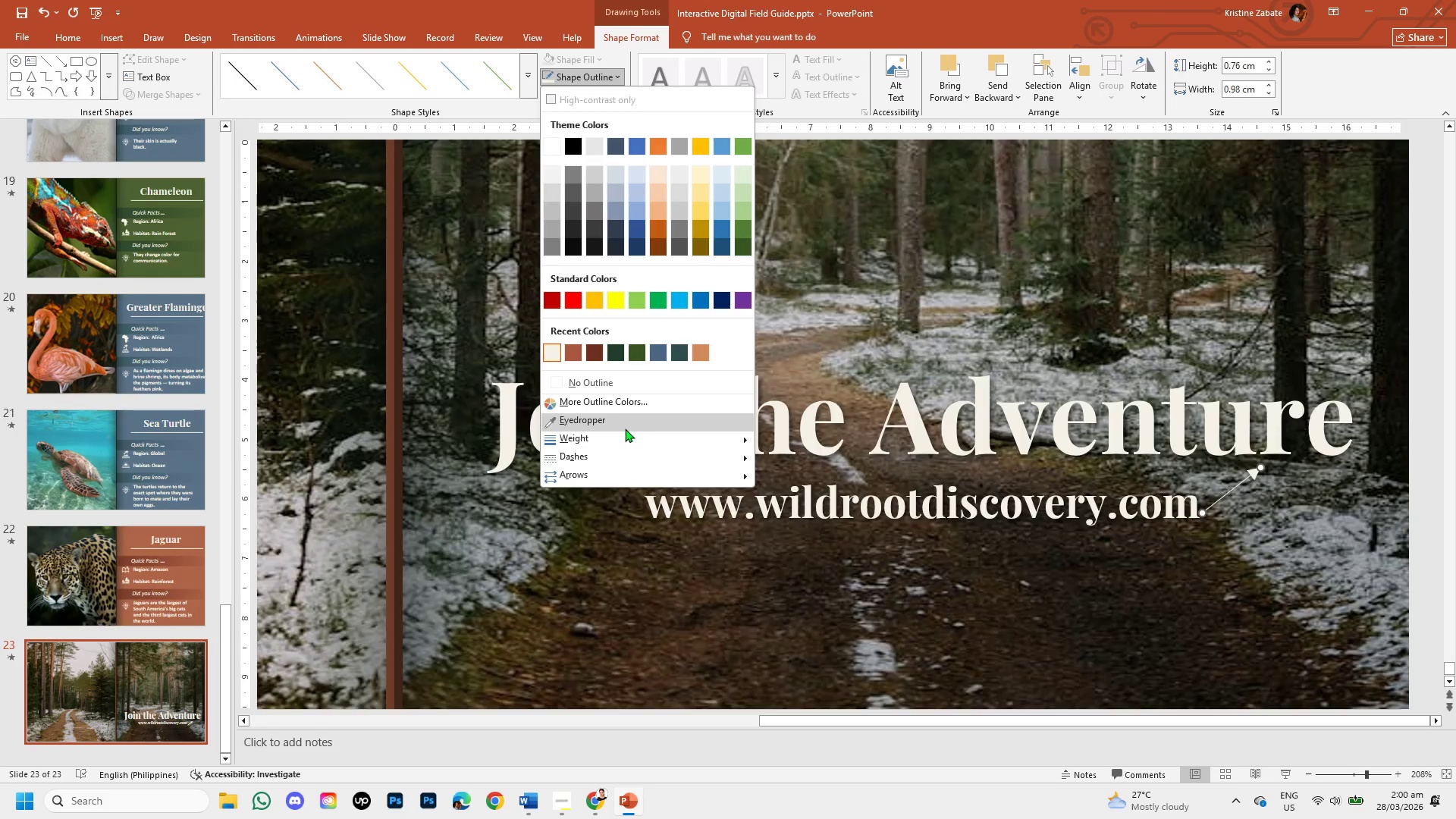 
left_click([625, 435])
 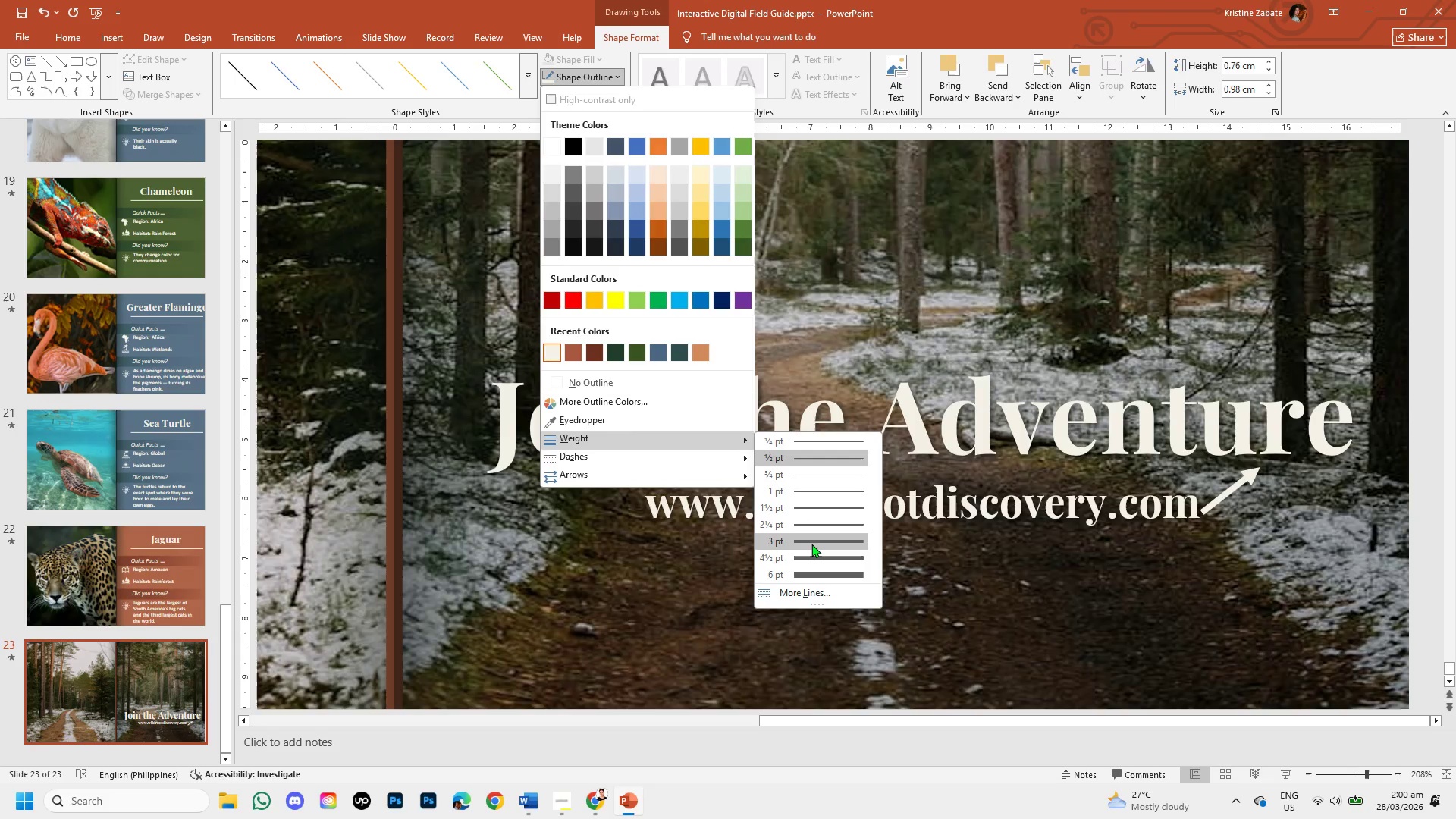 
wait(5.5)
 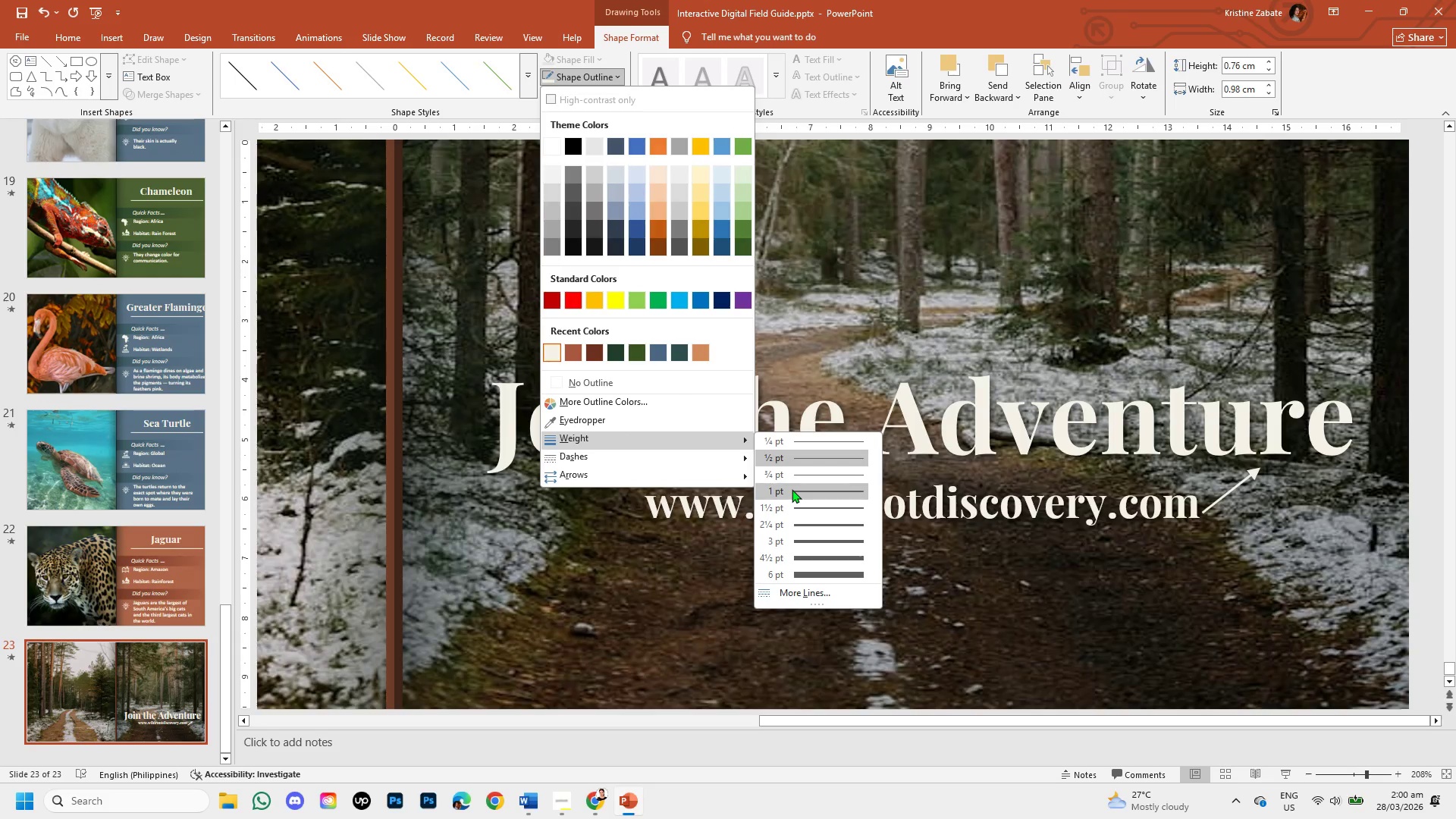 
left_click([816, 522])
 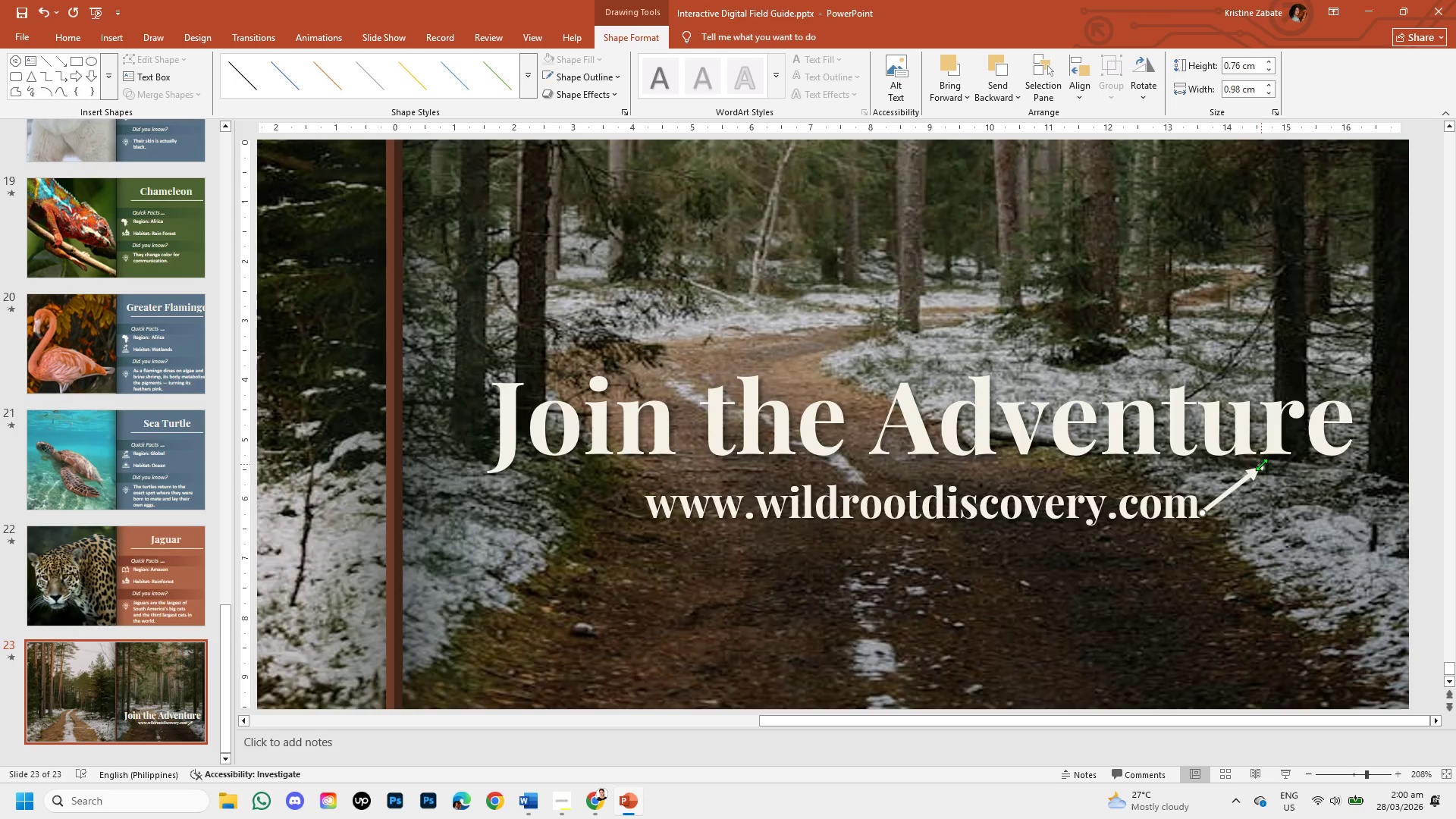 
left_click_drag(start_coordinate=[1262, 467], to_coordinate=[1241, 490])
 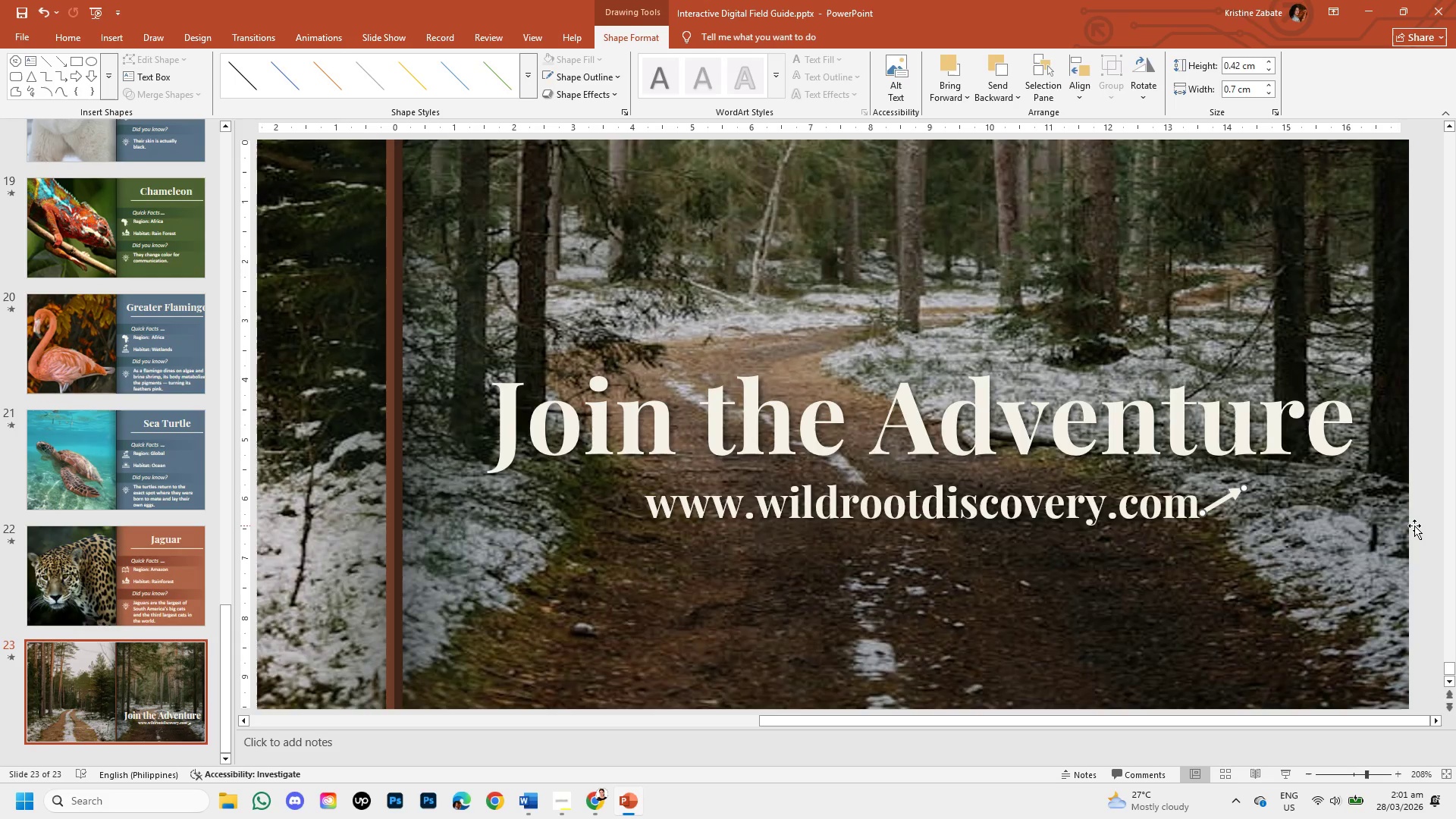 
left_click([1417, 526])
 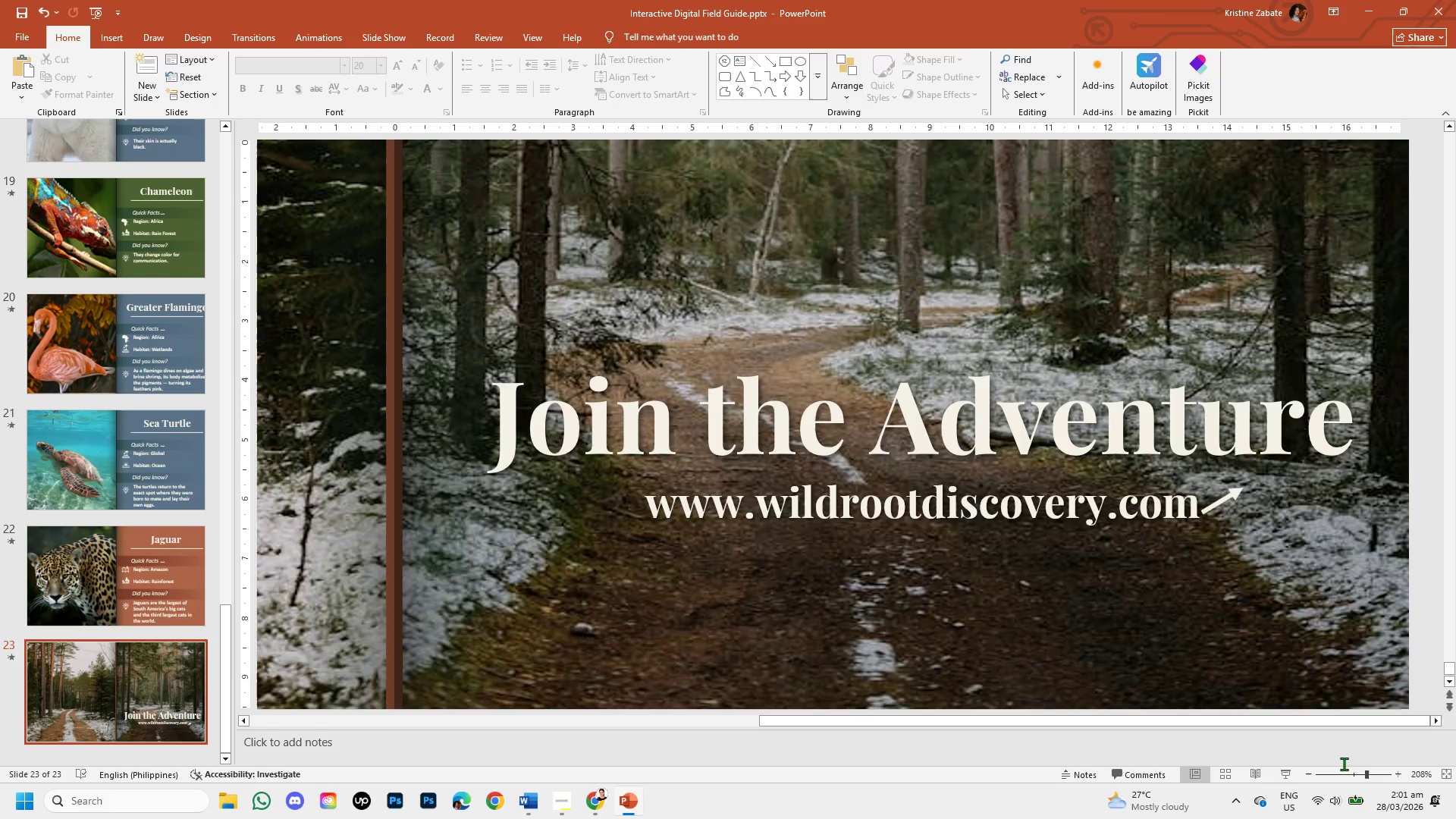 
mouse_move([1321, 765])
 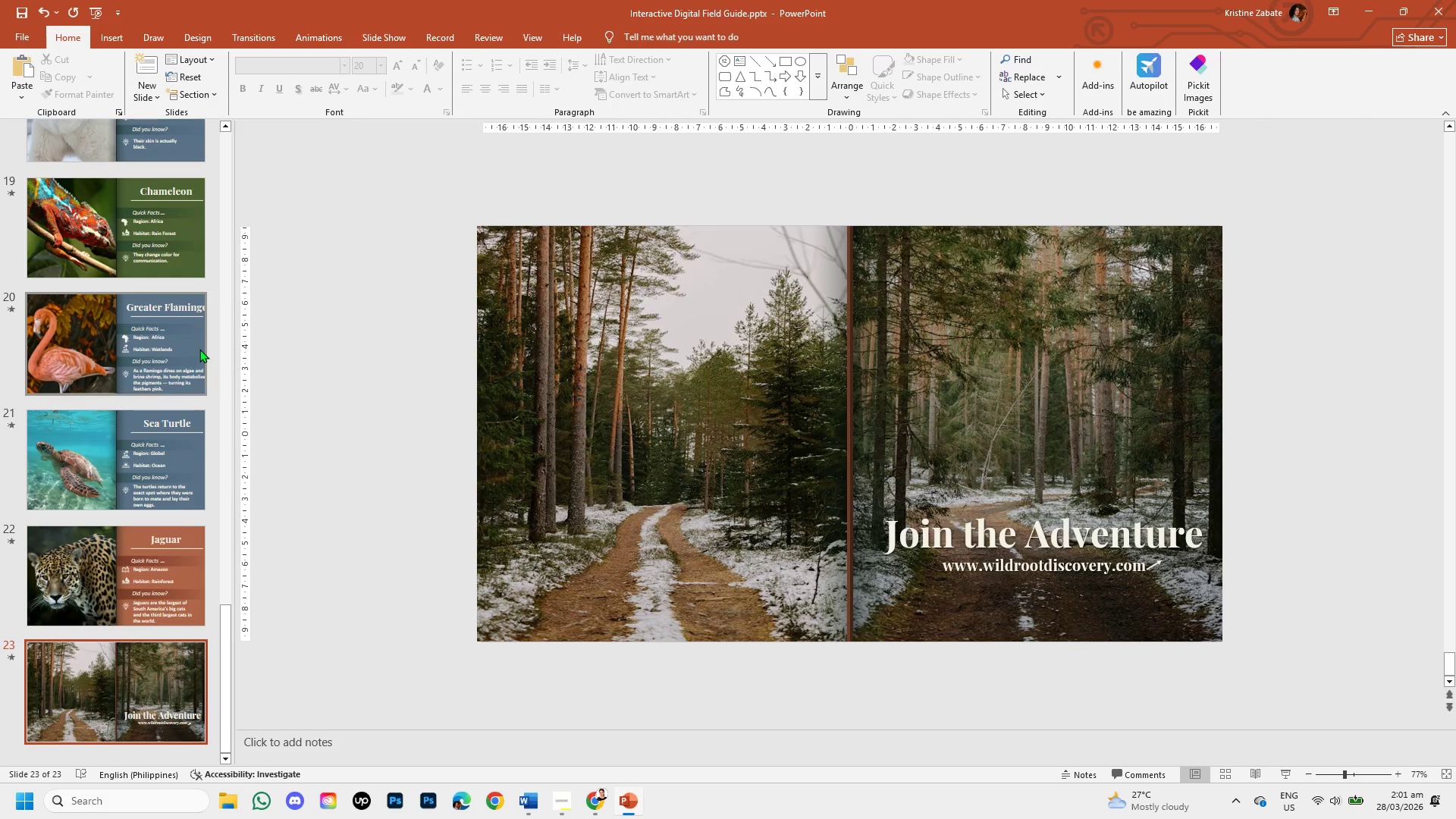 
key(Control+S)
 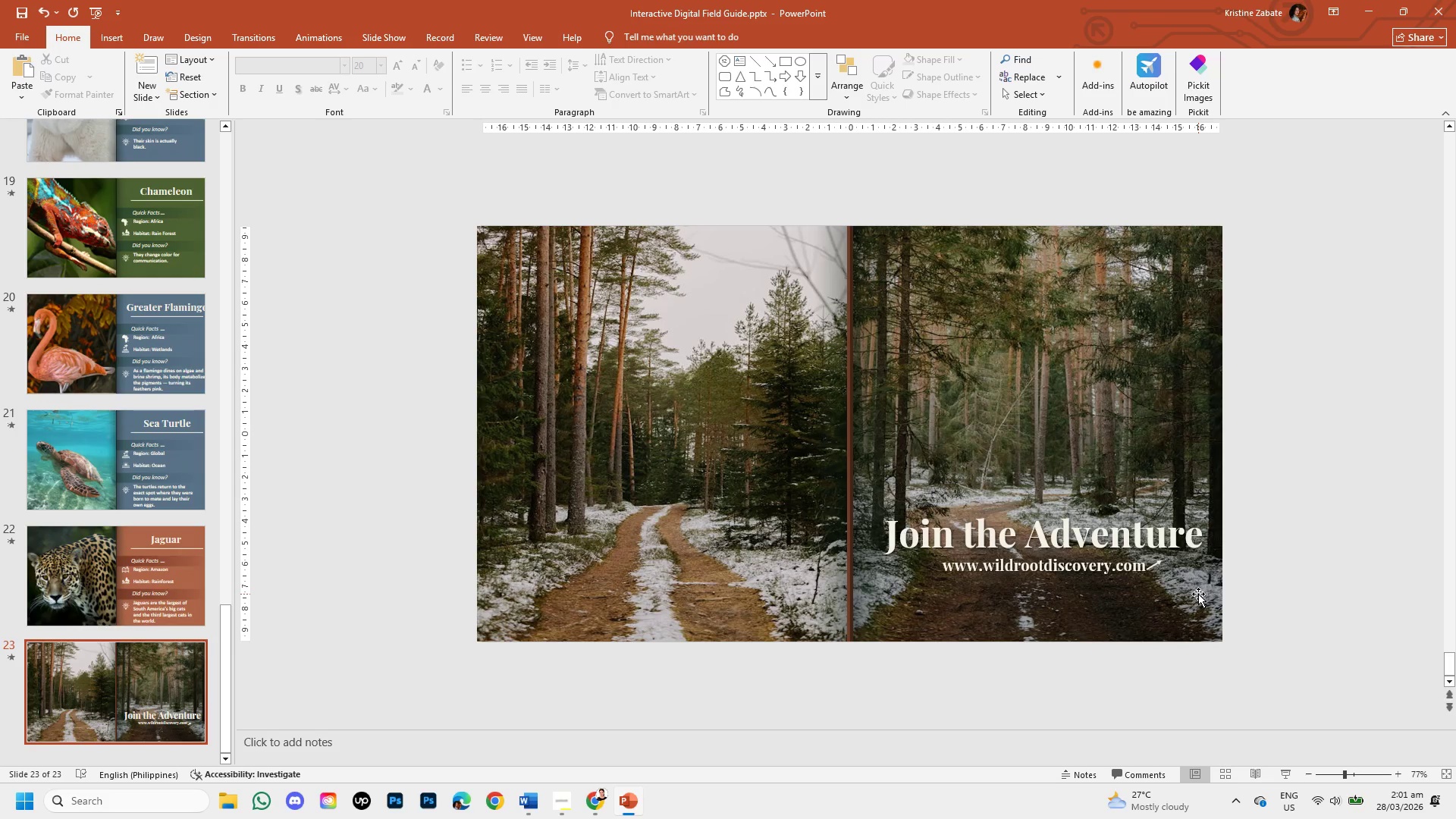 
wait(12.17)
 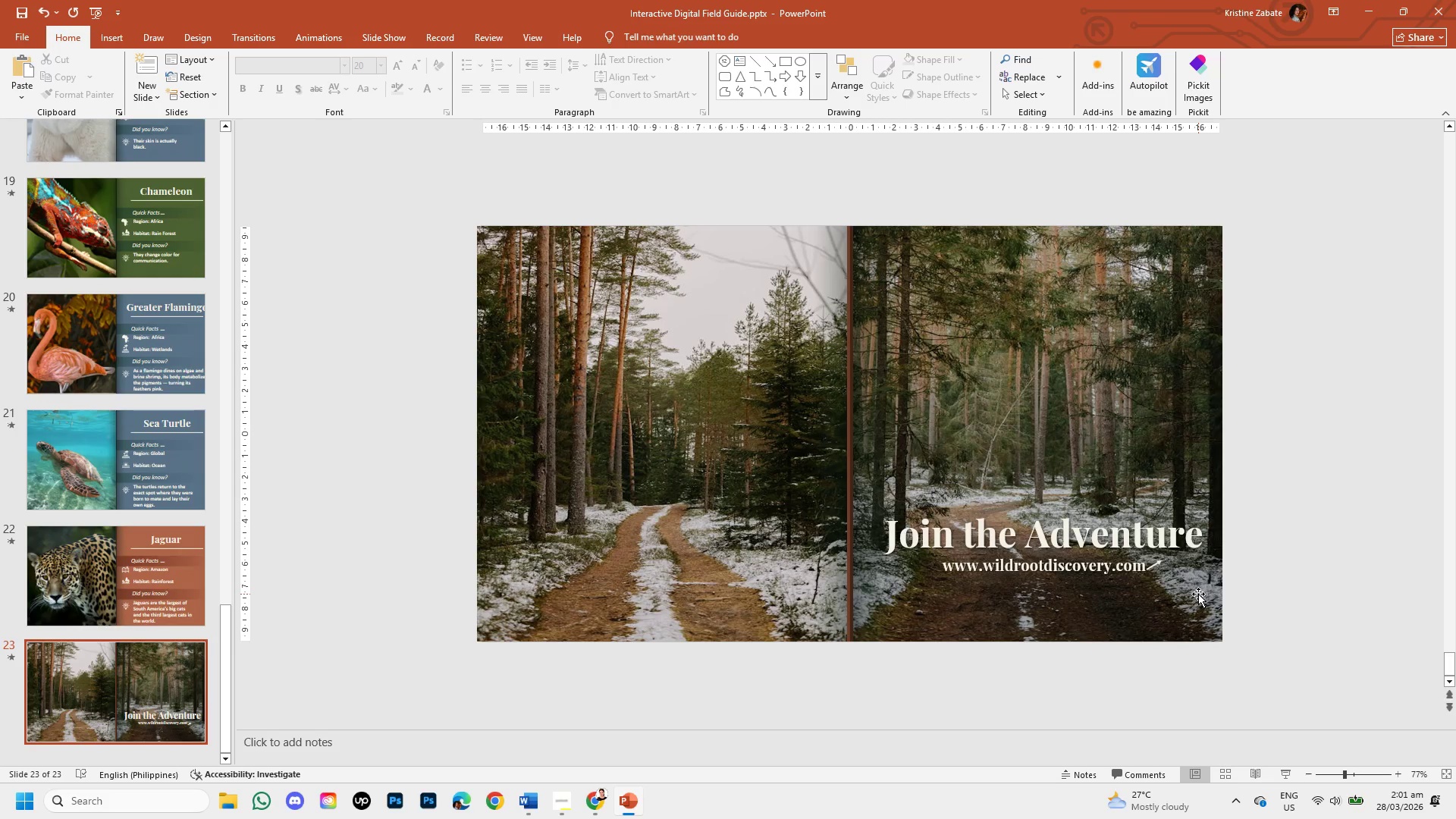 
left_click([108, 30])
 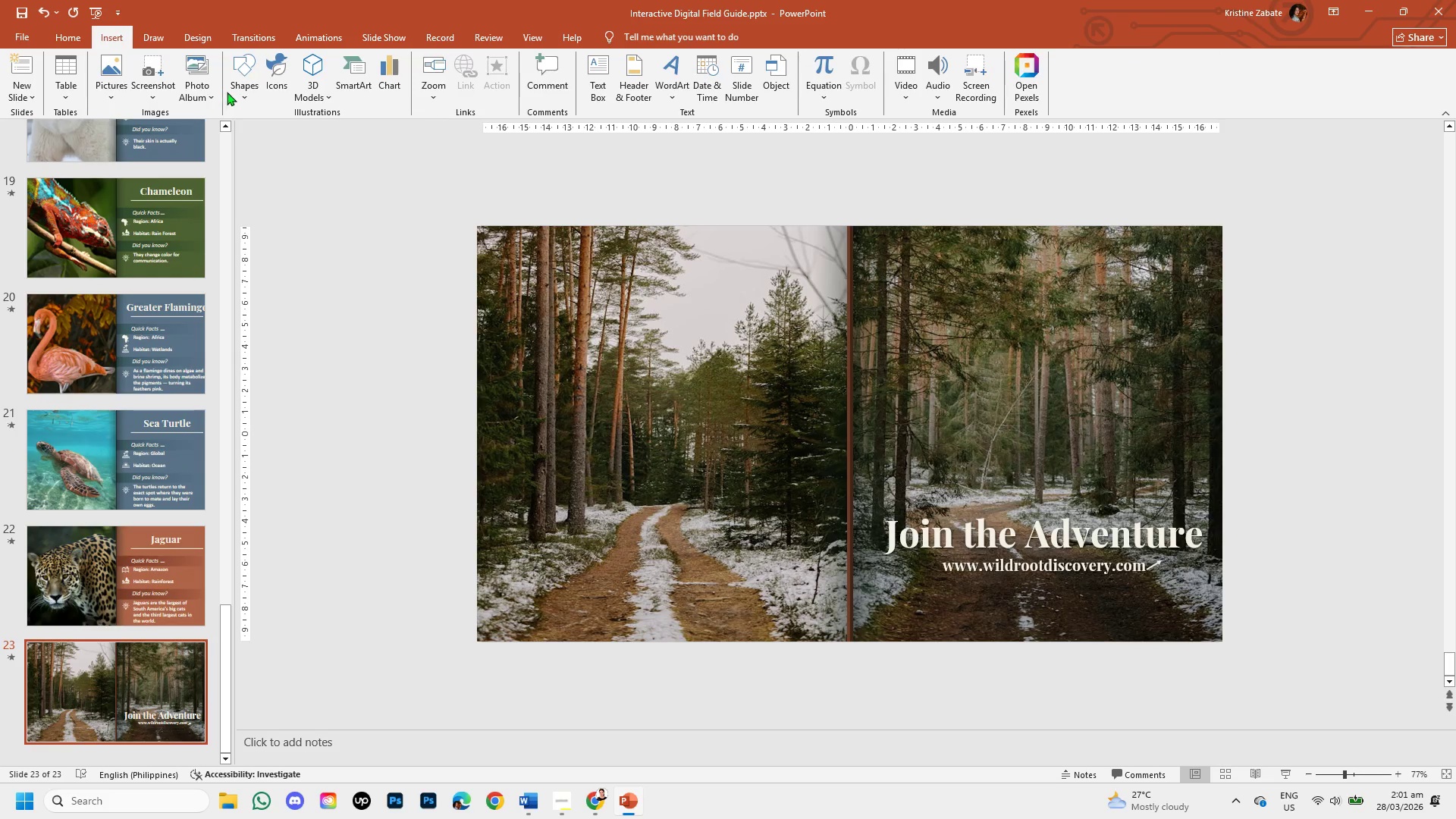 
left_click([237, 93])
 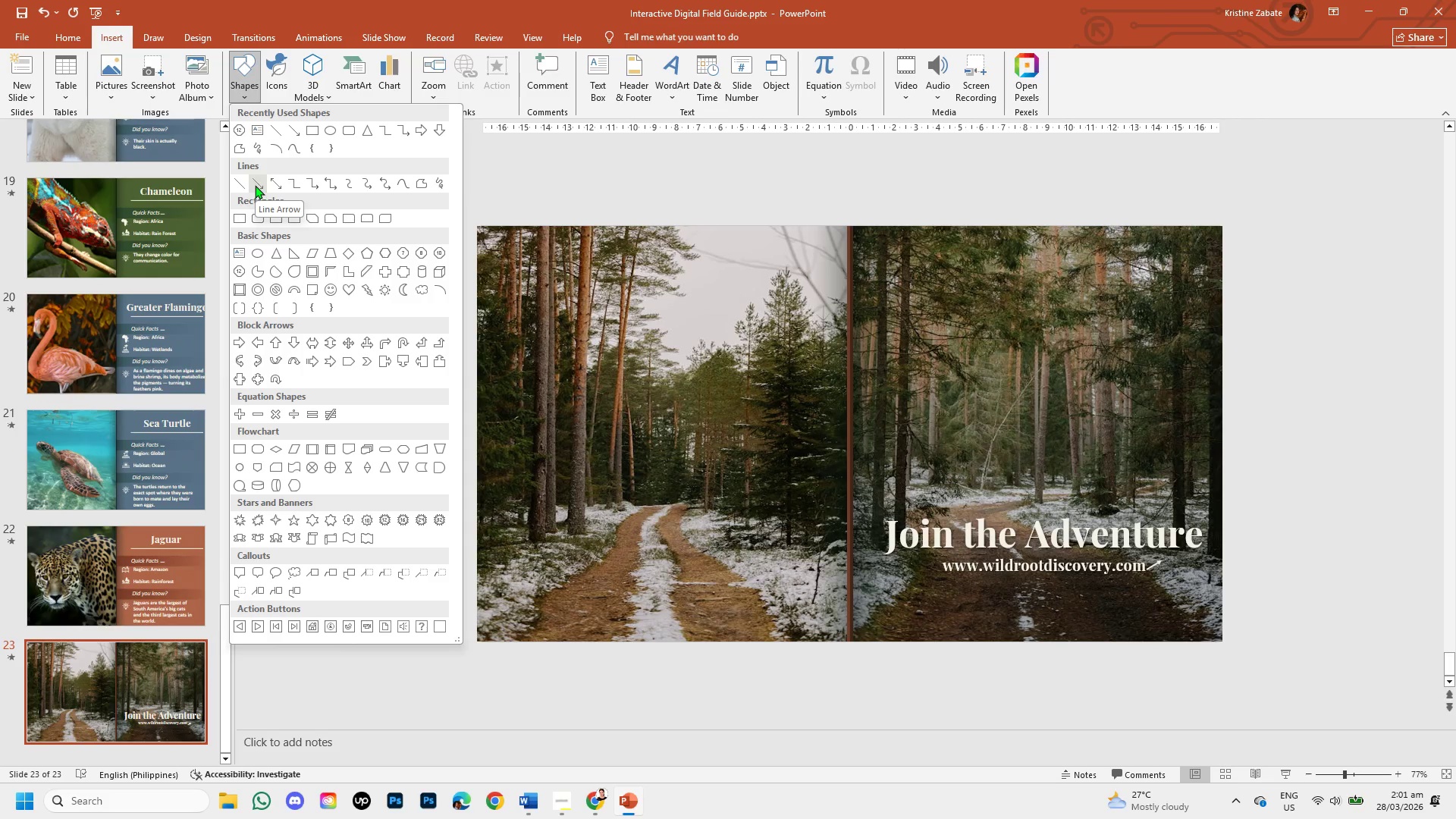 
mouse_move([313, 278])
 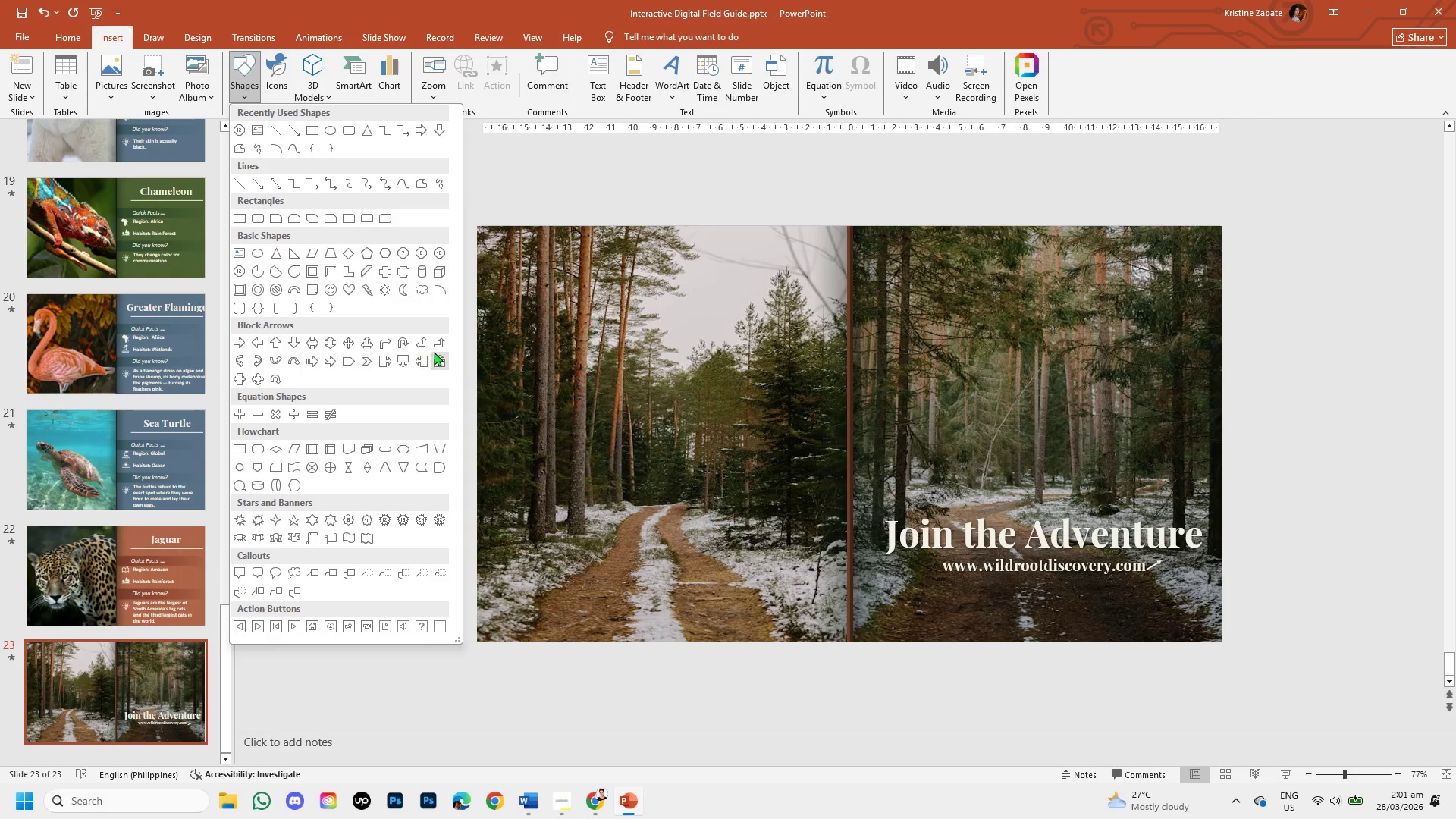 
wait(11.9)
 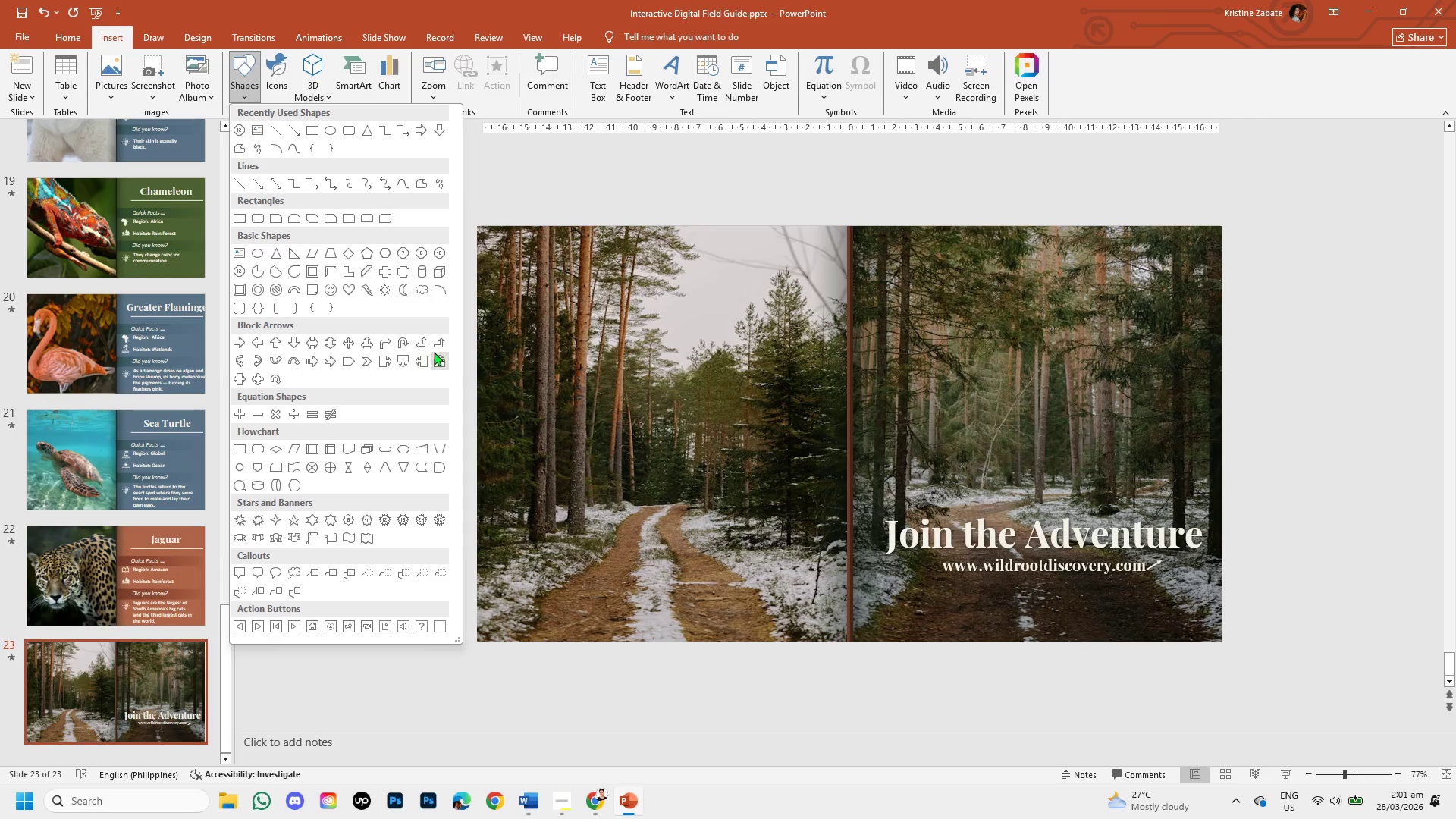 
left_click([439, 342])
 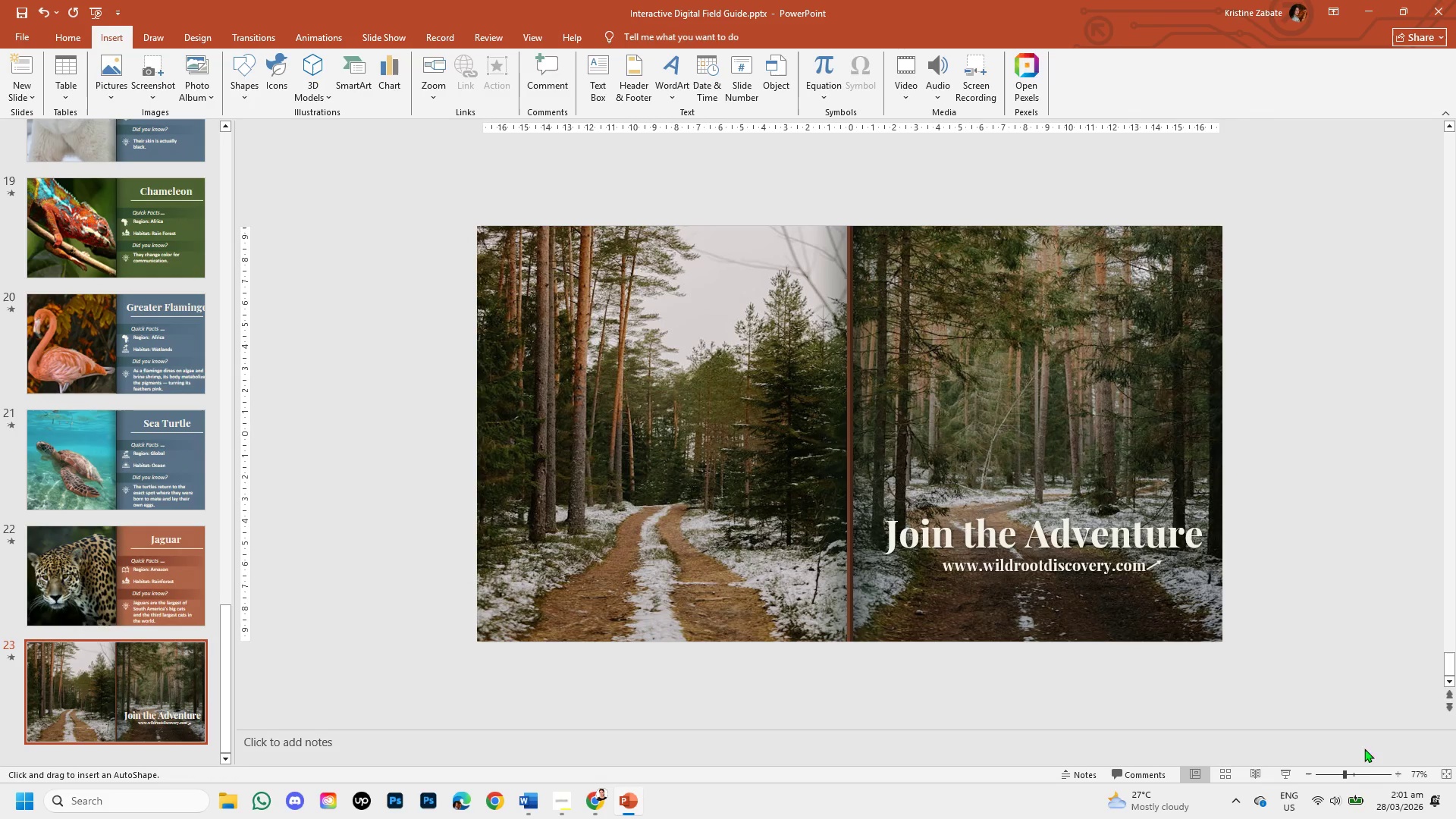 
left_click([1371, 772])
 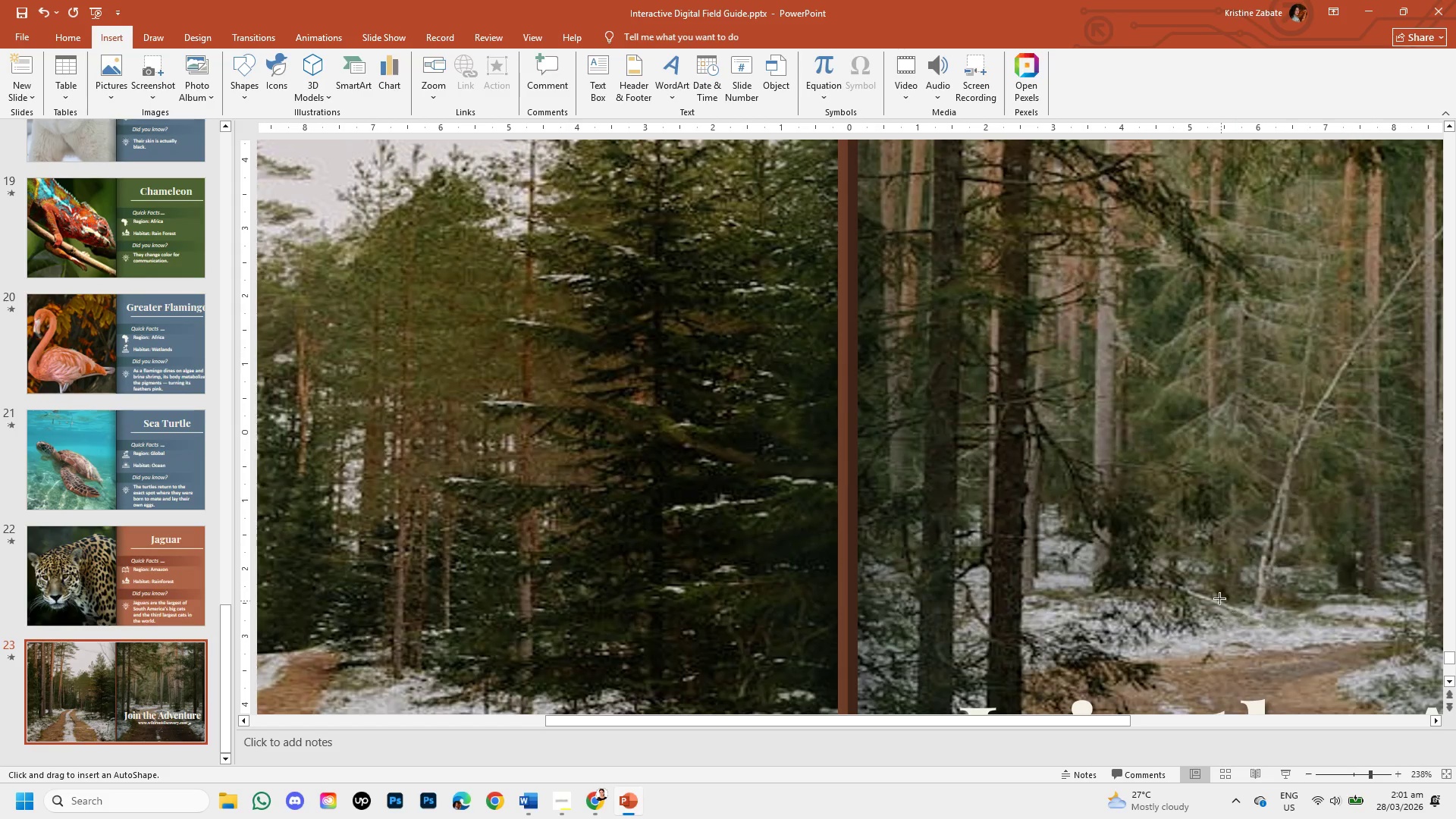 
scroll: coordinate [1219, 594], scroll_direction: down, amount: 2.0
 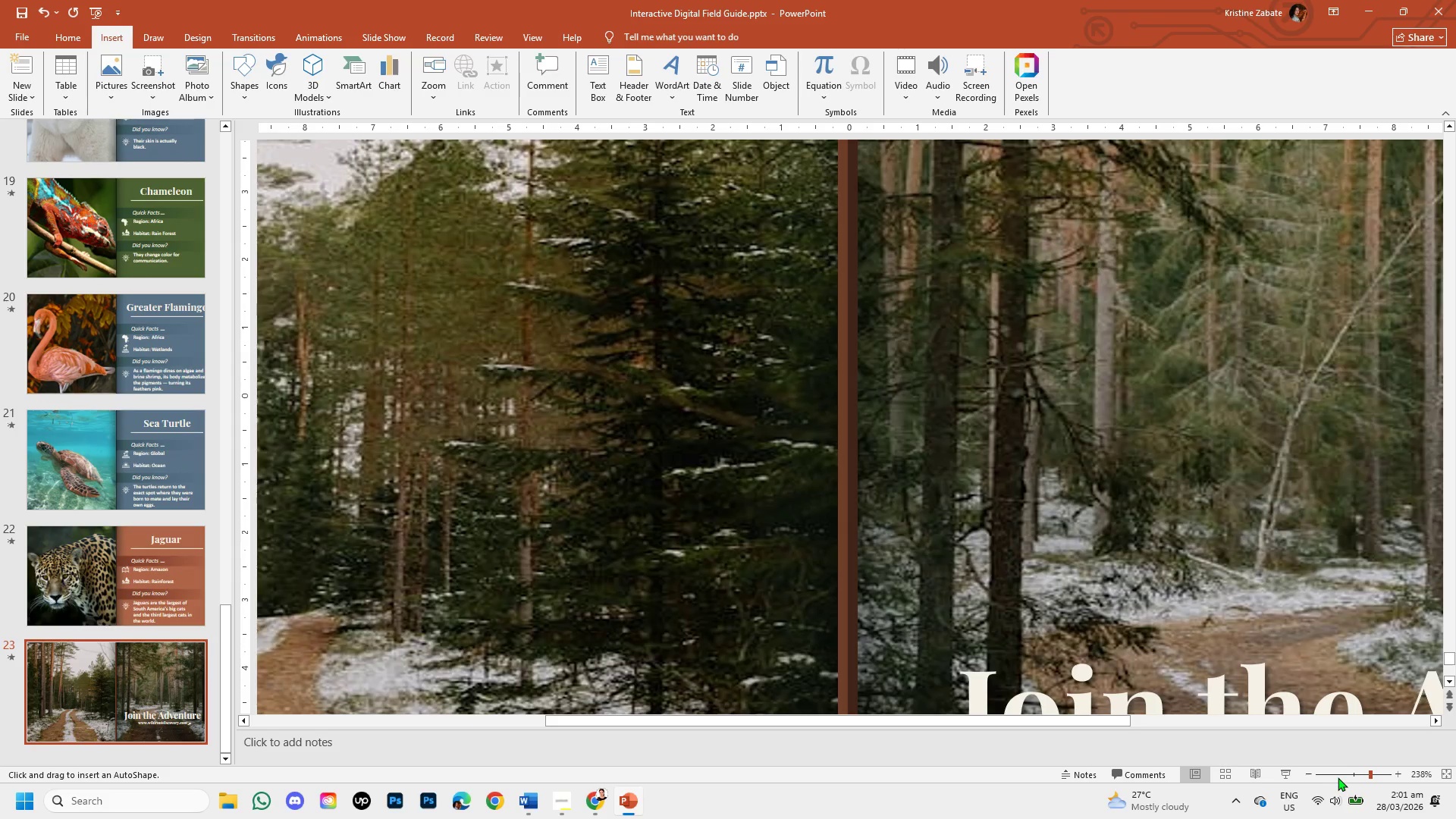 
left_click([1345, 774])
 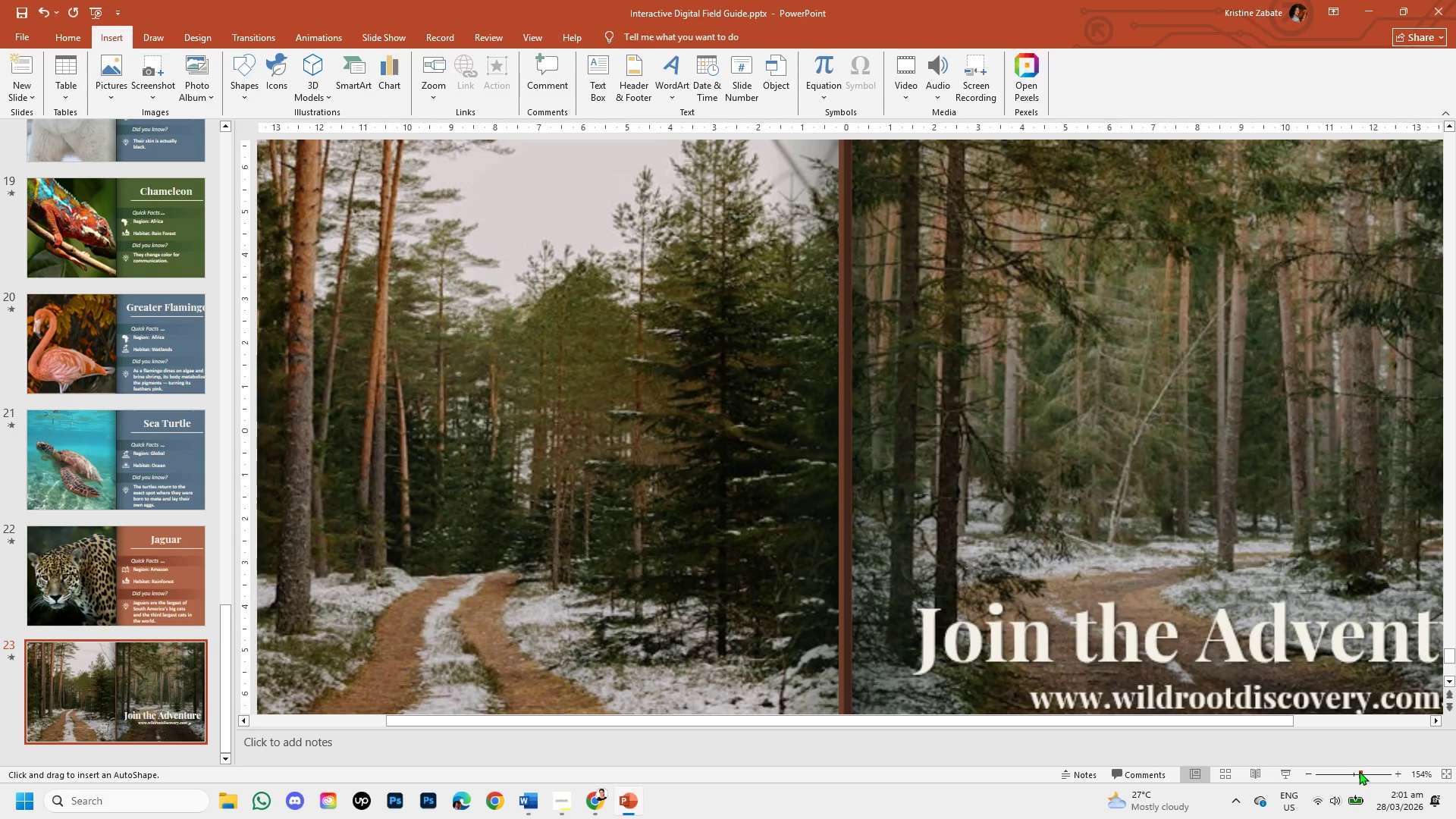 
left_click_drag(start_coordinate=[1220, 717], to_coordinate=[1370, 721])
 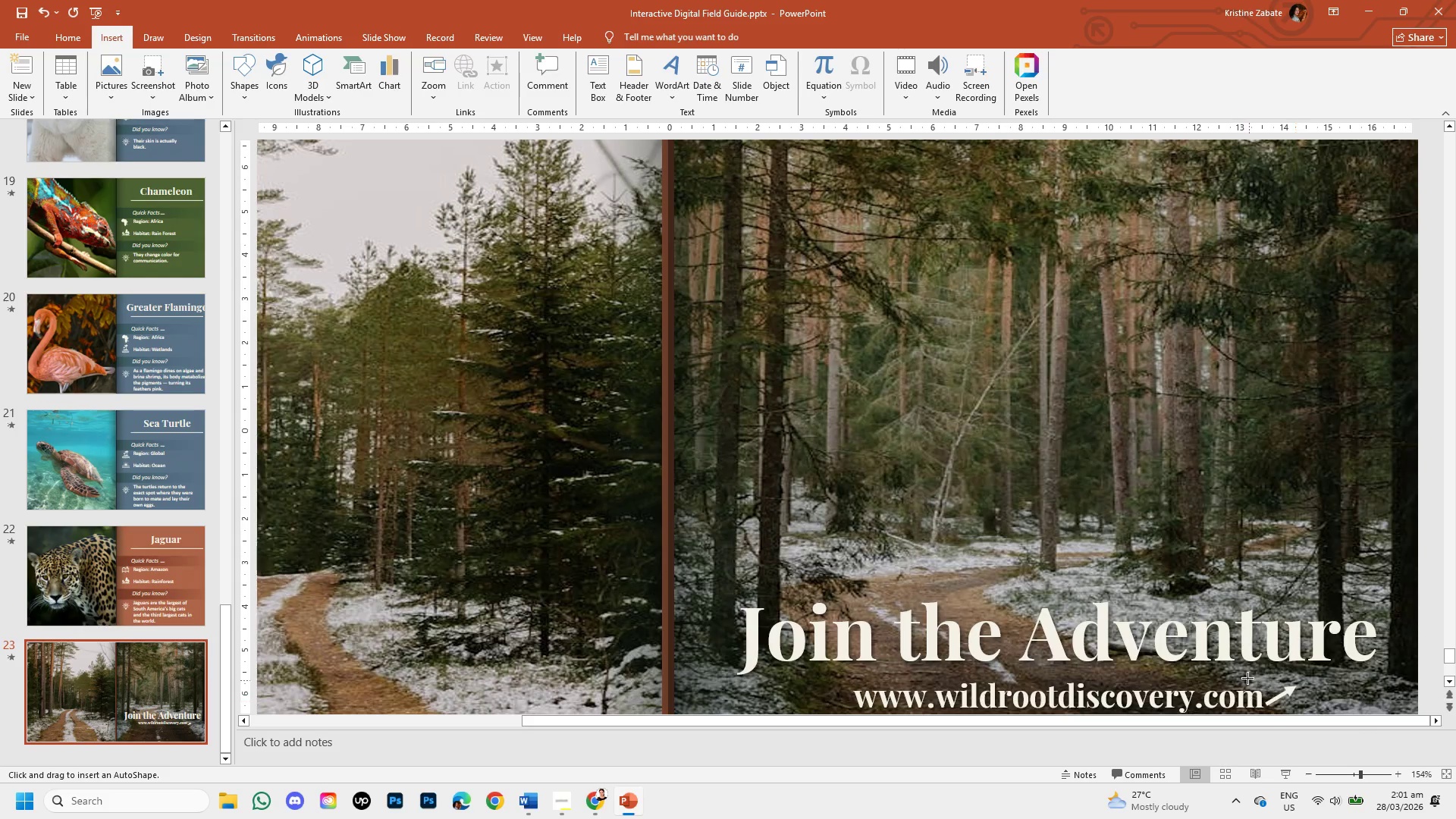 
left_click([1287, 641])
 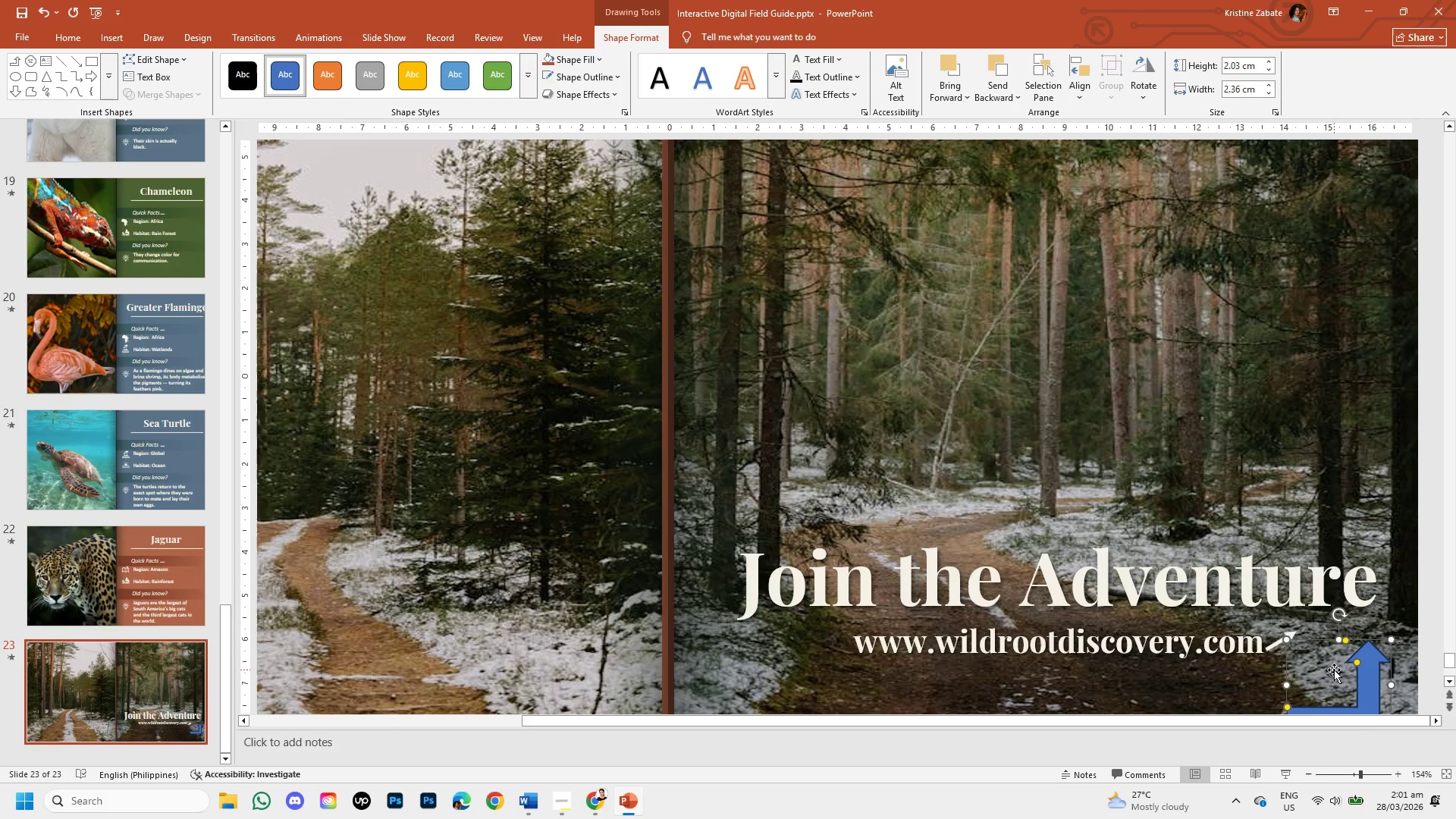 
scroll: coordinate [1323, 654], scroll_direction: down, amount: 8.0
 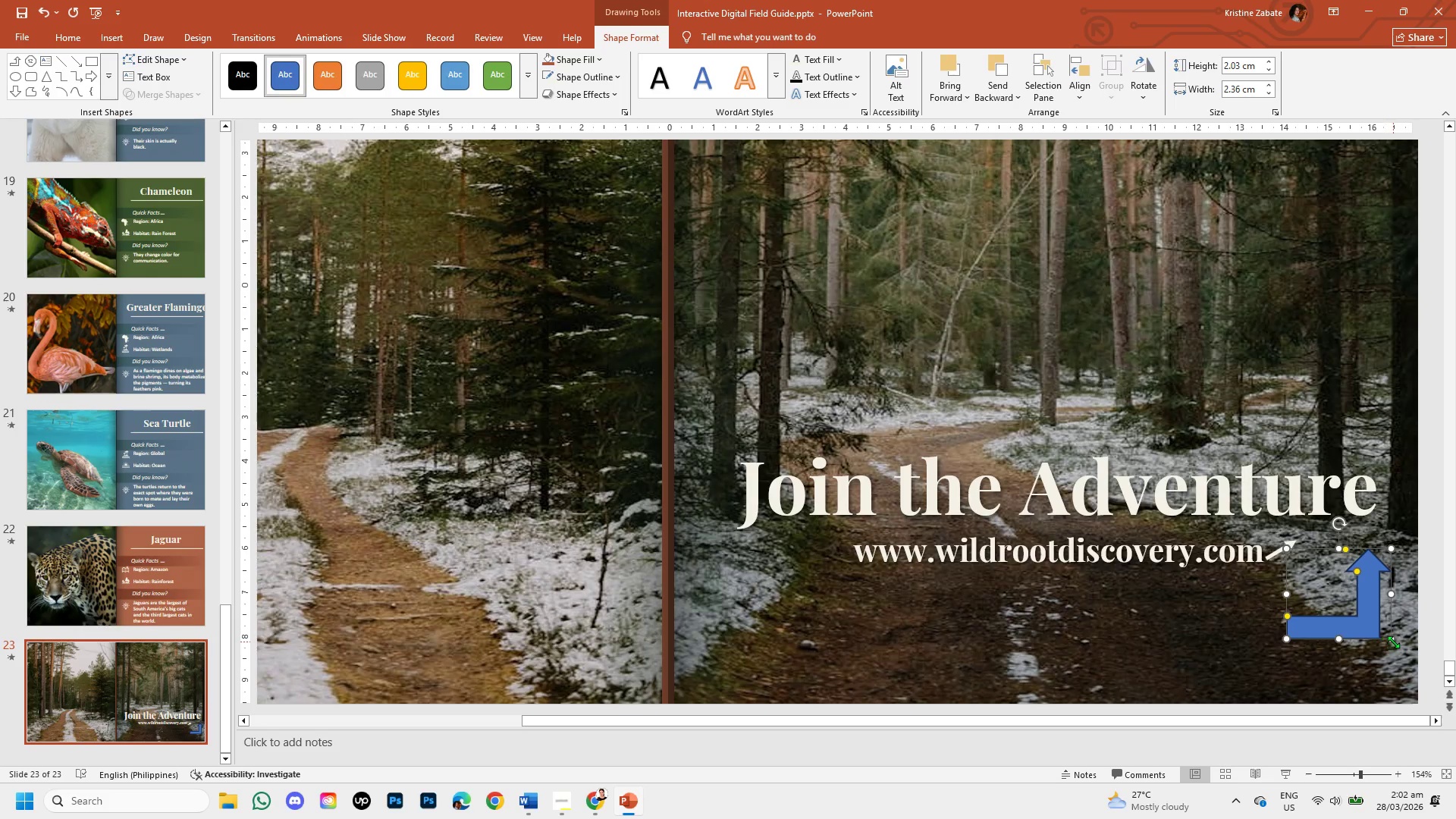 
left_click_drag(start_coordinate=[1393, 642], to_coordinate=[1341, 585])
 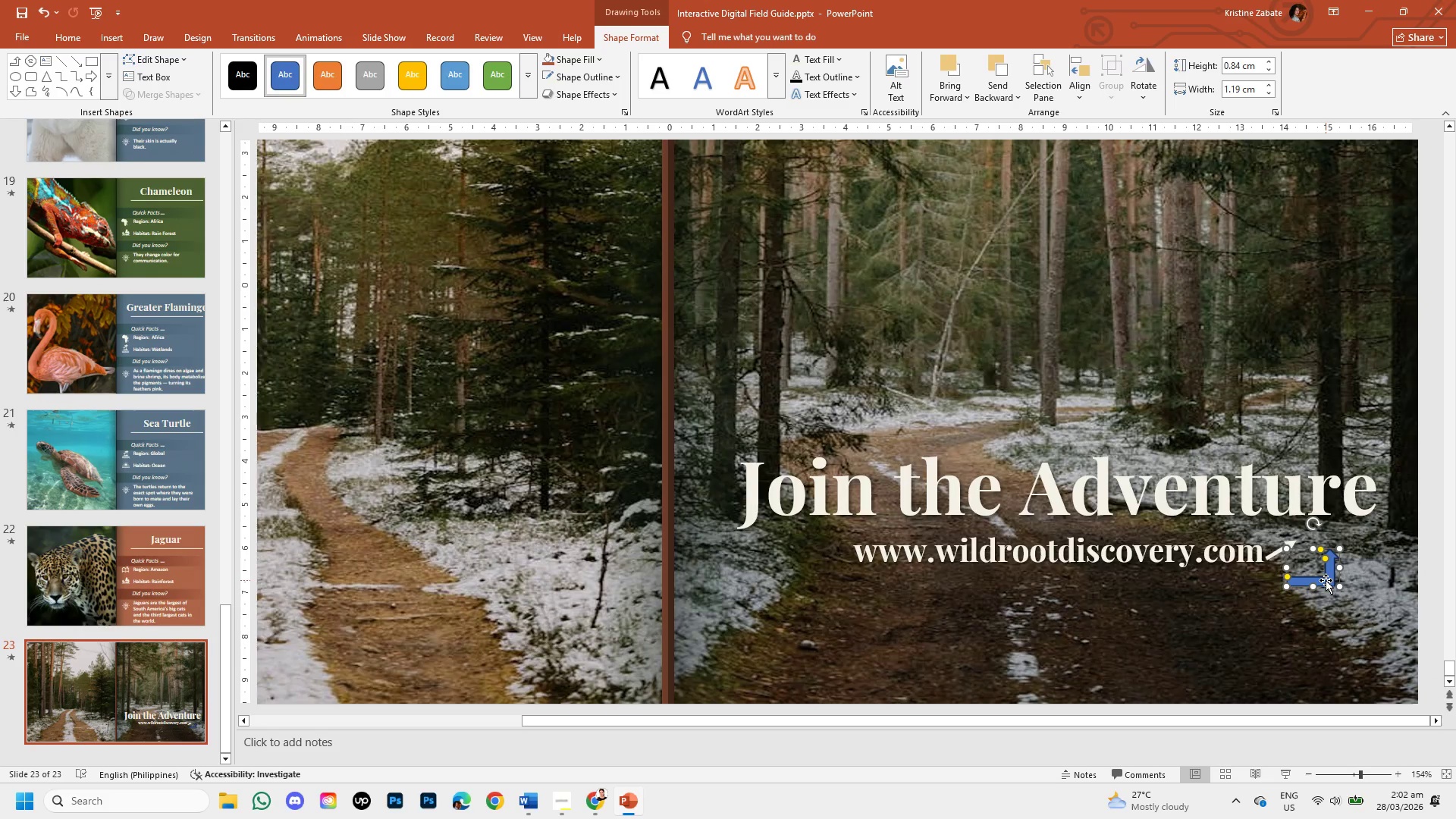 
double_click([1329, 579])
 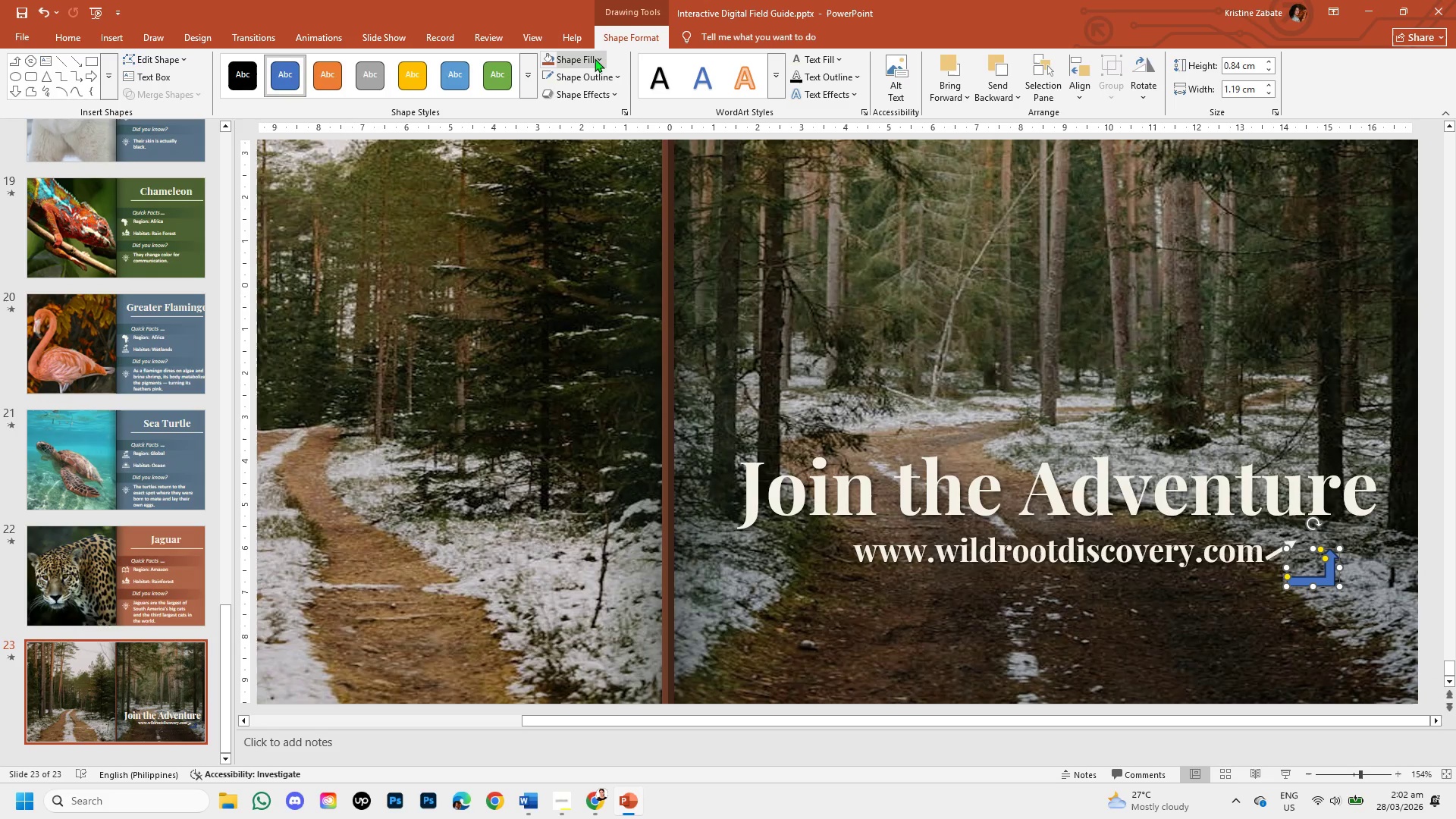 
left_click([614, 77])
 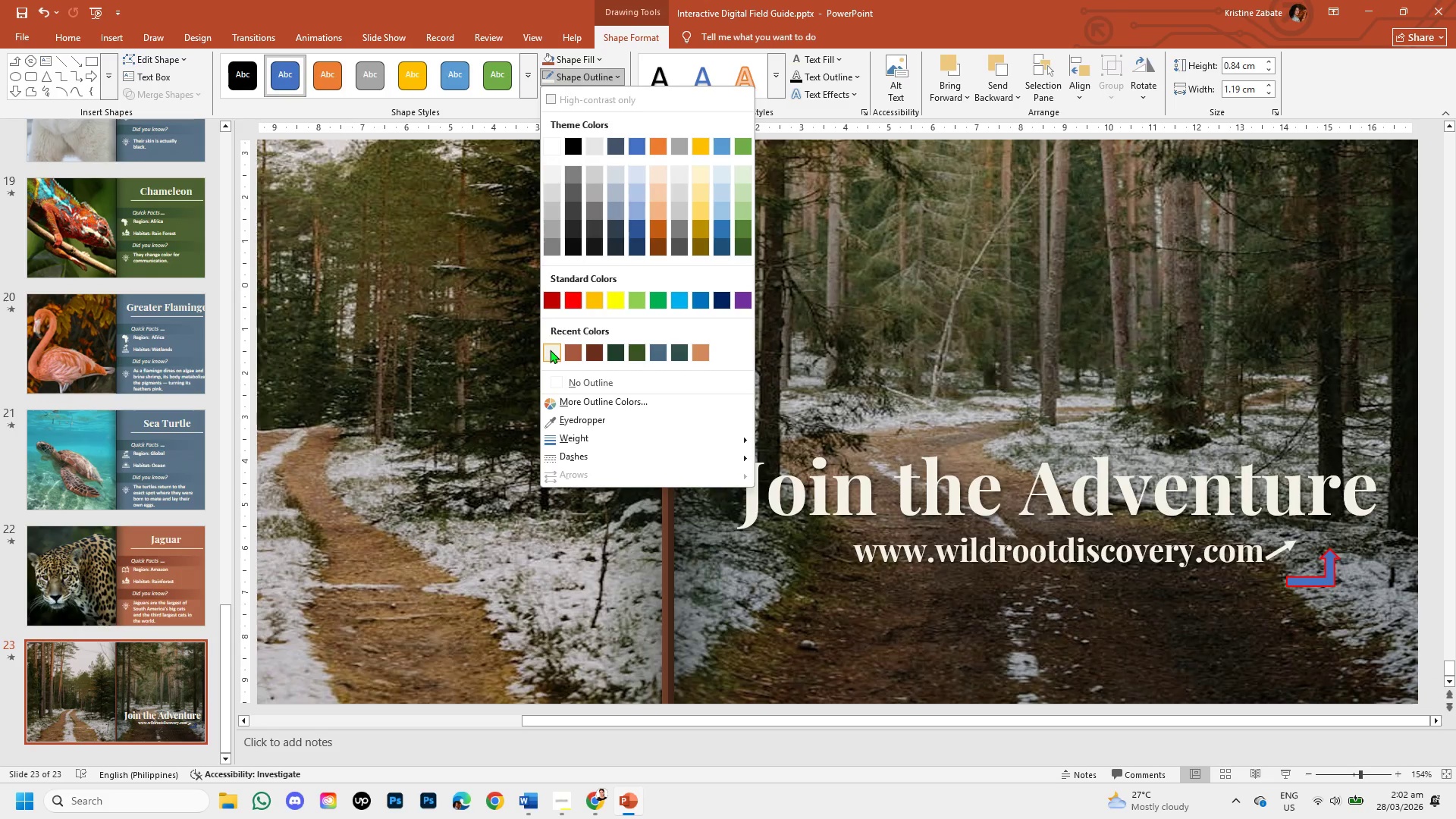 
left_click([550, 350])
 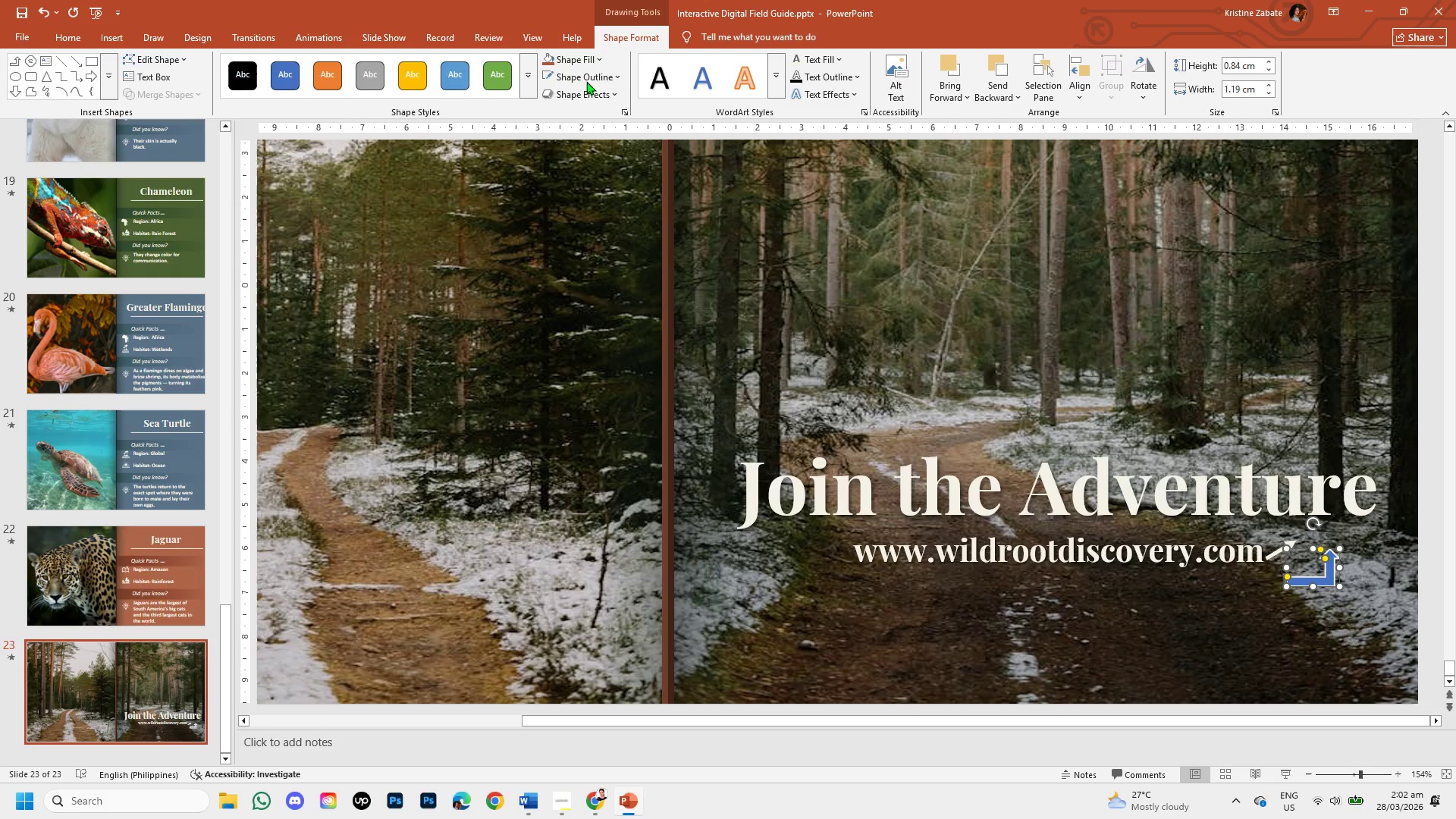 
left_click([592, 61])
 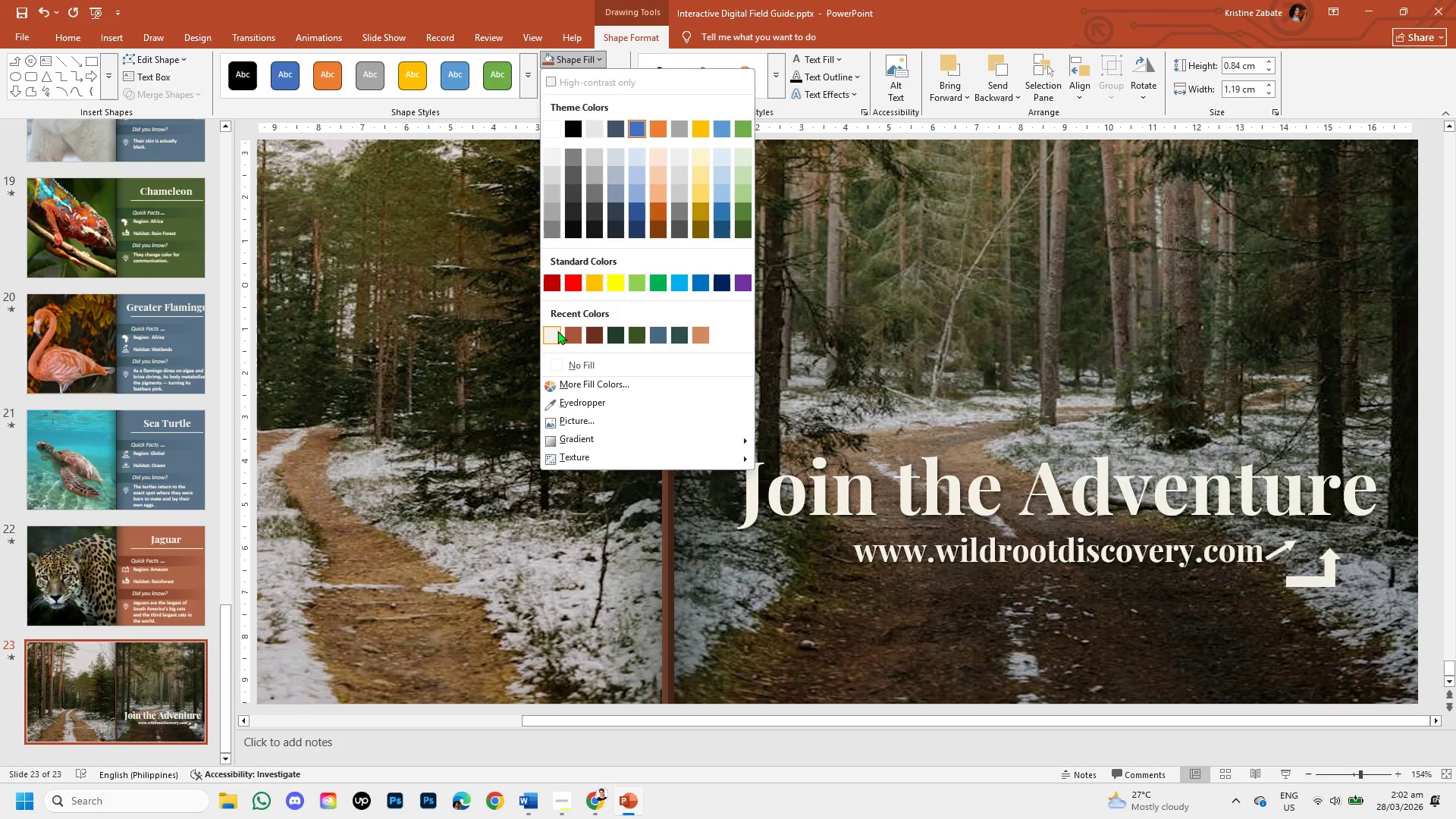 
left_click([557, 331])
 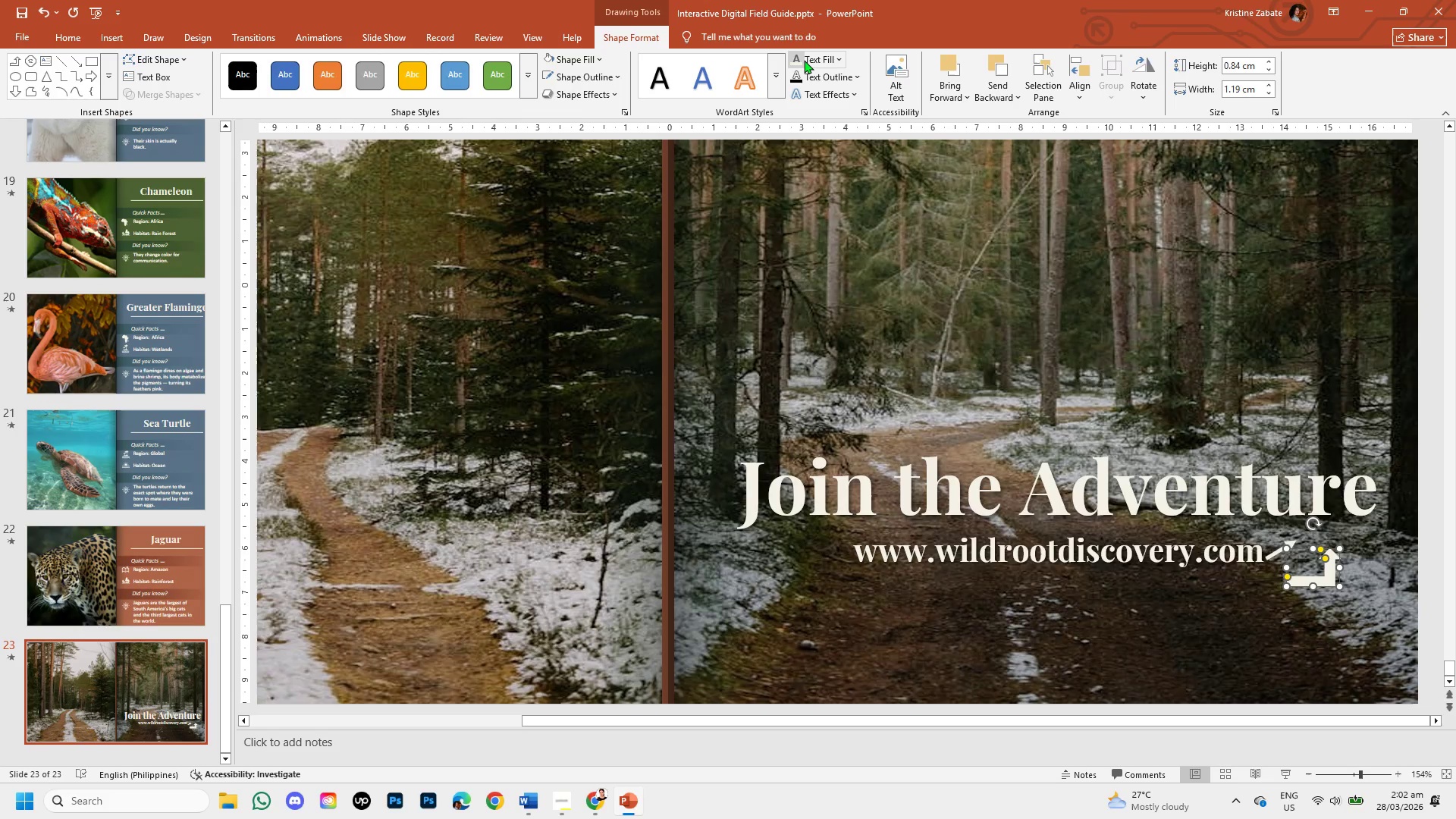 
wait(8.36)
 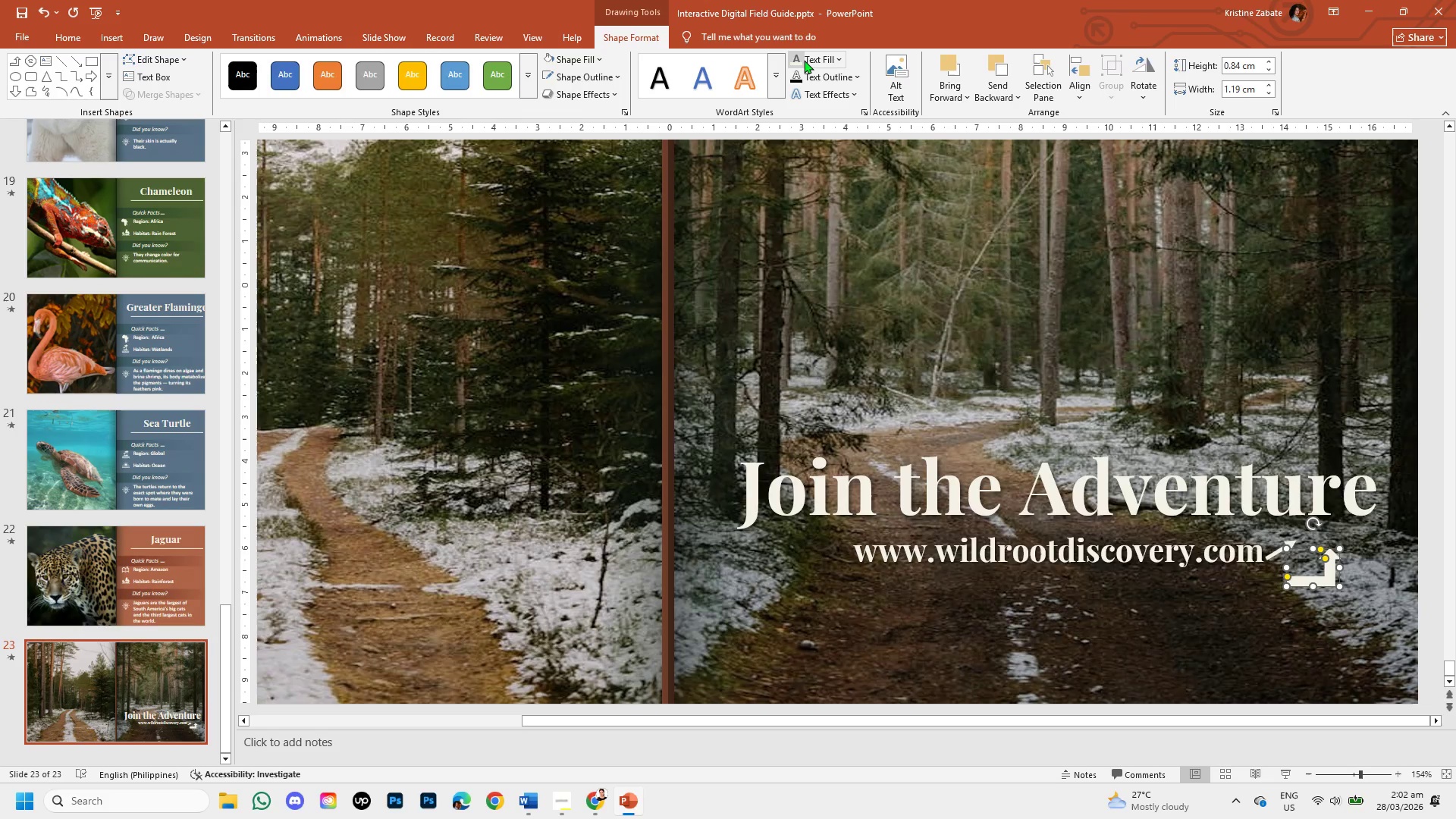 
left_click_drag(start_coordinate=[1325, 557], to_coordinate=[1315, 560])
 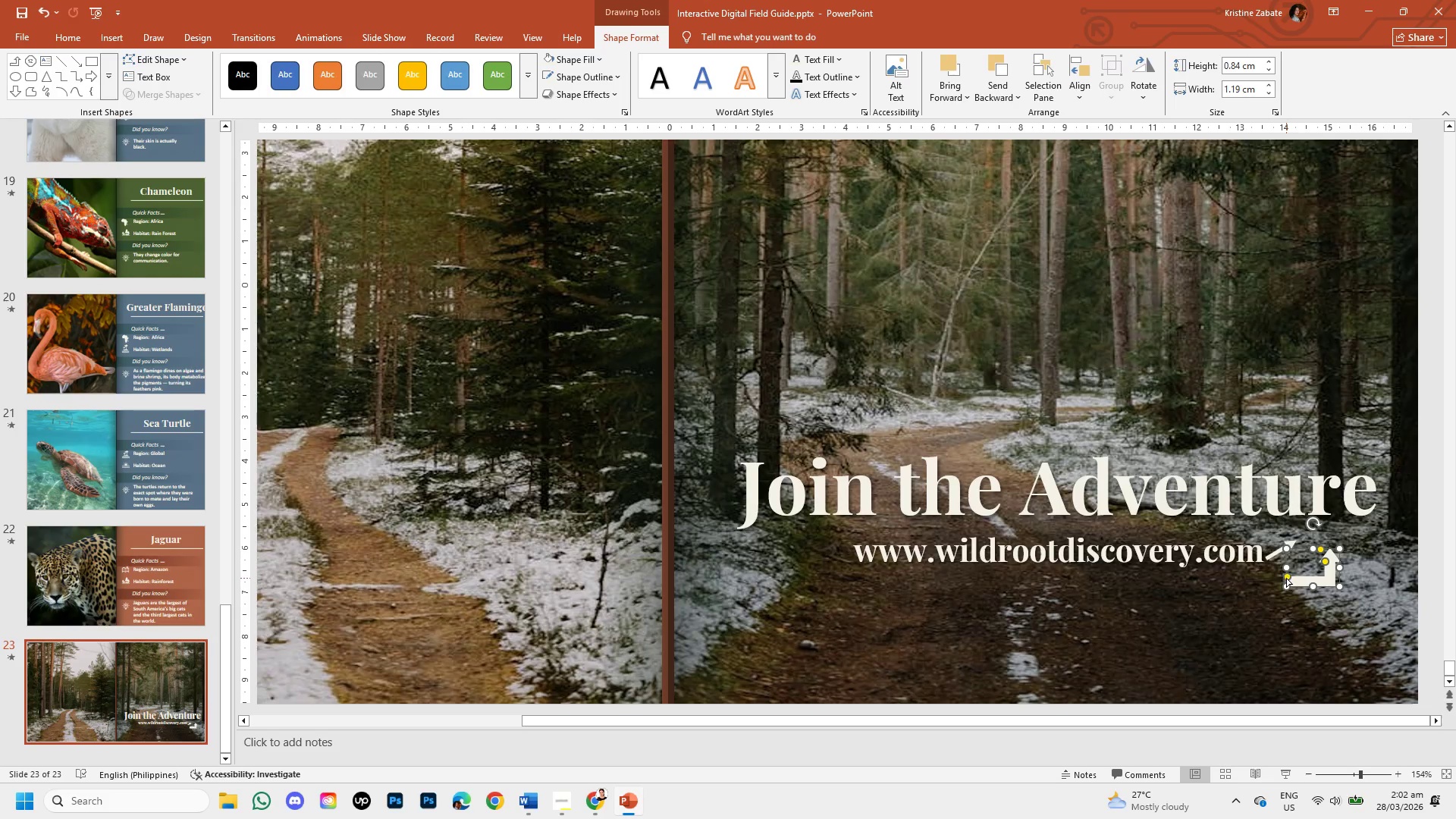 
left_click_drag(start_coordinate=[1285, 574], to_coordinate=[1300, 576])
 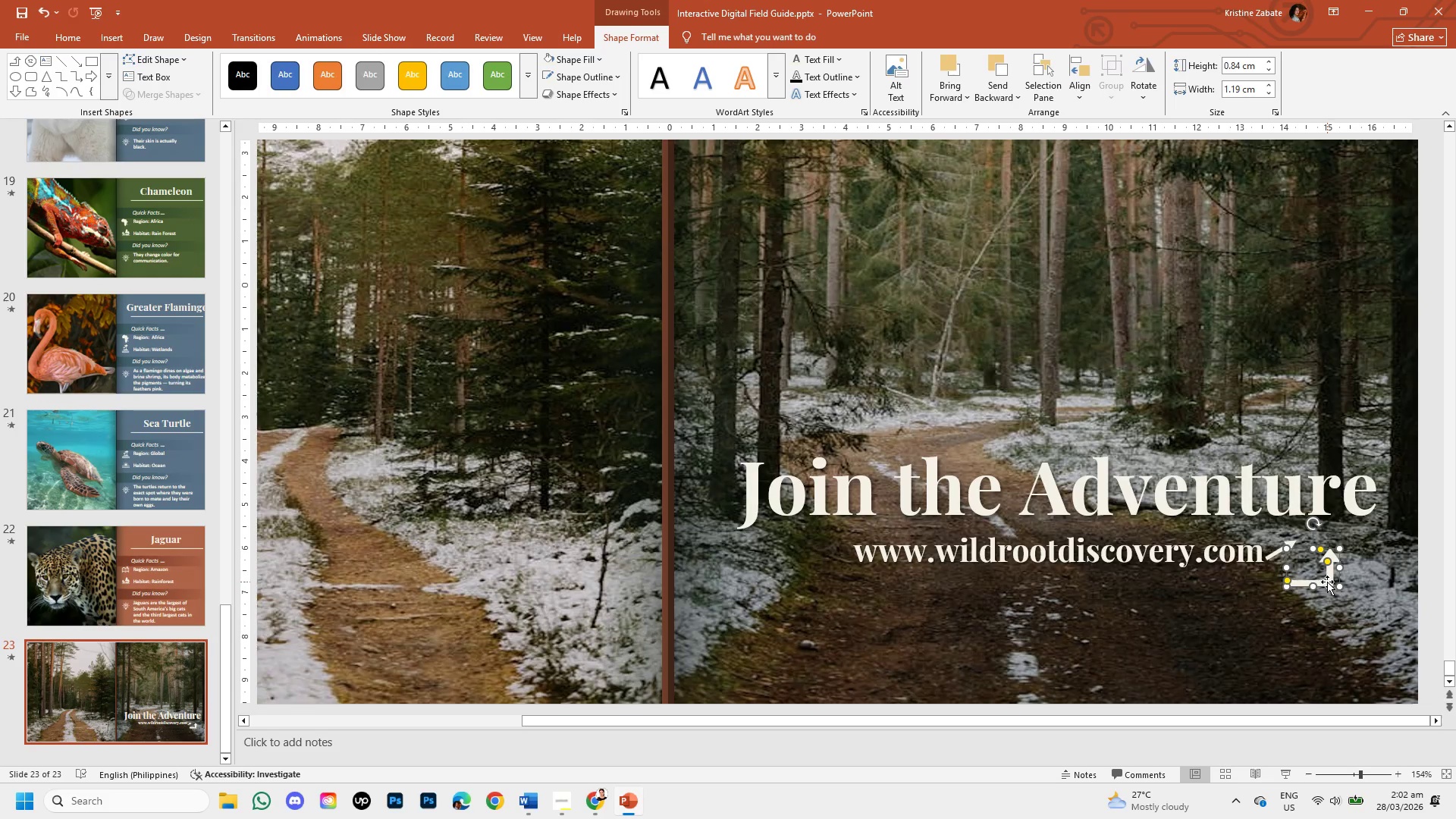 
left_click_drag(start_coordinate=[1327, 581], to_coordinate=[1332, 594])
 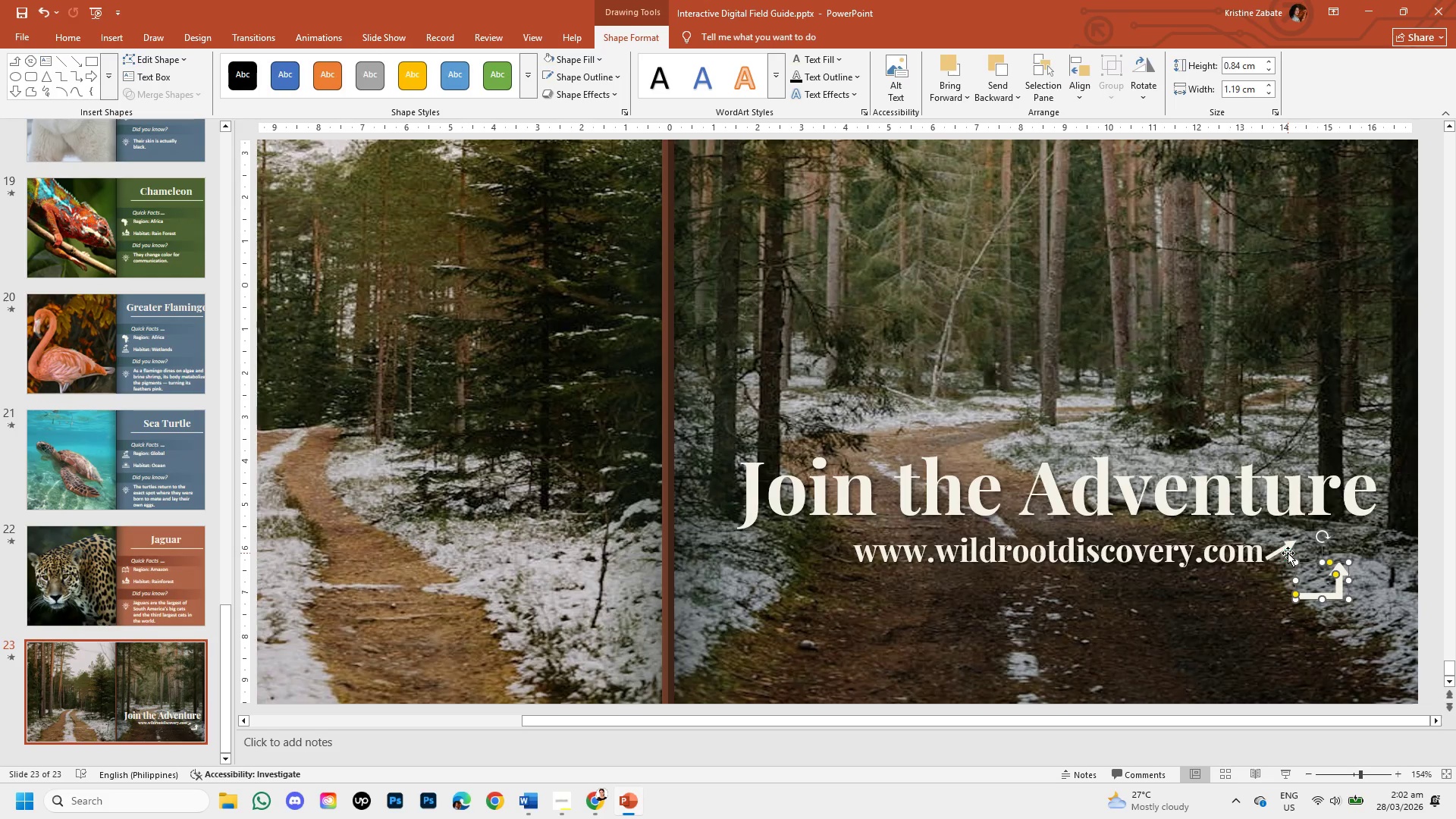 
left_click([1287, 551])
 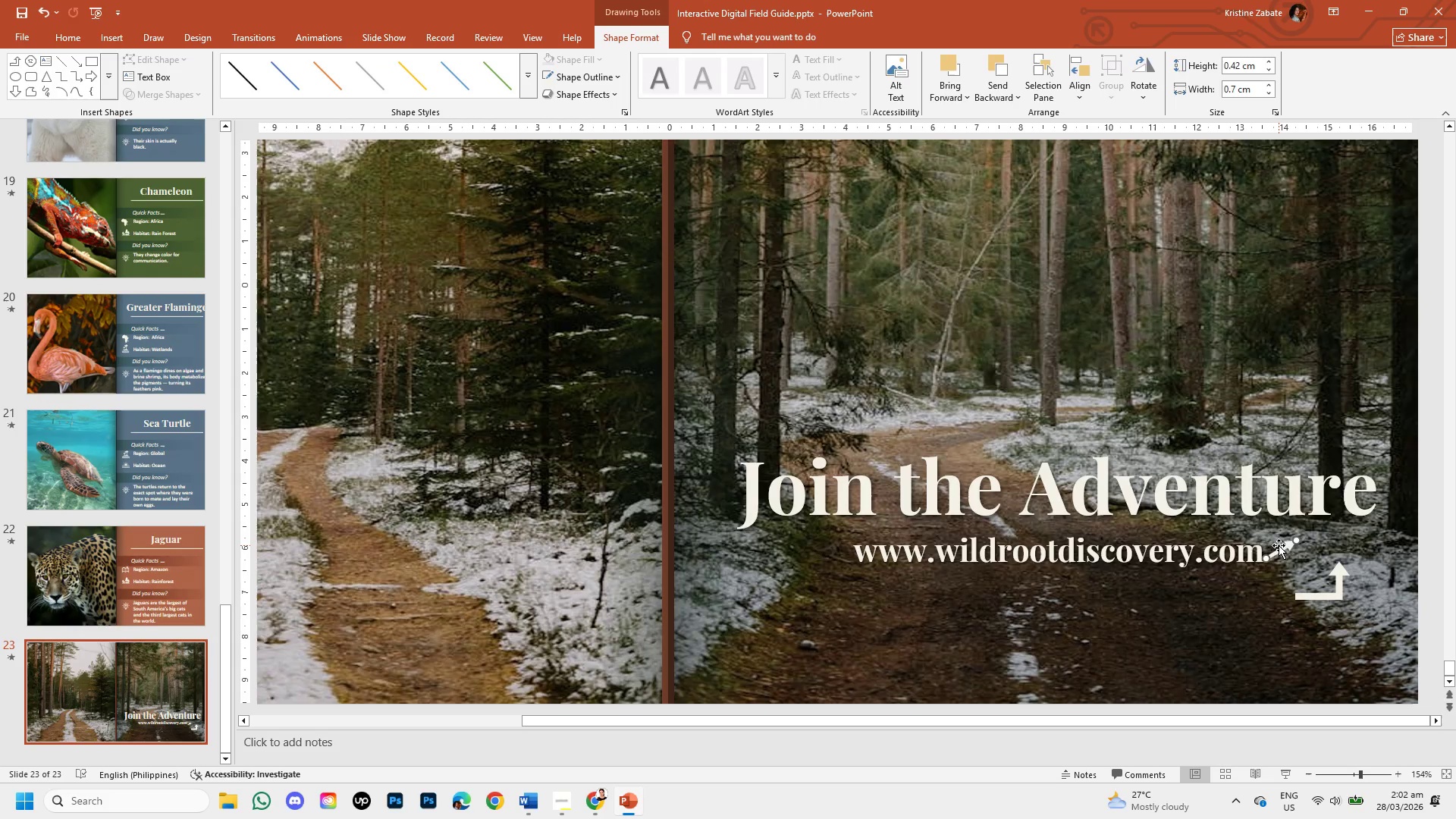 
key(Backspace)
 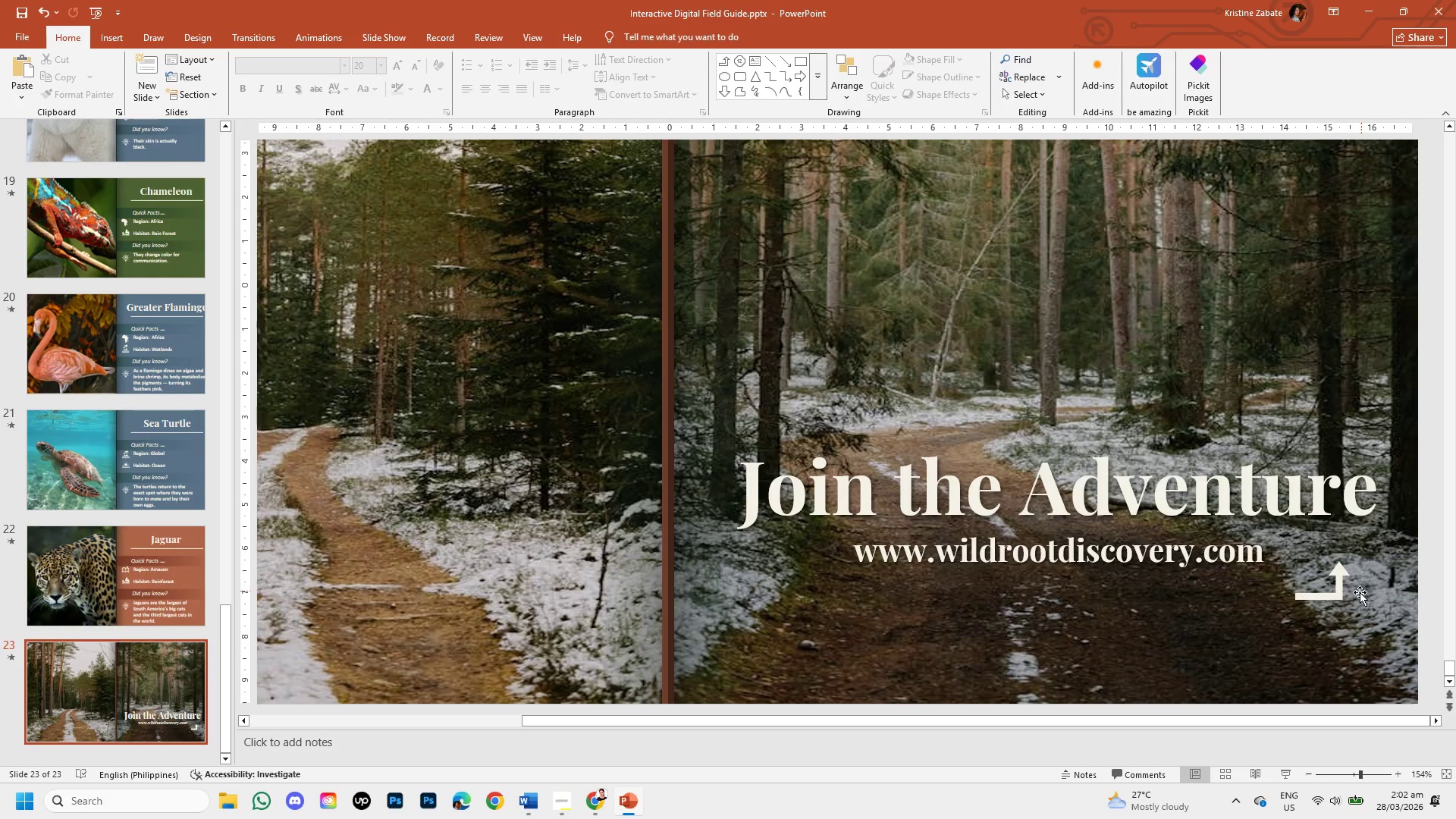 
left_click([1341, 601])
 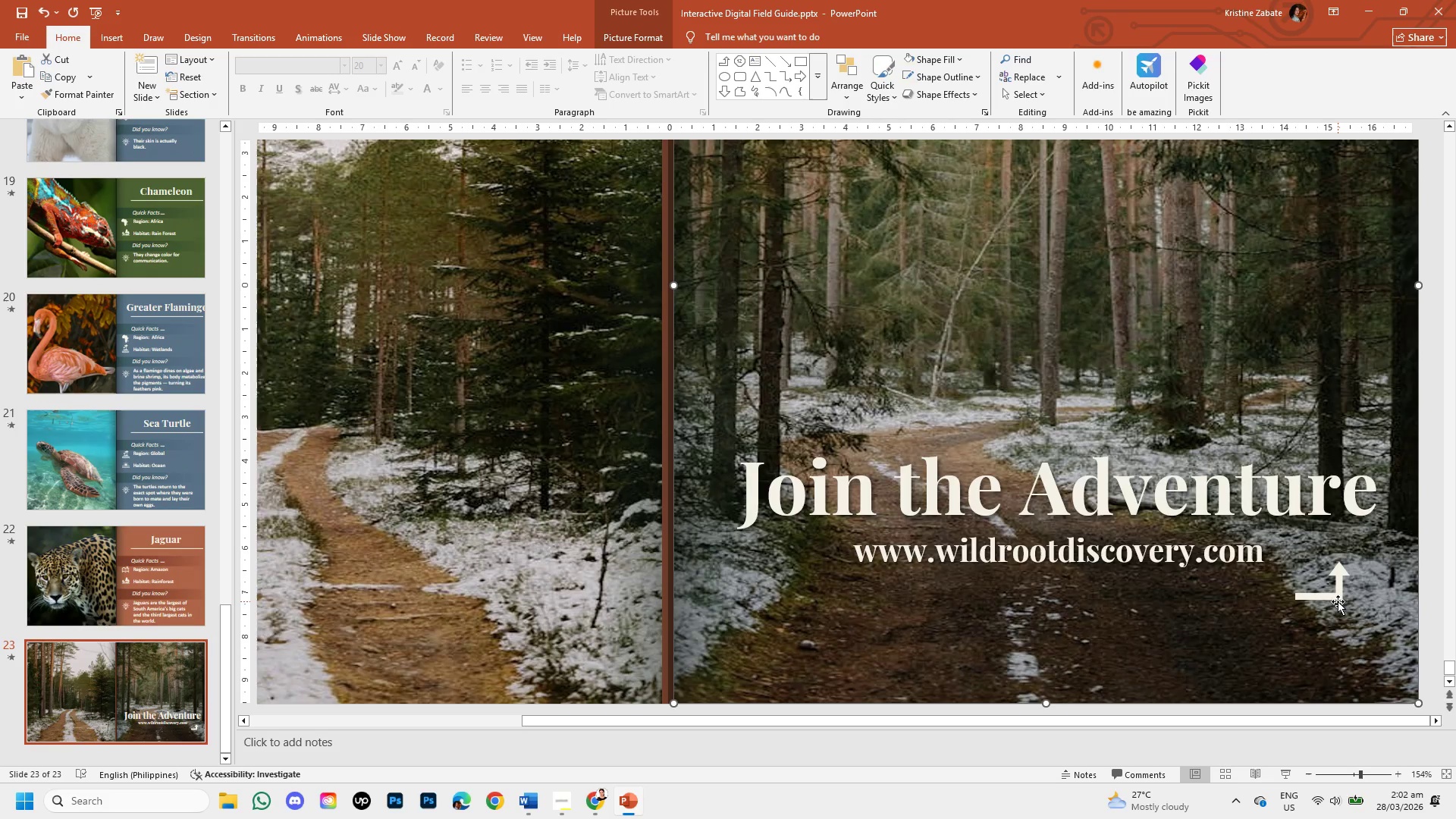 
double_click([1333, 588])
 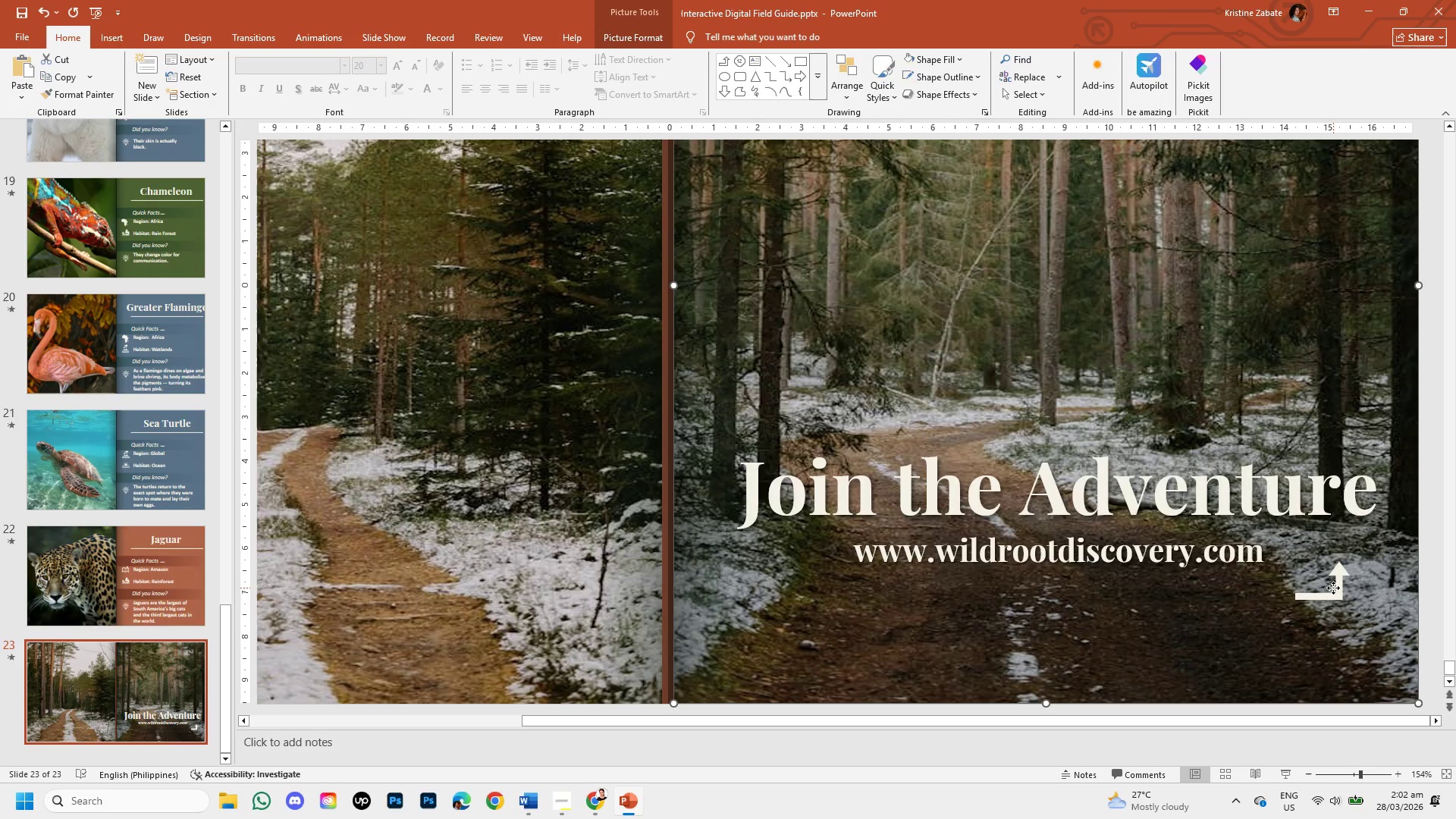 
triple_click([1333, 588])
 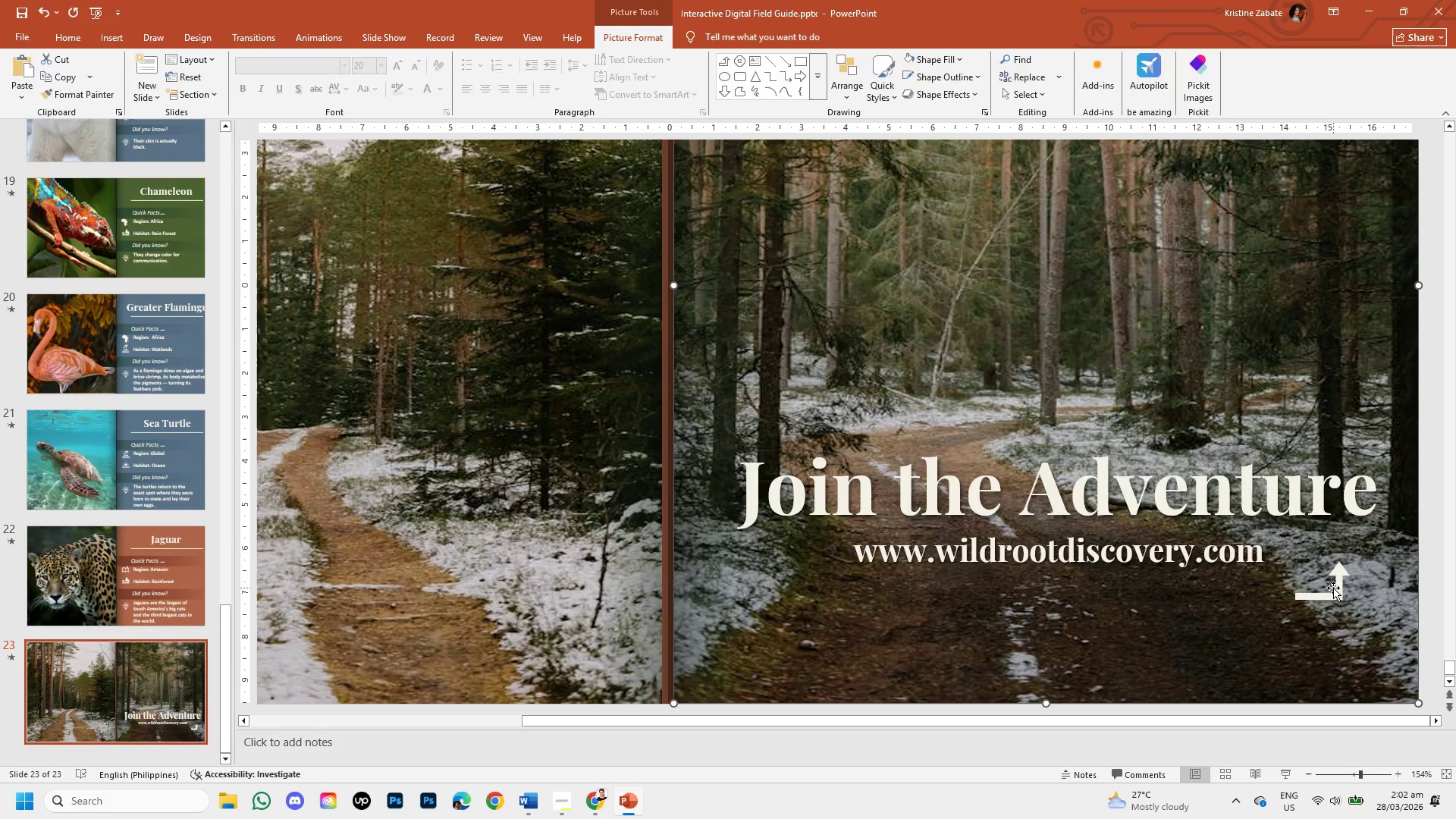 
triple_click([1333, 588])
 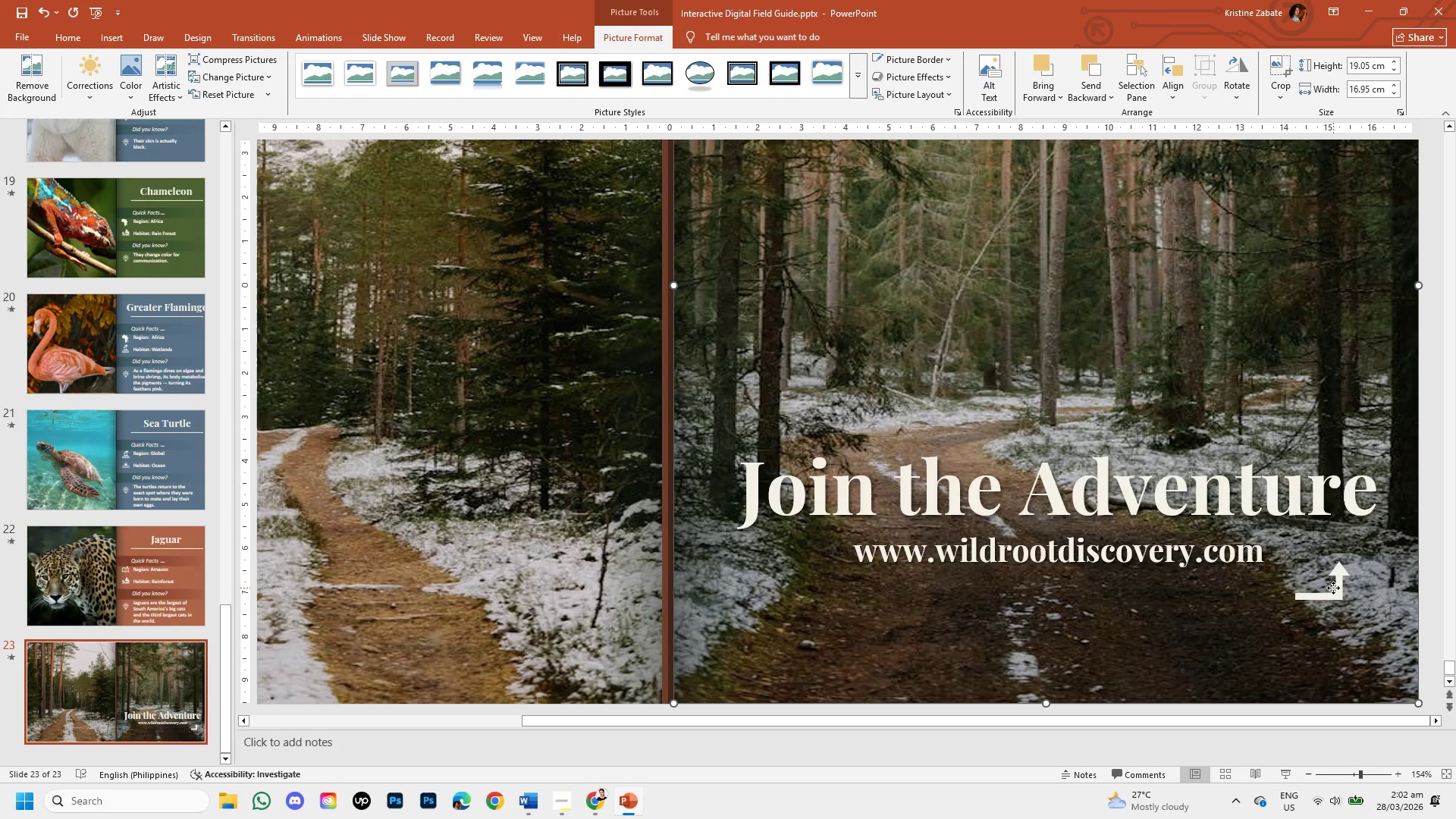 
double_click([1333, 588])
 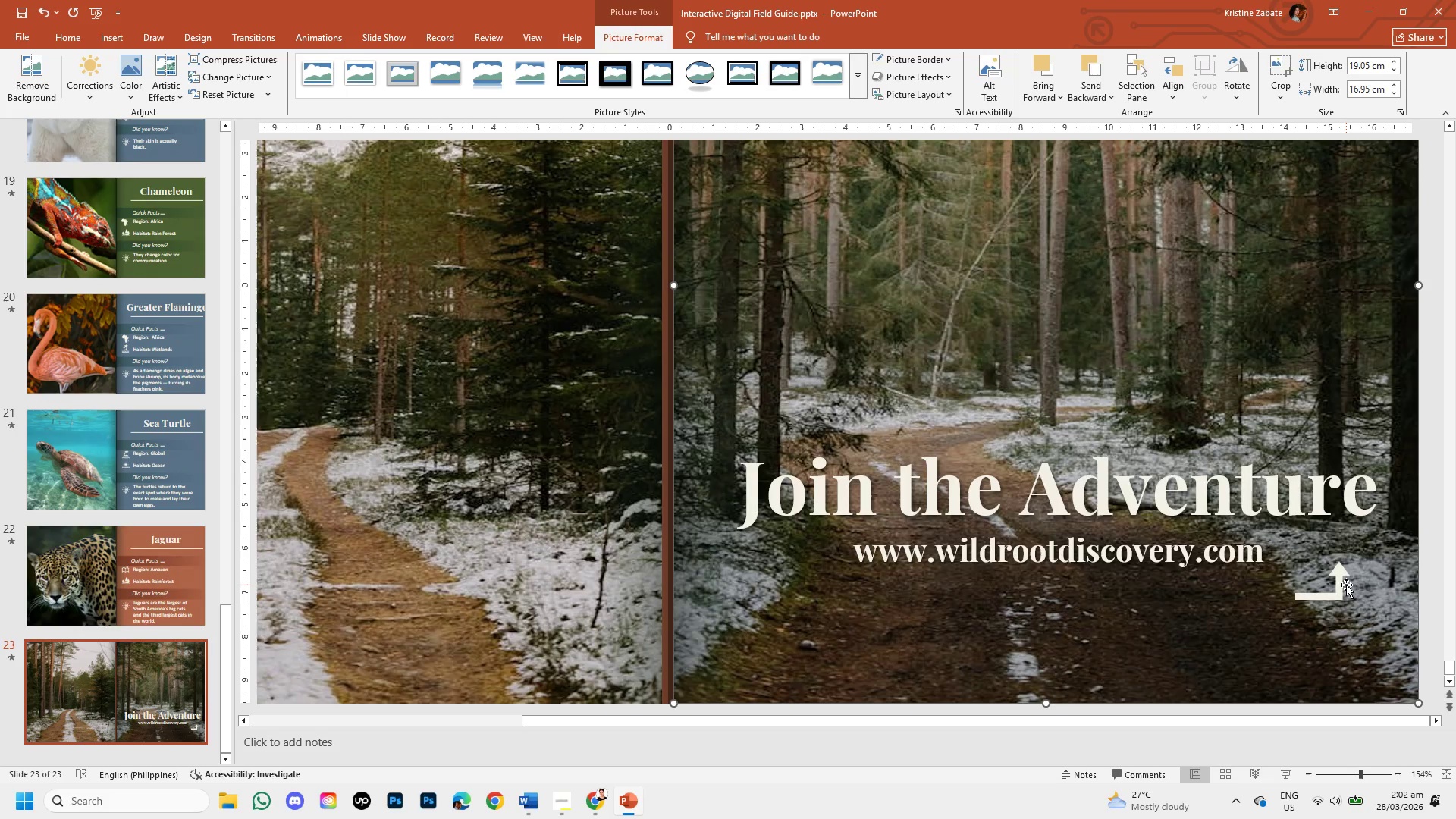 
triple_click([1346, 585])
 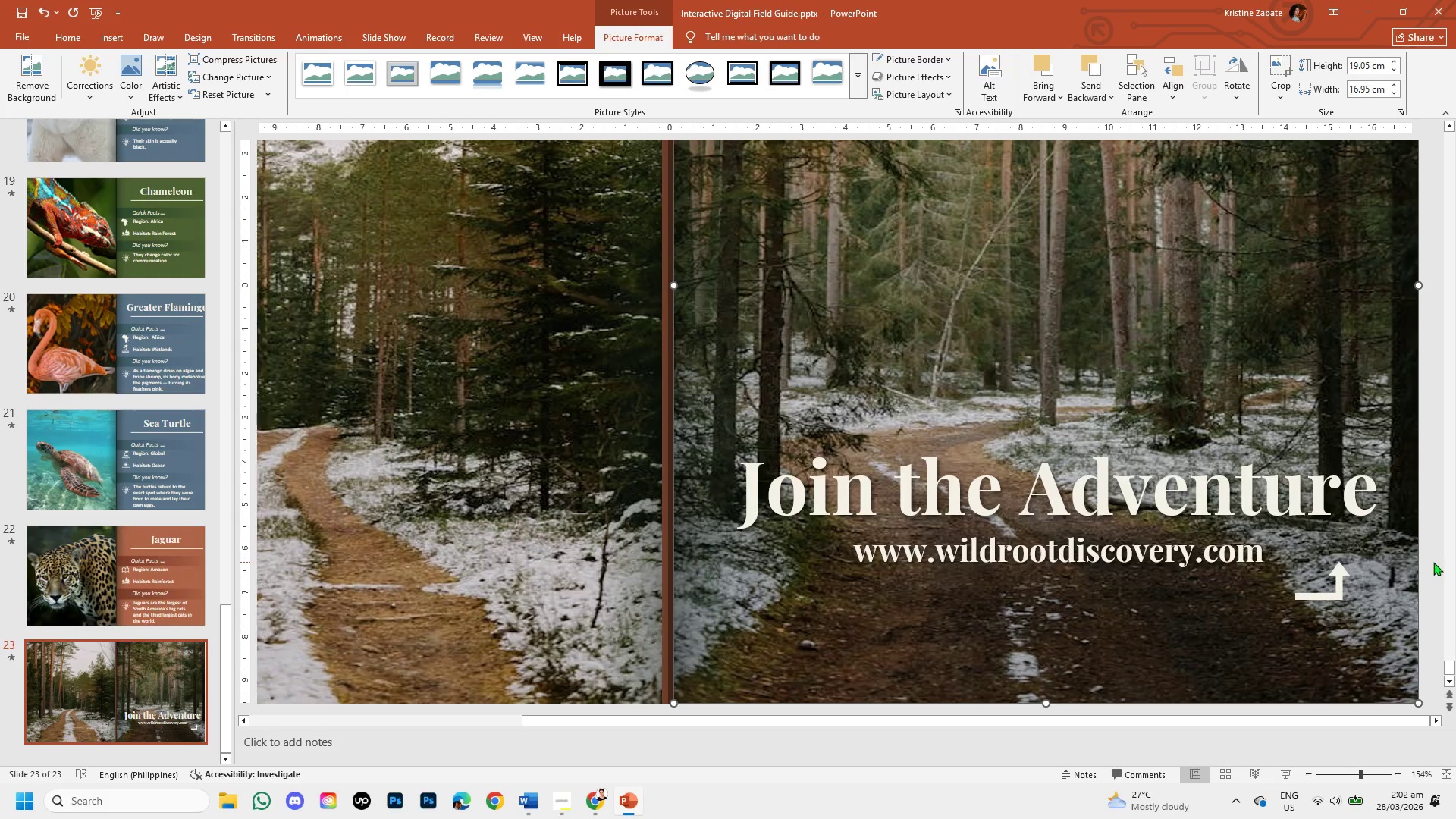 
left_click([1434, 562])
 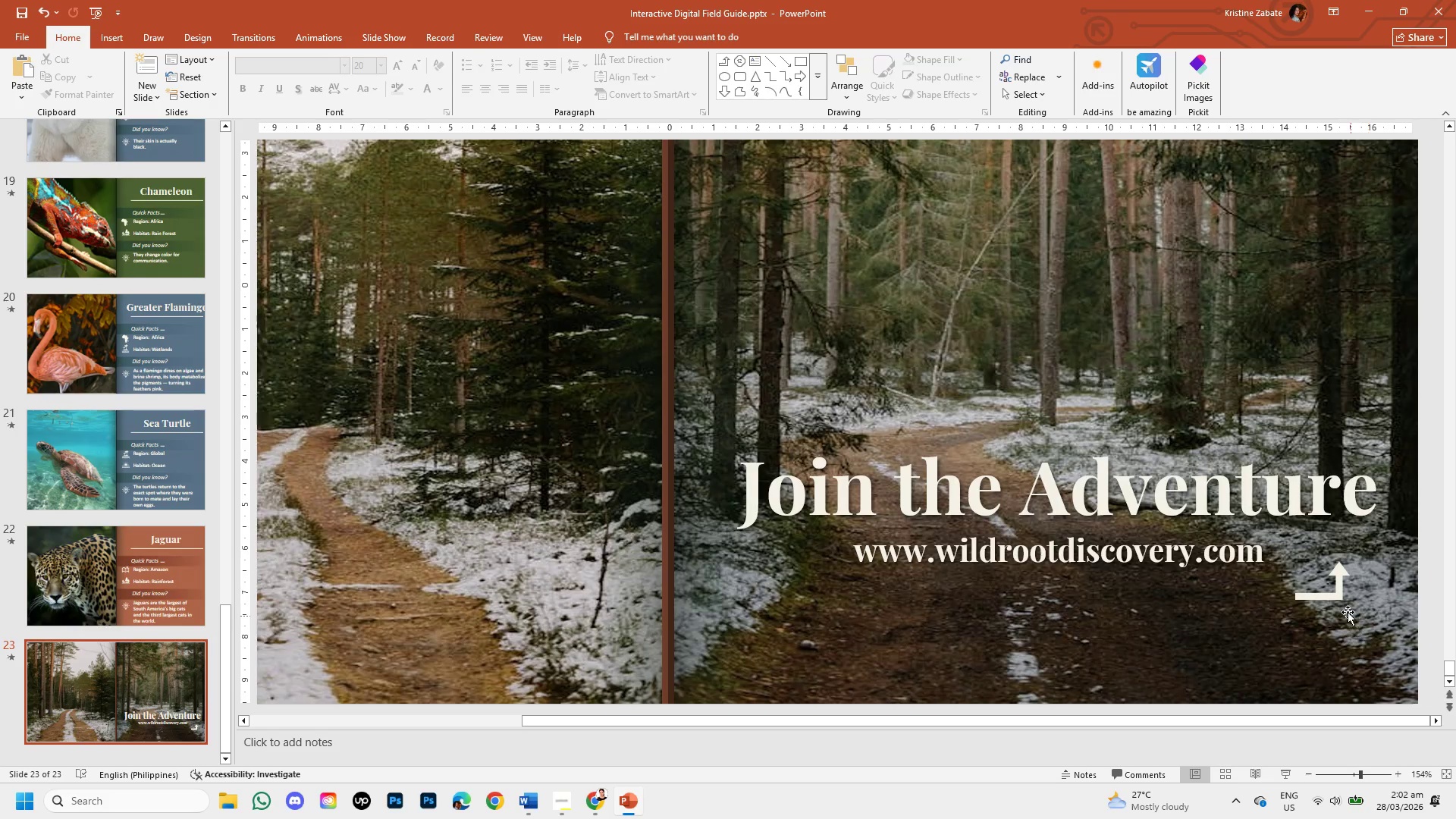 
left_click([1341, 600])
 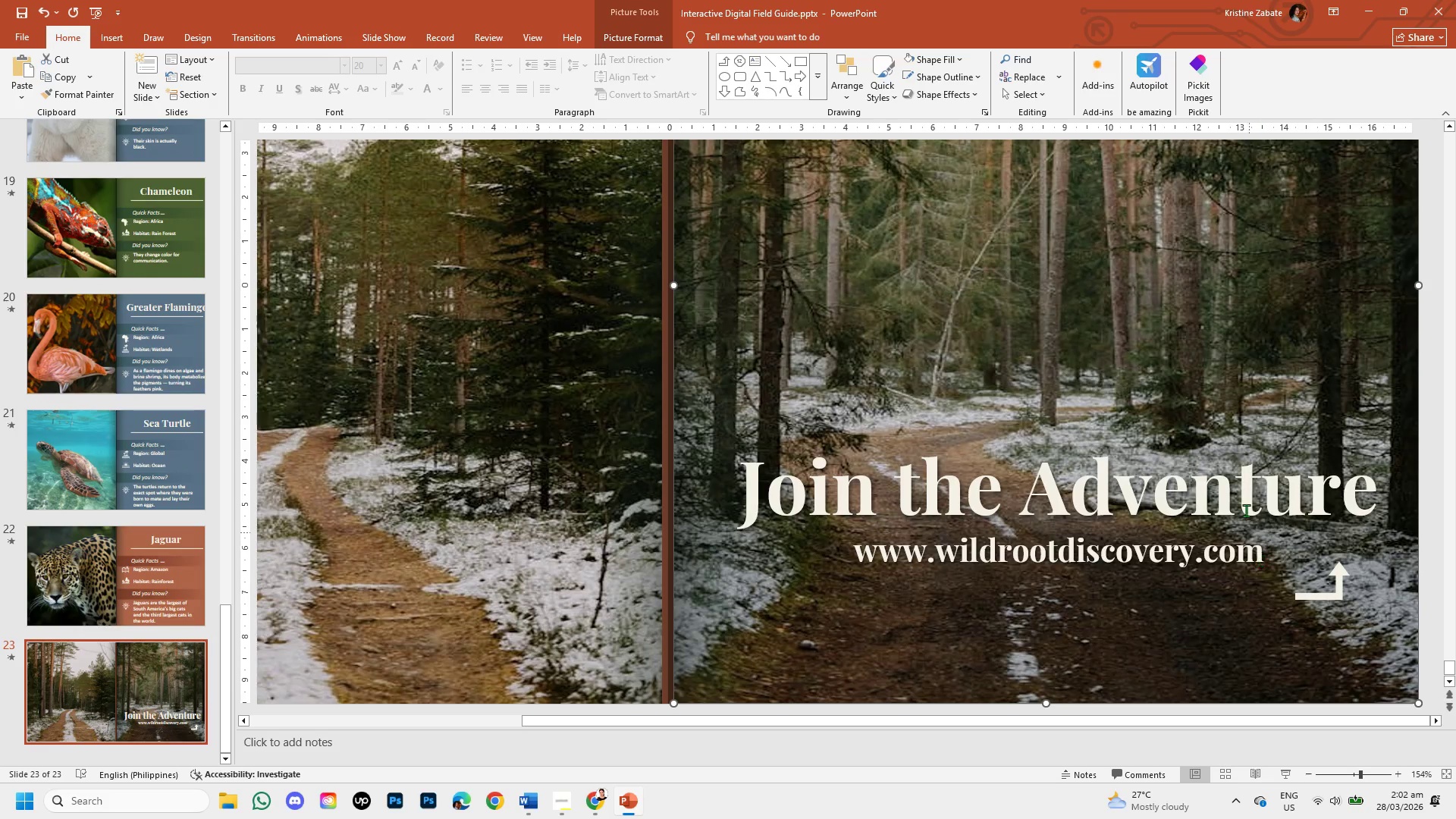 
right_click([1232, 319])
 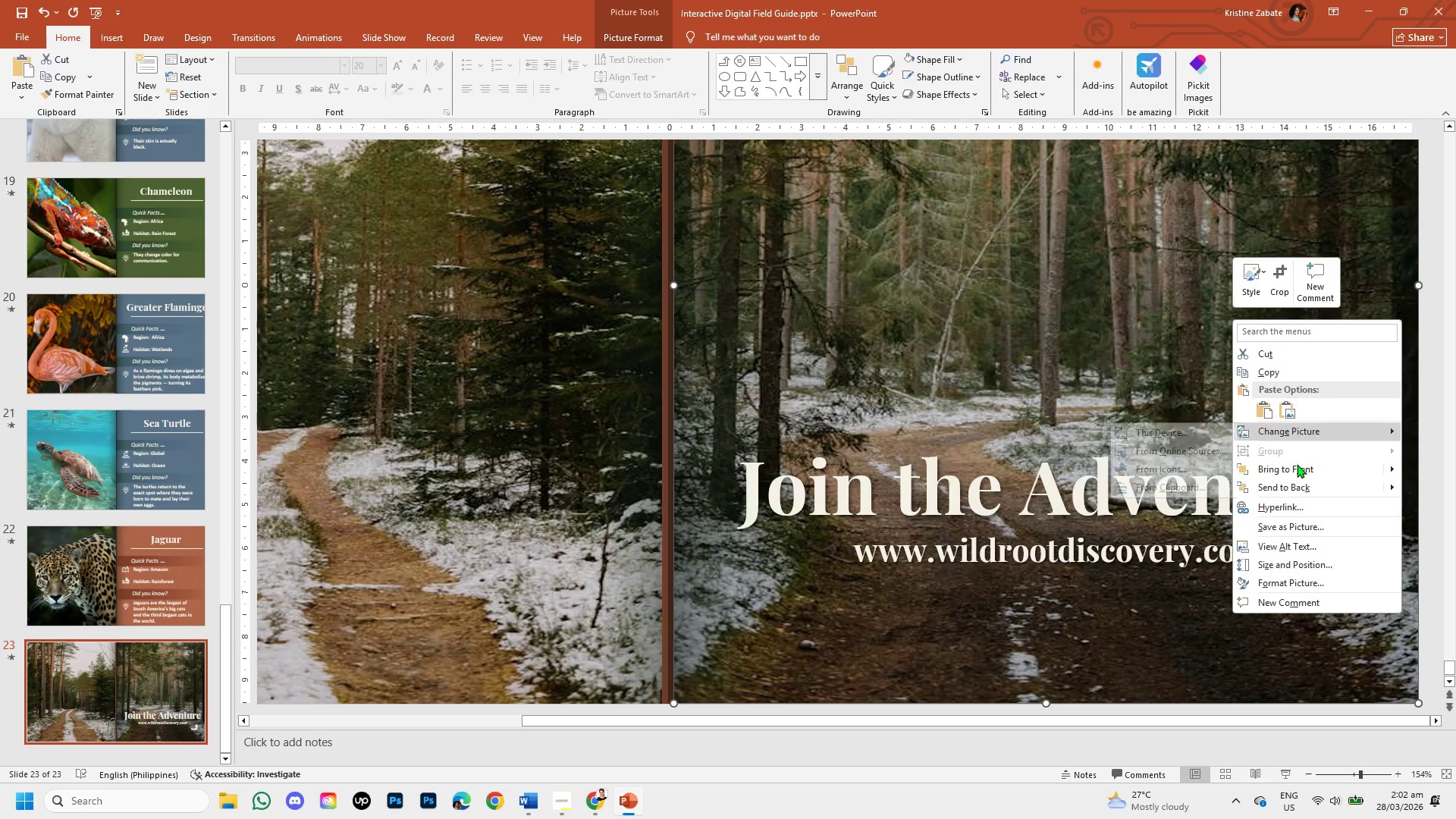 
left_click([1297, 479])
 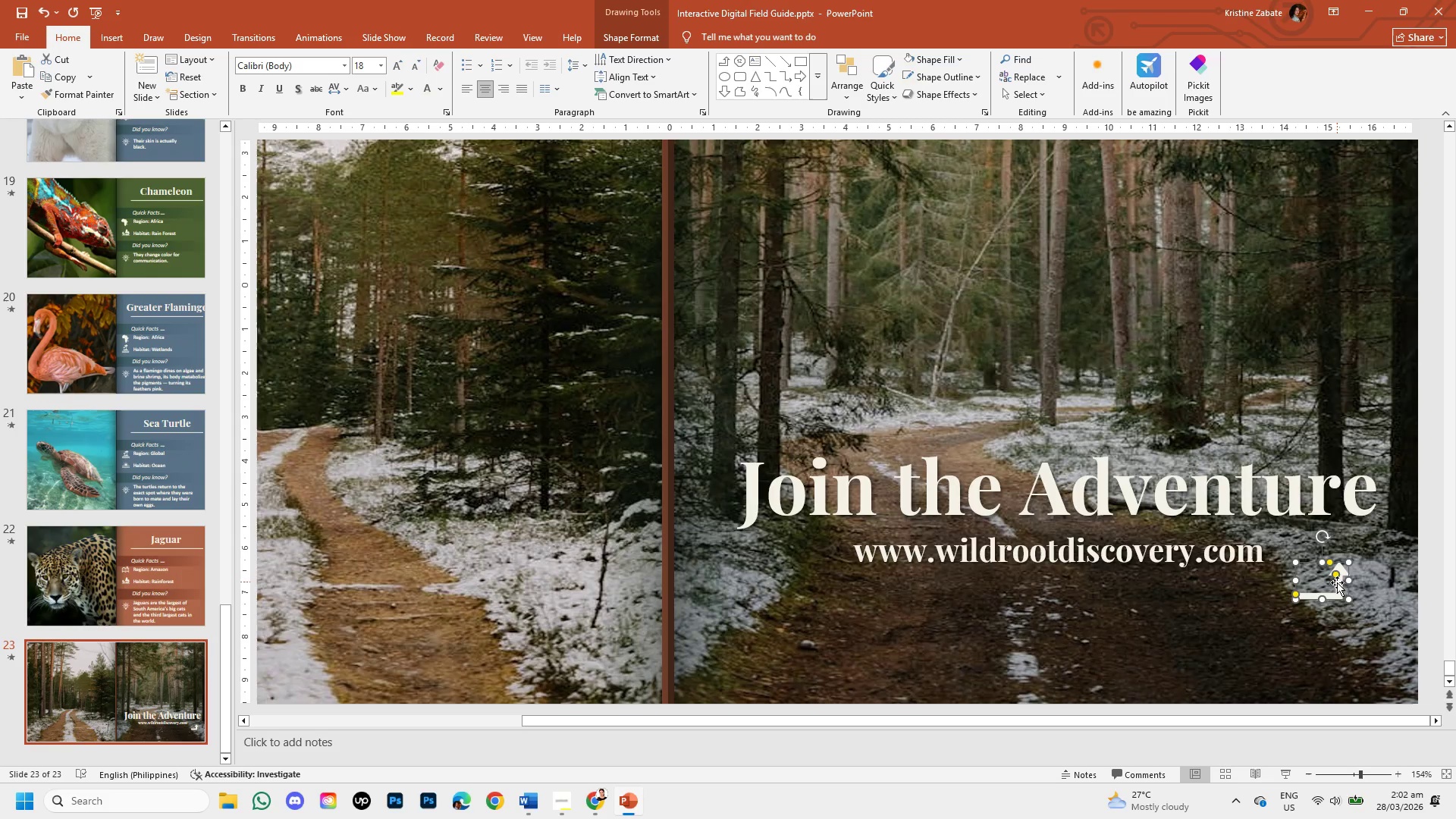 
left_click_drag(start_coordinate=[1337, 587], to_coordinate=[1309, 547])
 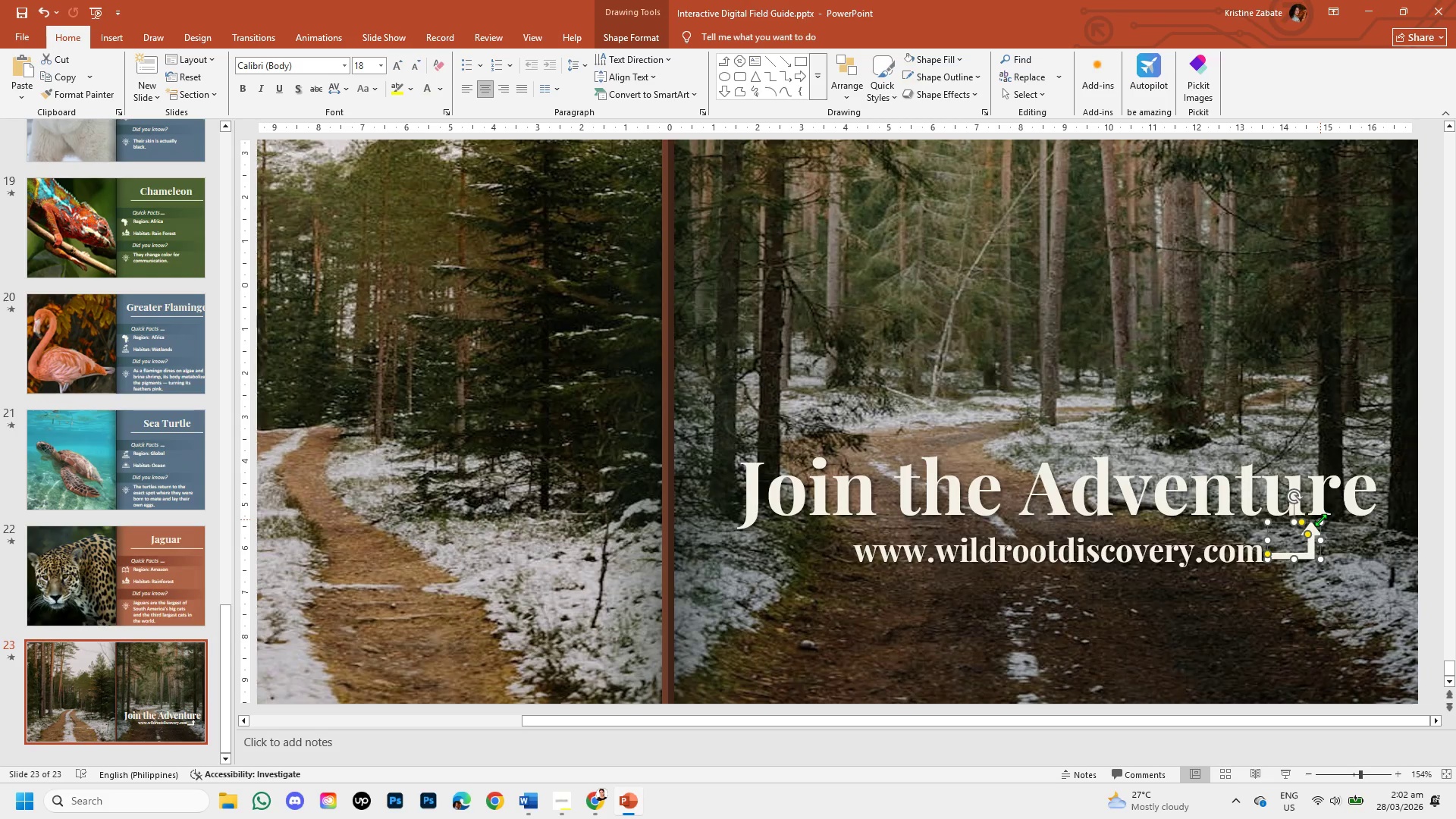 
left_click_drag(start_coordinate=[1320, 519], to_coordinate=[1311, 526])
 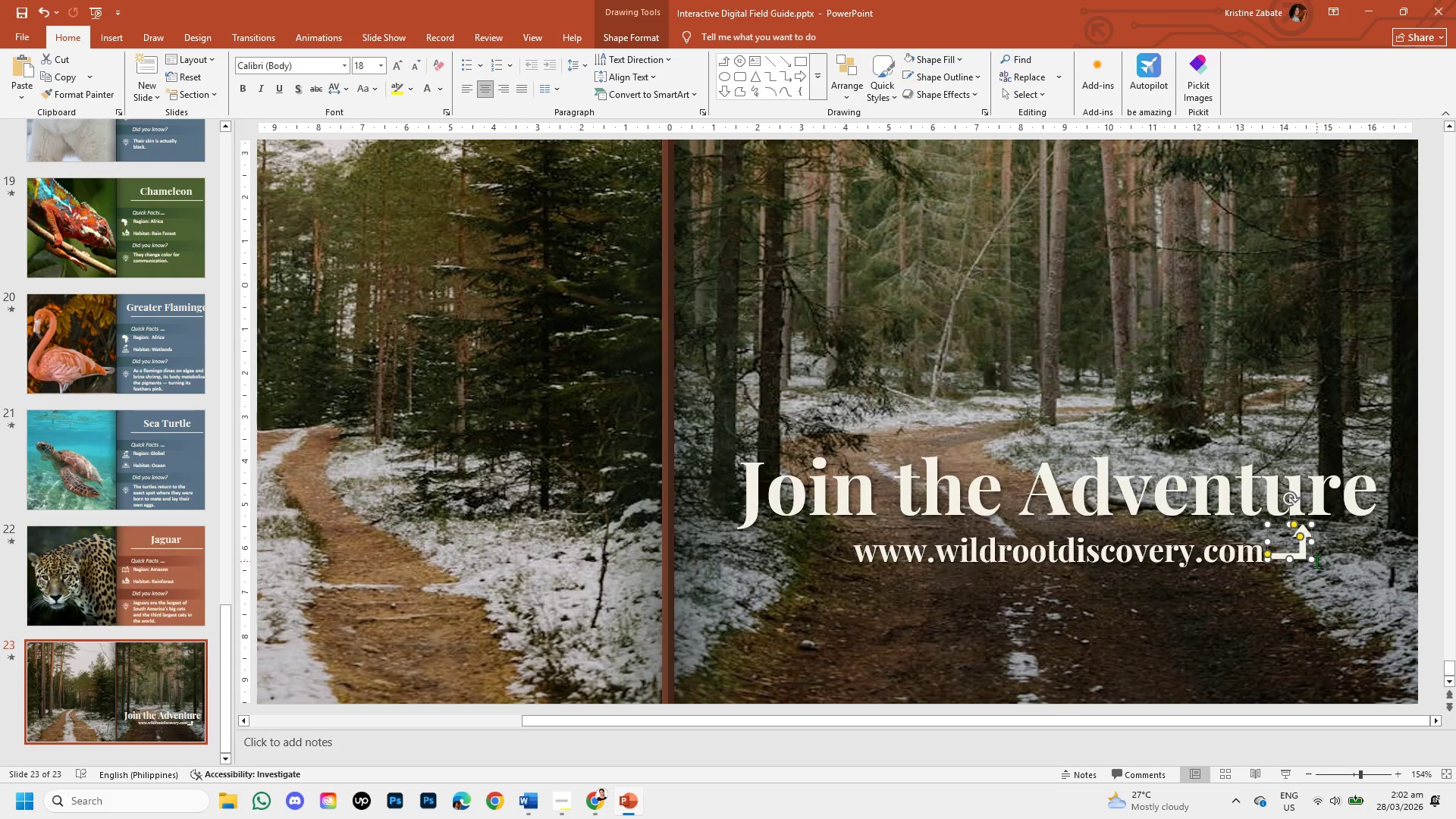 
left_click_drag(start_coordinate=[1313, 561], to_coordinate=[1303, 558])
 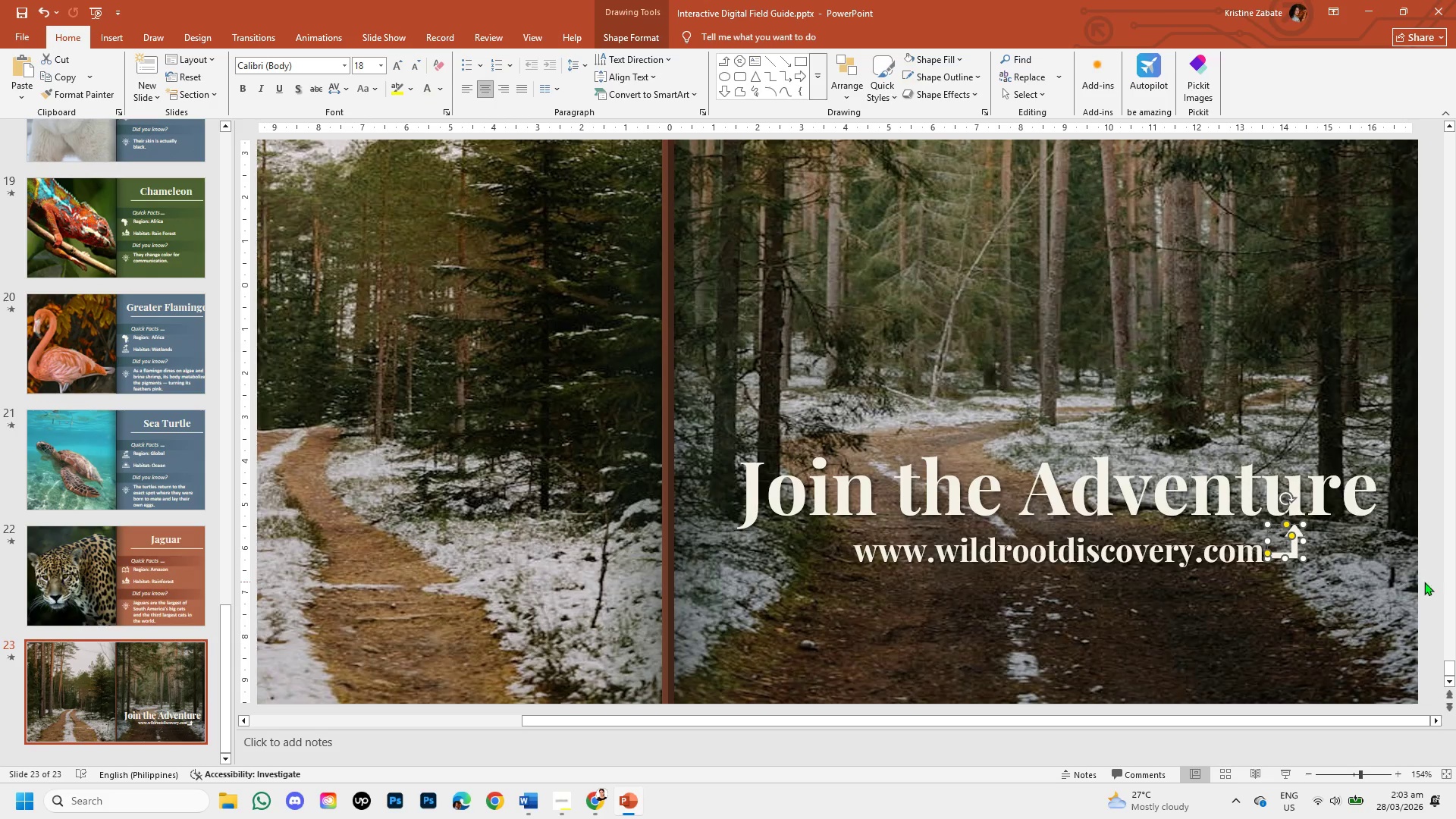 
left_click([1430, 585])
 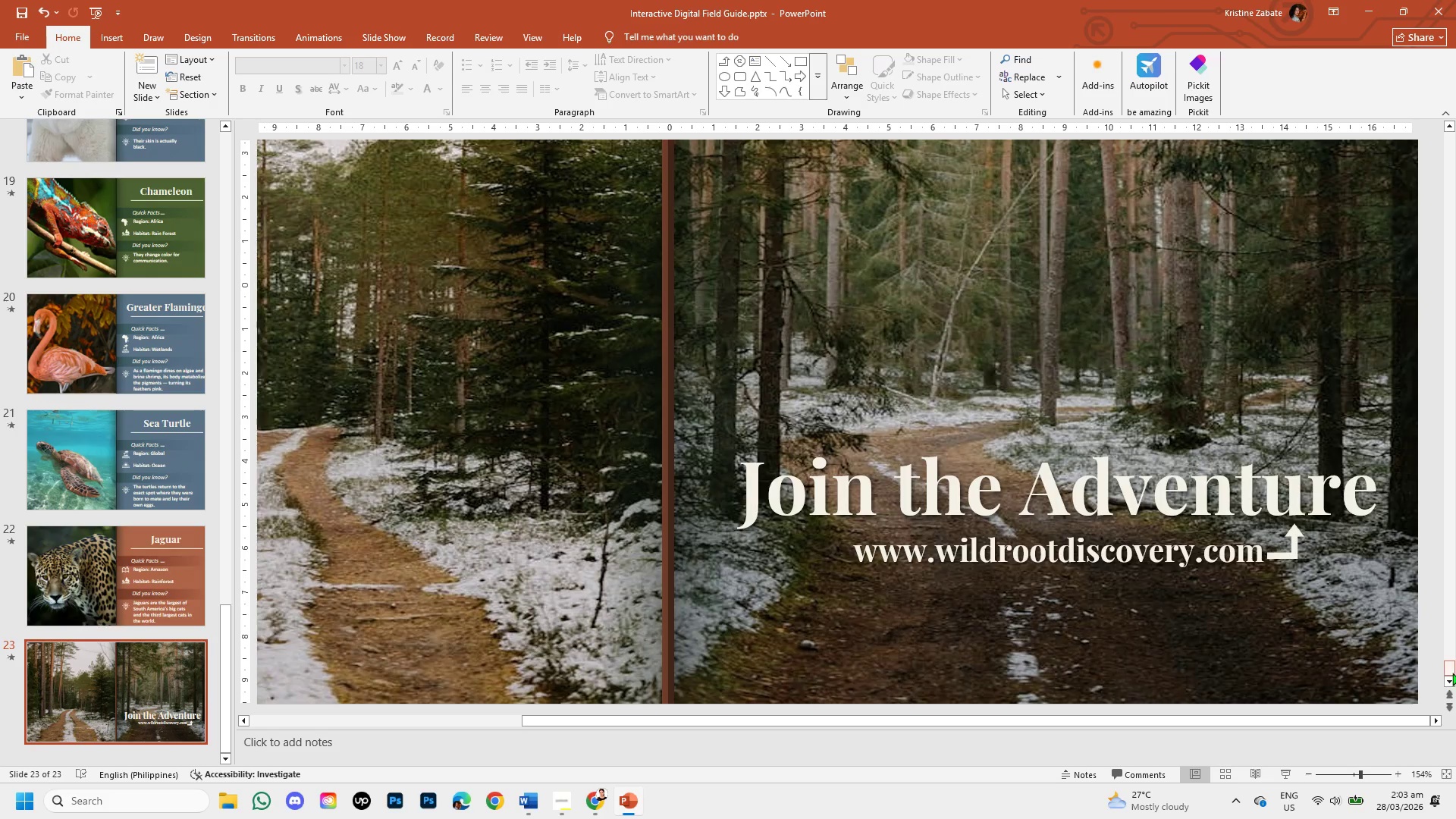 
scroll: coordinate [1446, 676], scroll_direction: up, amount: 1.0
 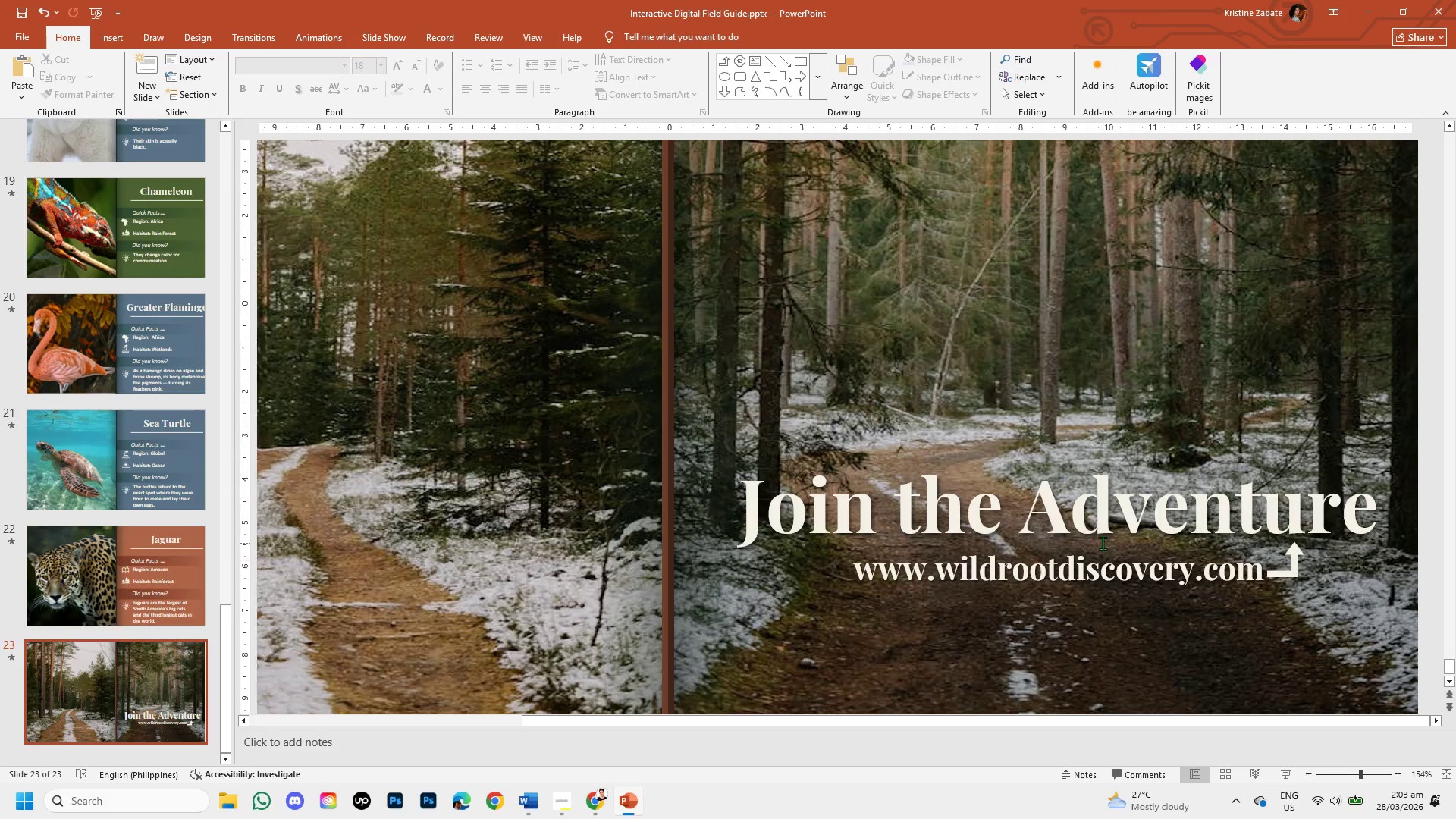 
left_click([1103, 535])
 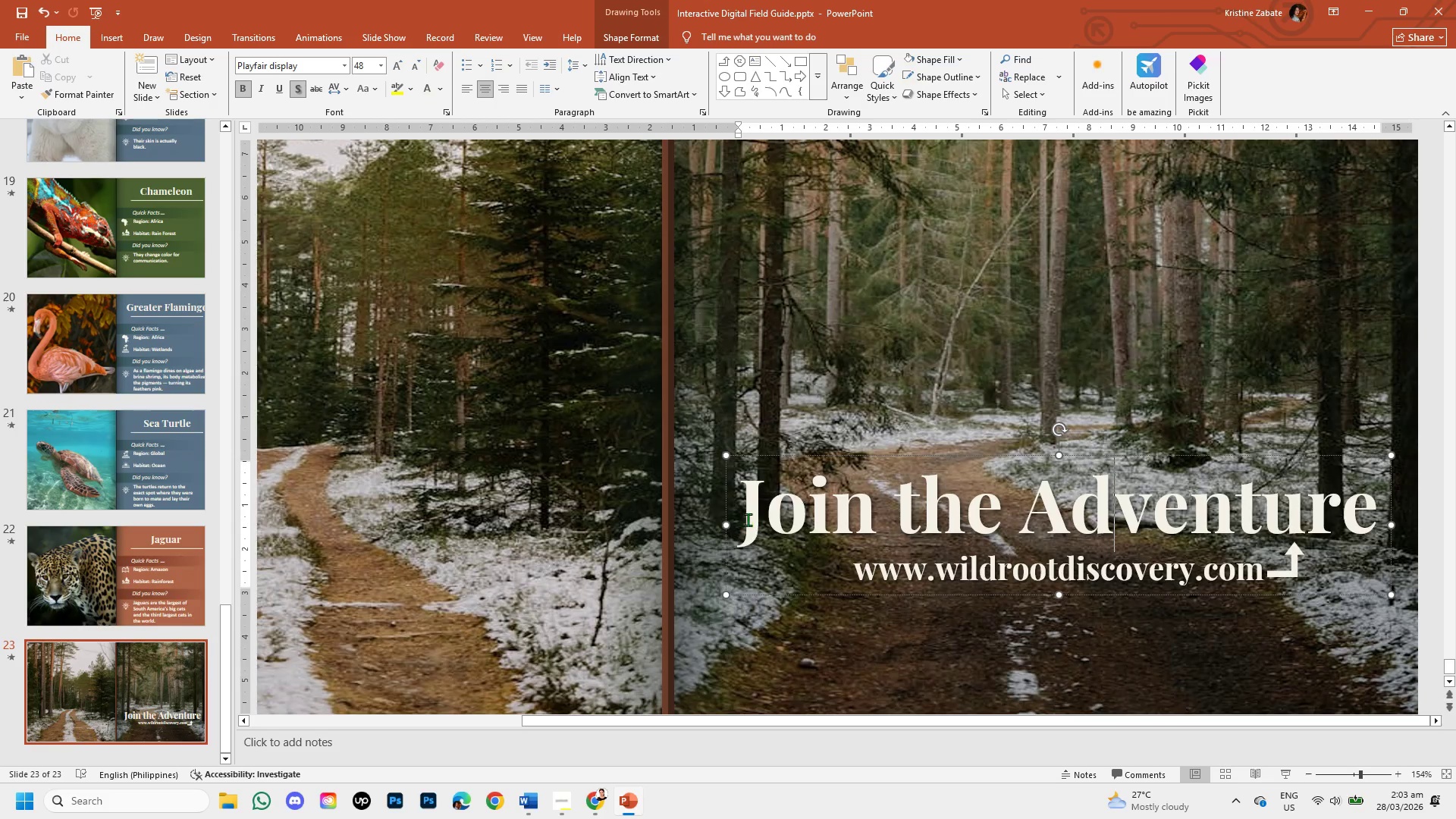 
left_click_drag(start_coordinate=[739, 515], to_coordinate=[1269, 515])
 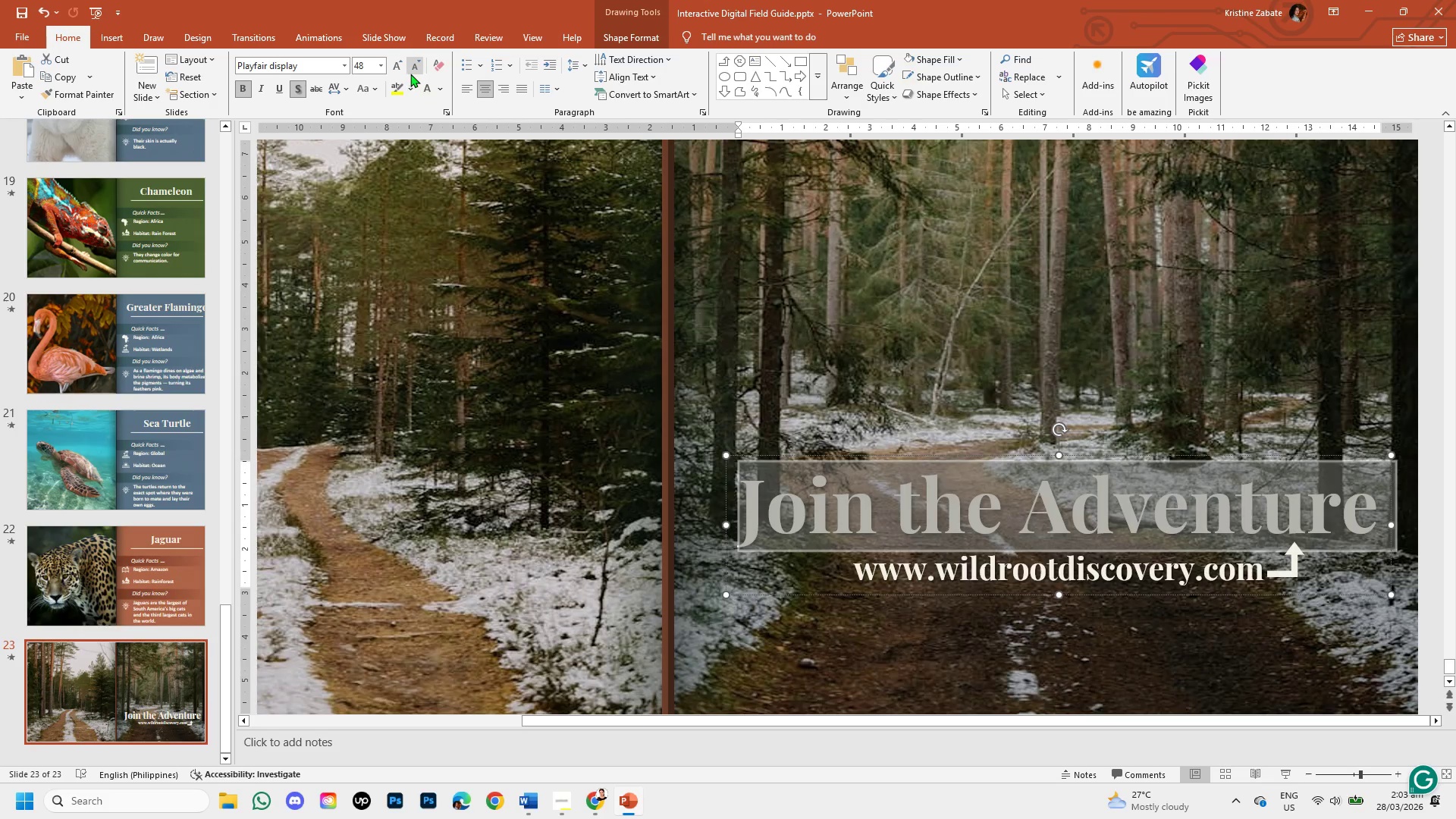 
double_click([412, 73])
 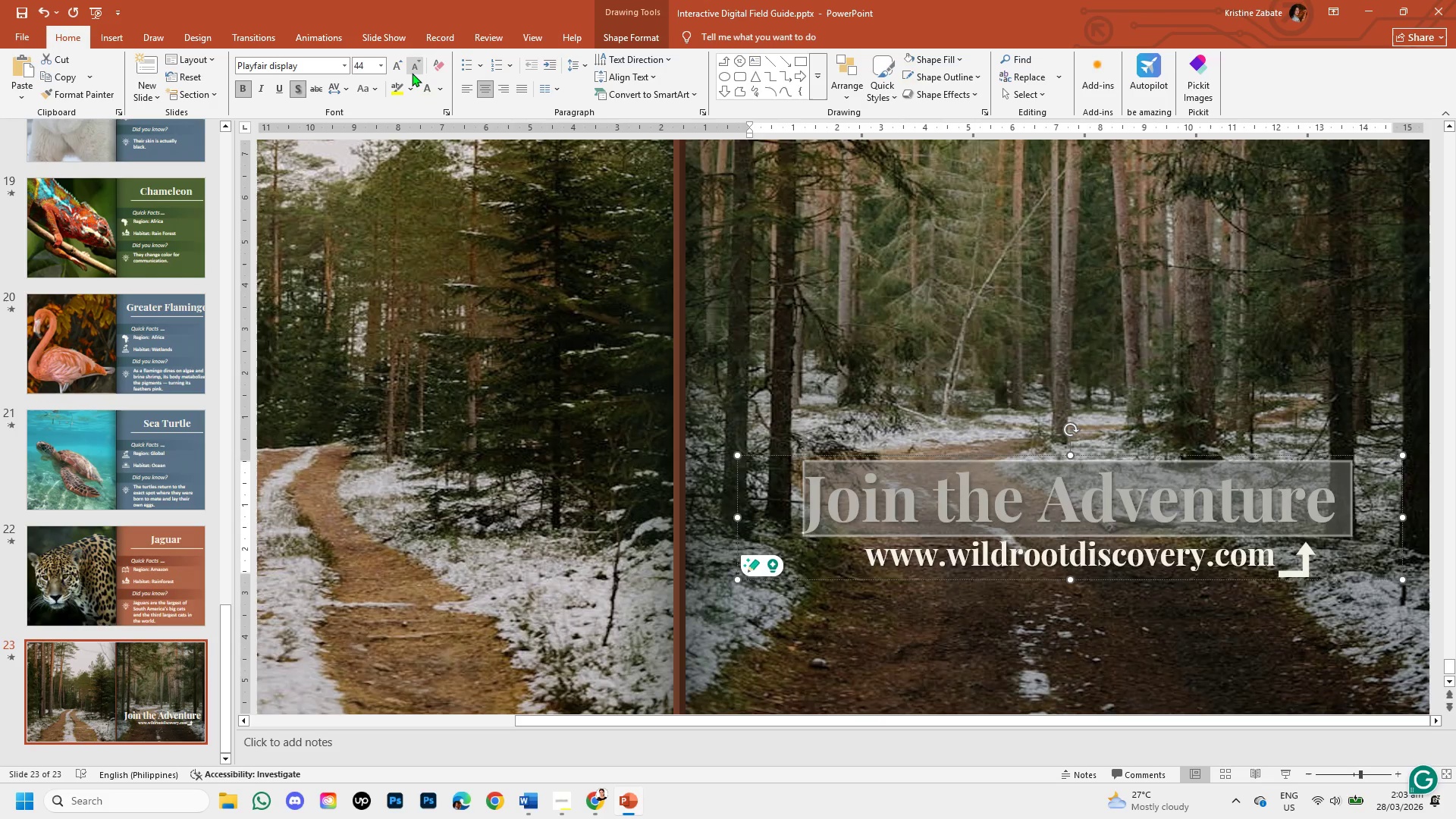 
triple_click([412, 73])
 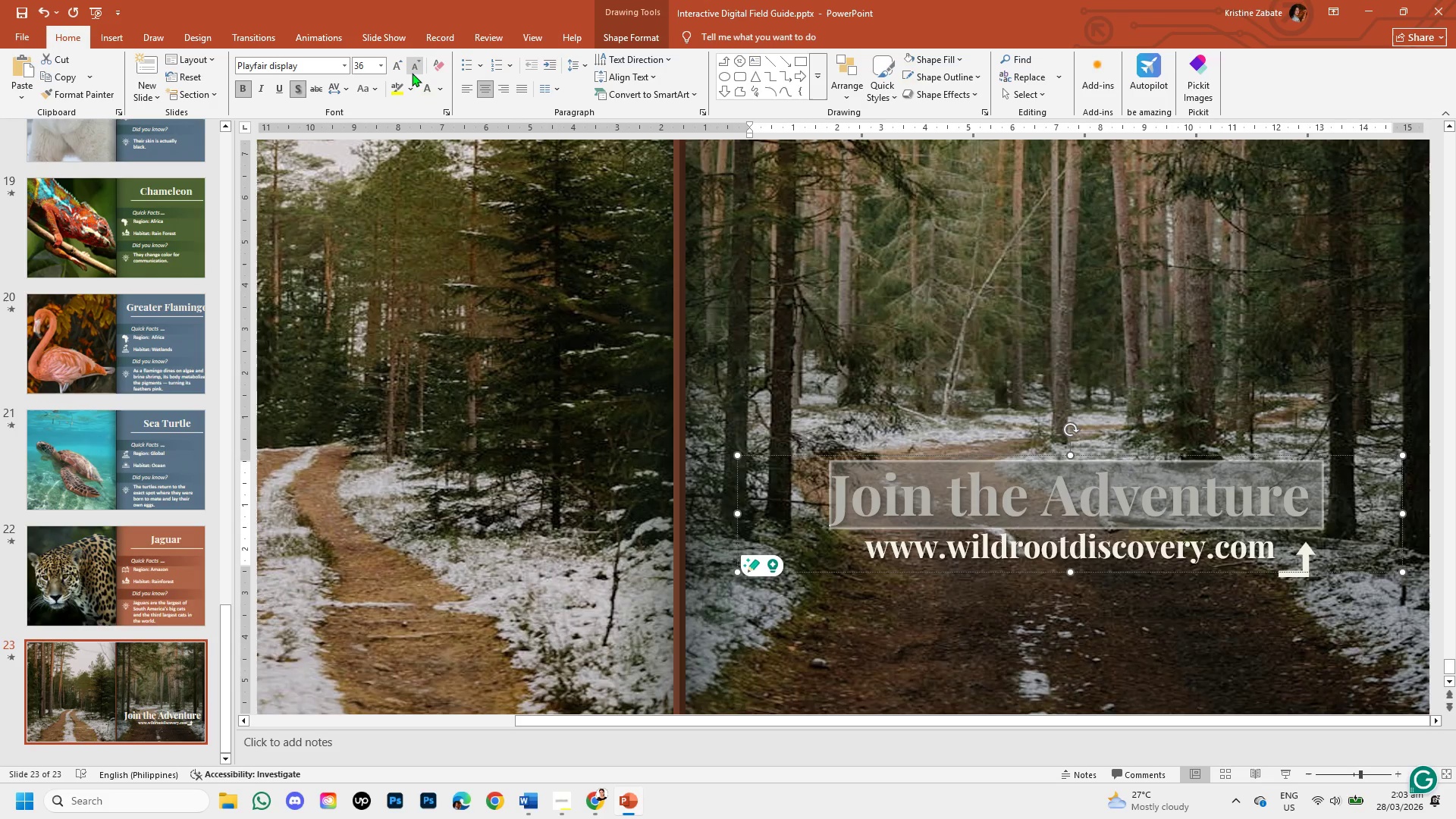 
triple_click([412, 73])
 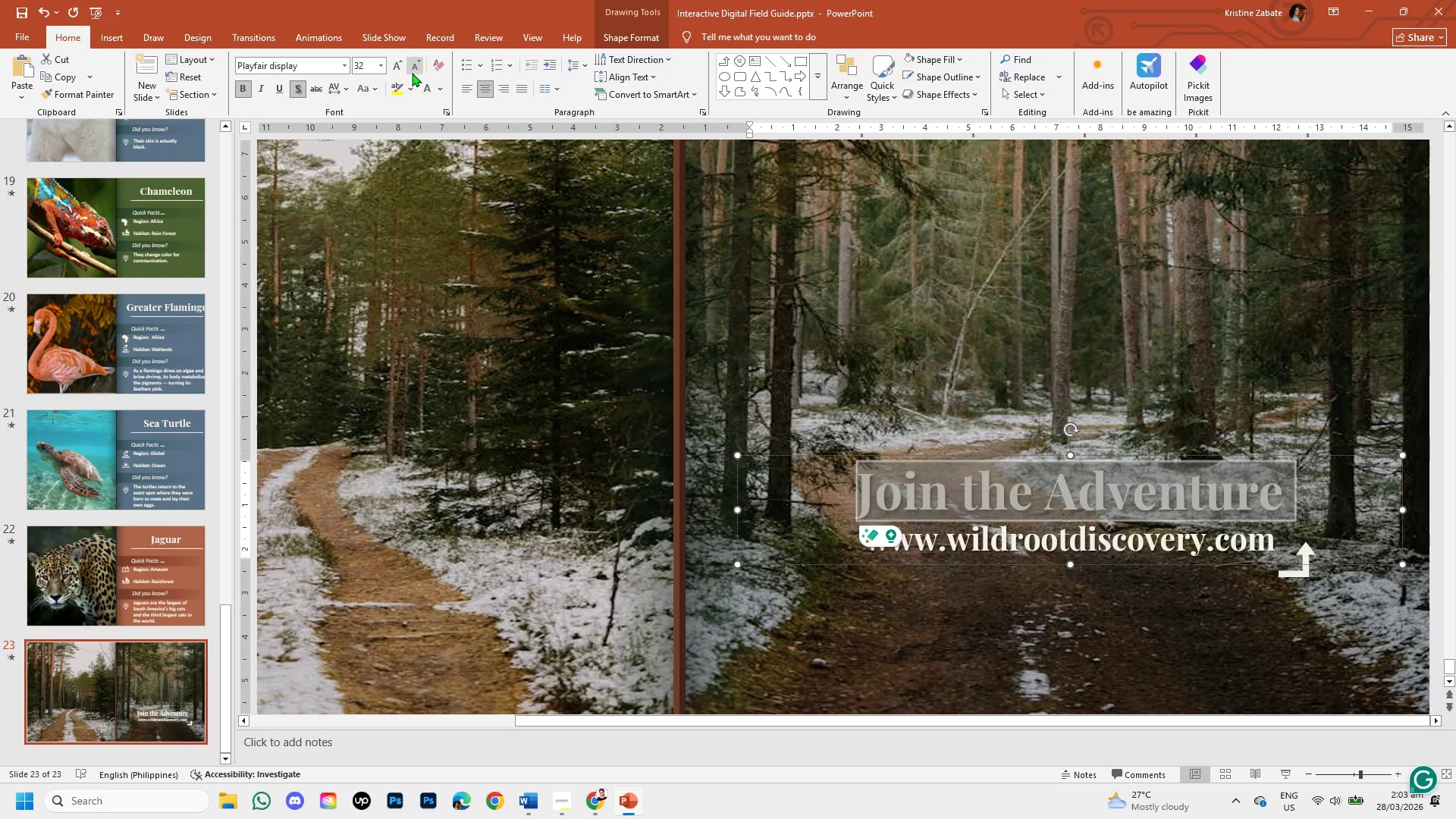 
left_click([397, 62])
 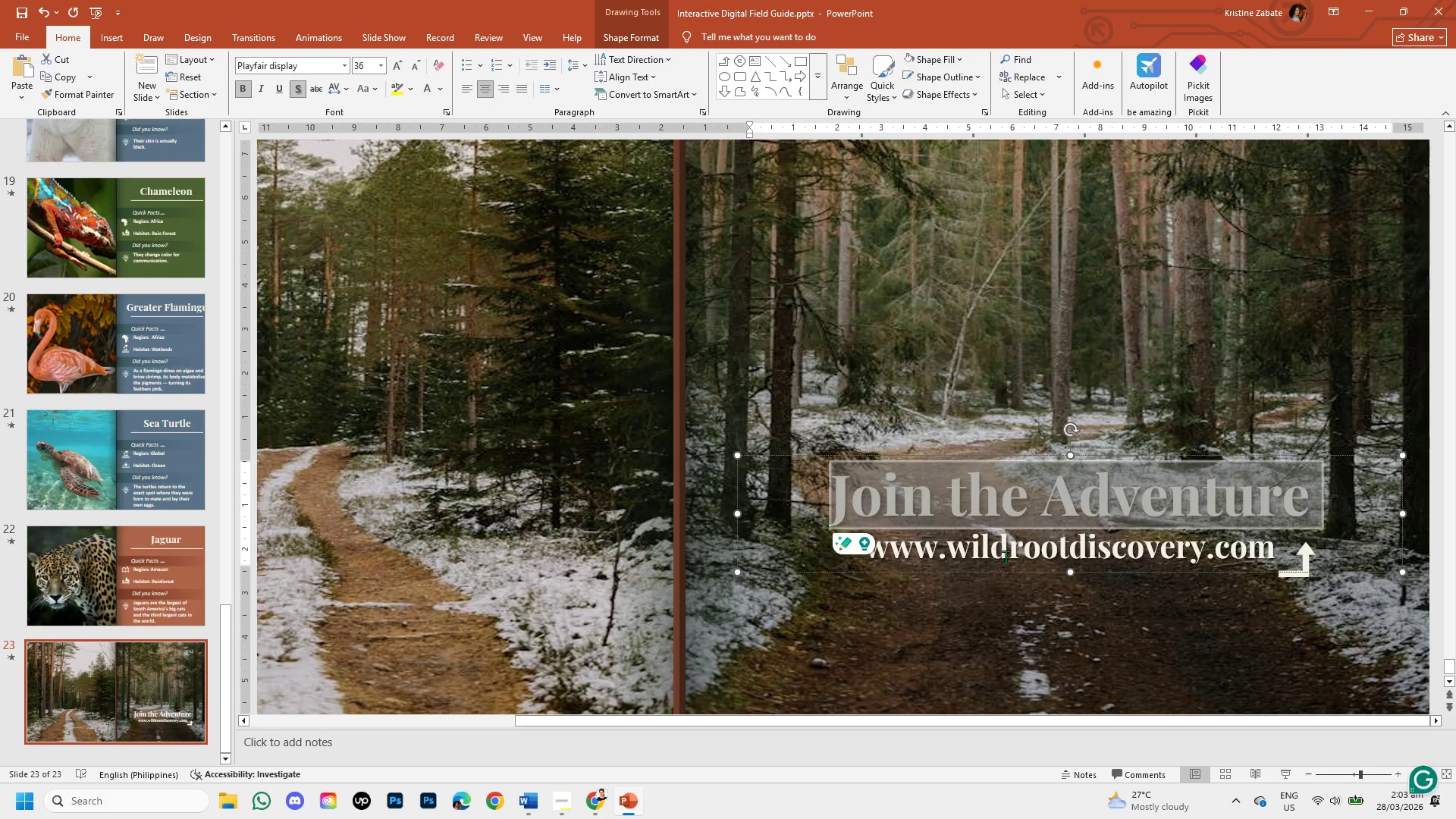 
left_click([1053, 624])
 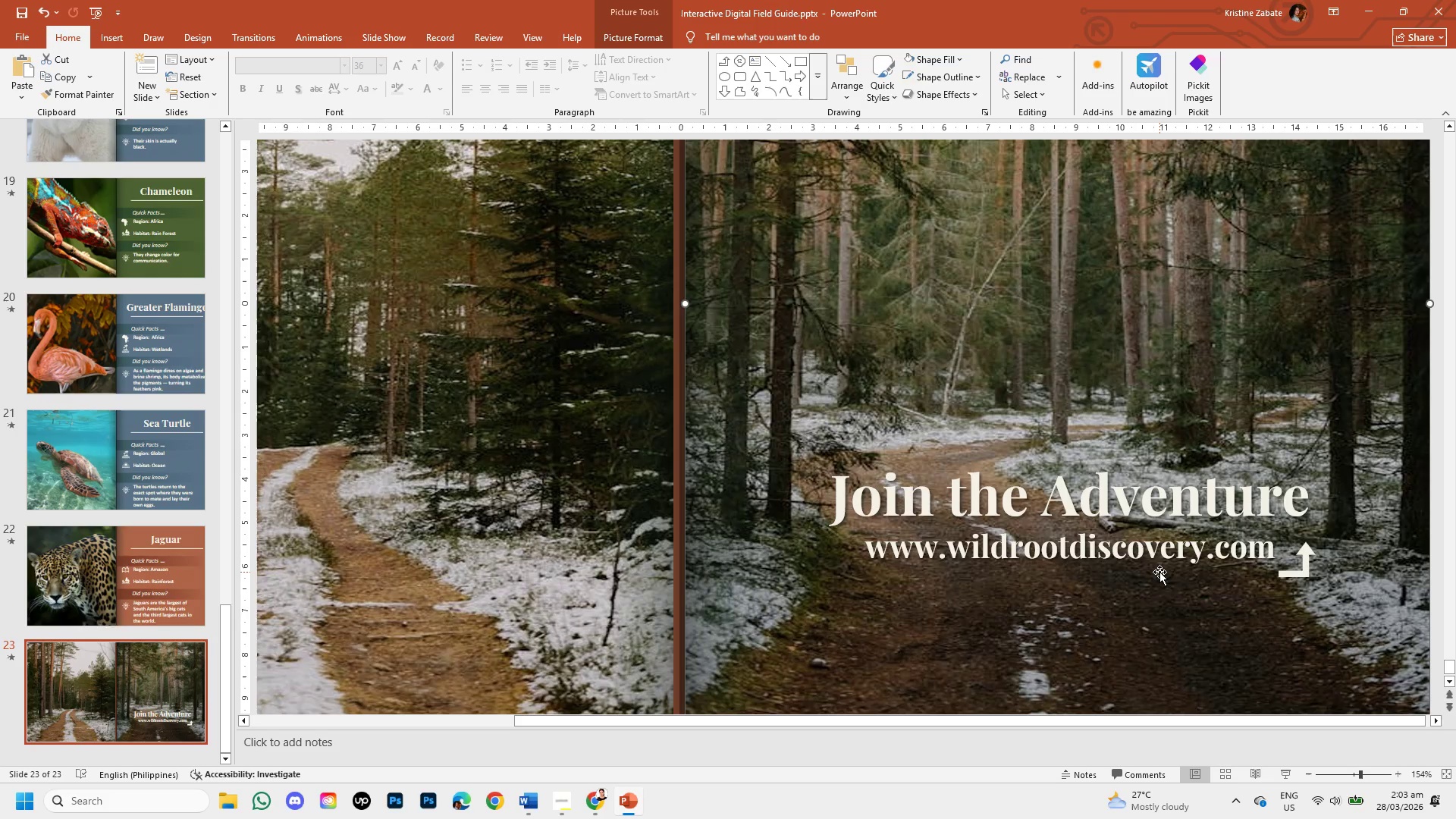 
left_click([1070, 500])
 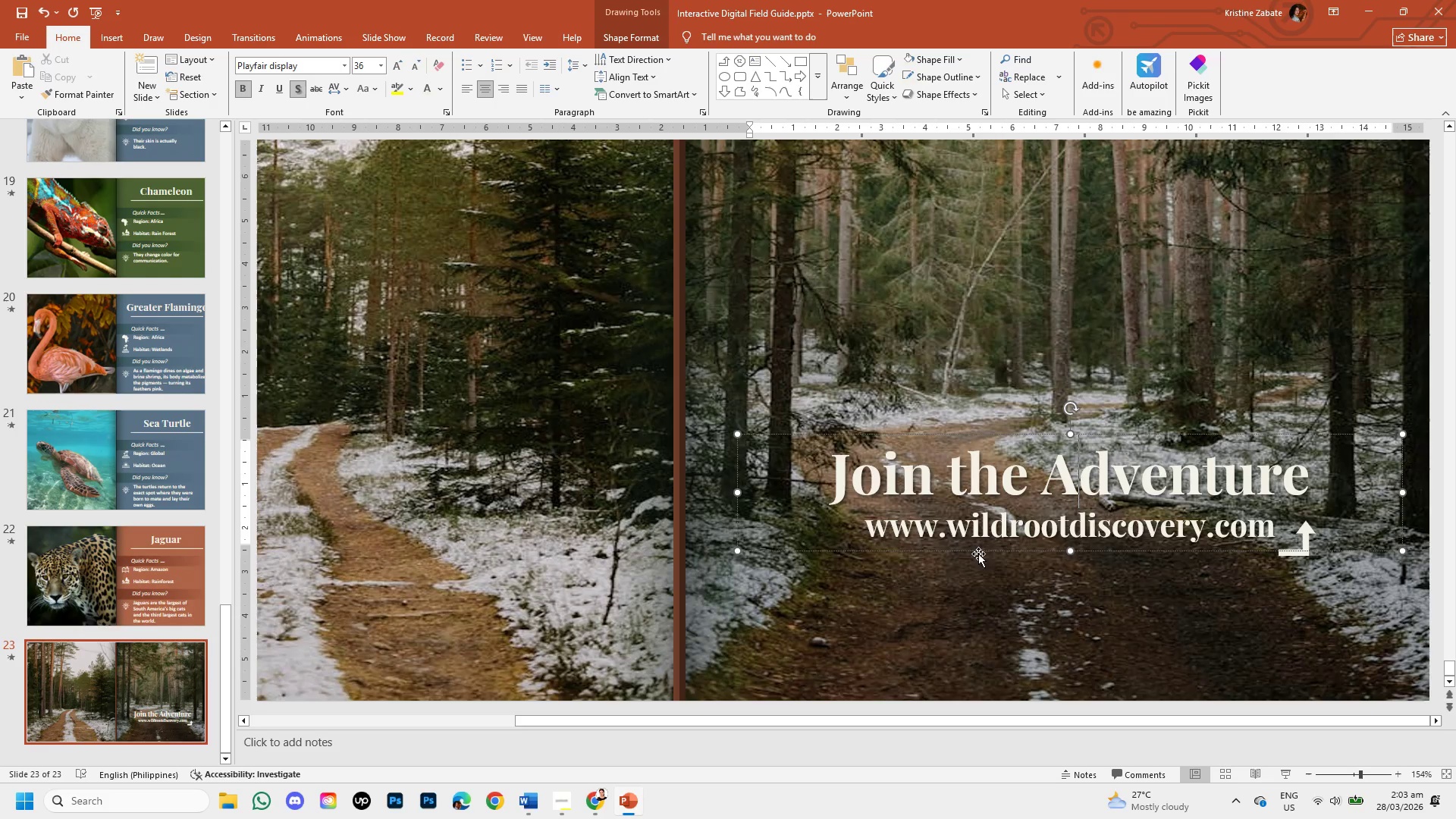 
scroll: coordinate [1167, 572], scroll_direction: down, amount: 2.0
 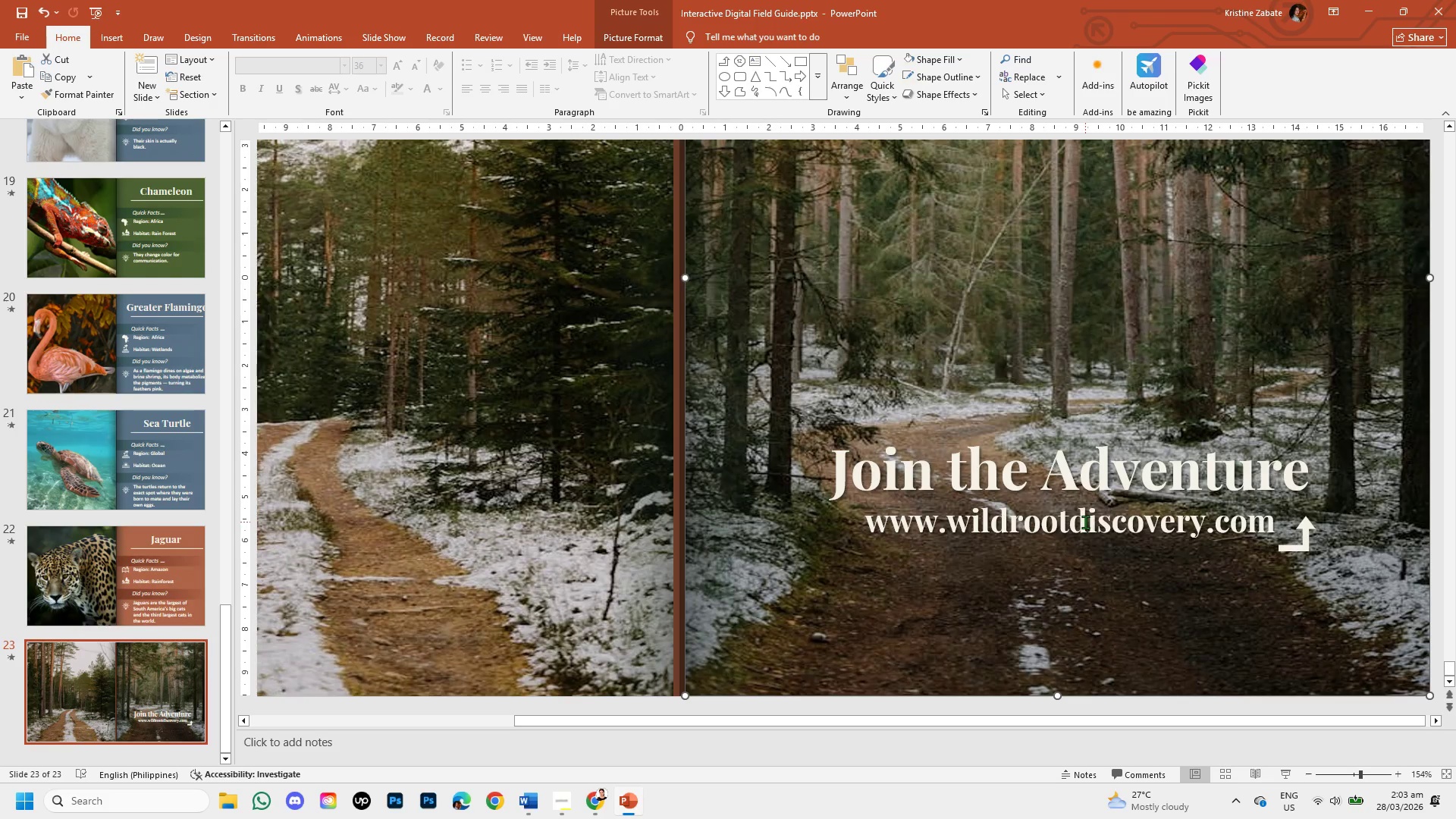 
left_click_drag(start_coordinate=[978, 551], to_coordinate=[996, 639])
 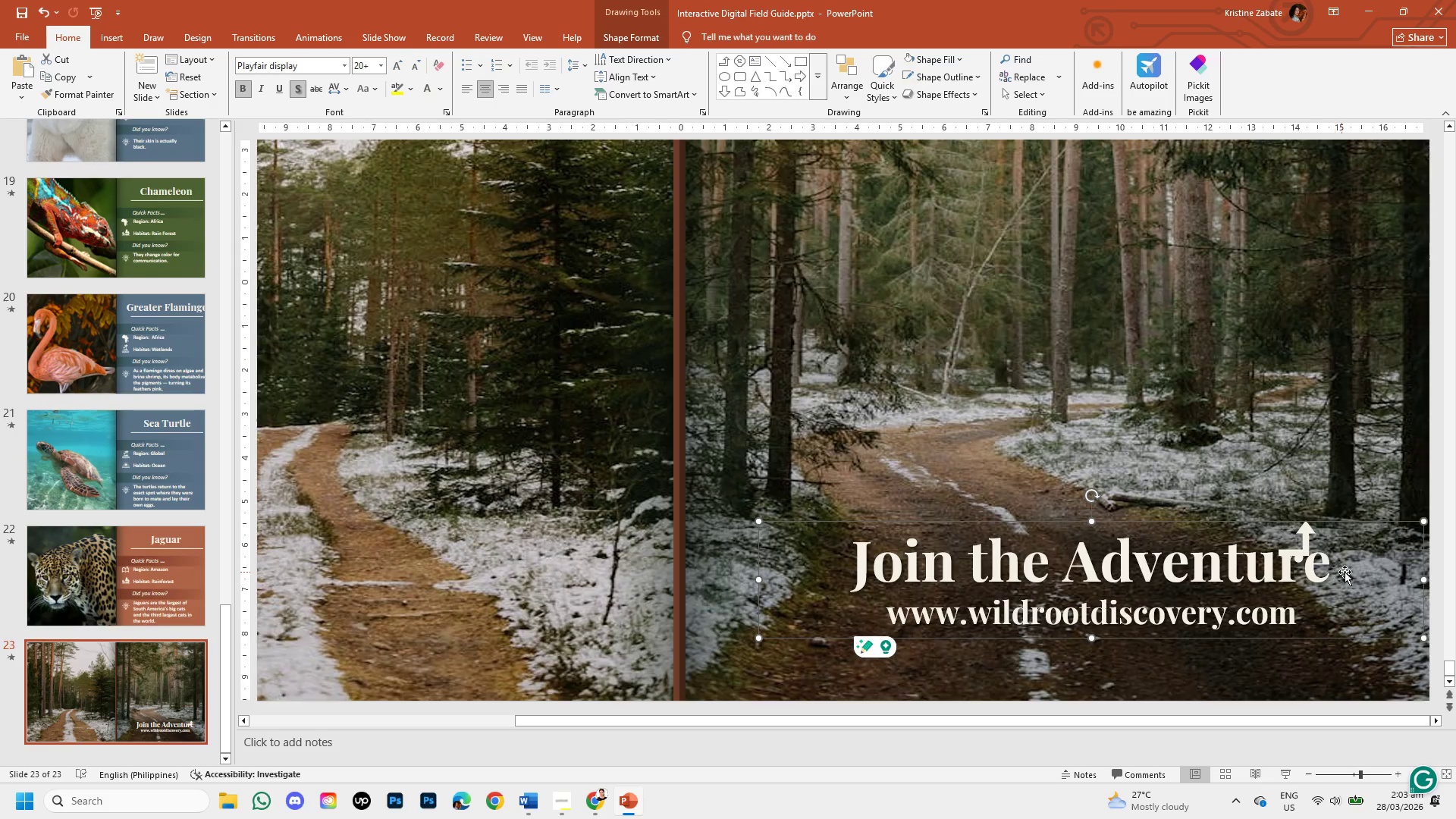 
scroll: coordinate [1354, 567], scroll_direction: up, amount: 1.0
 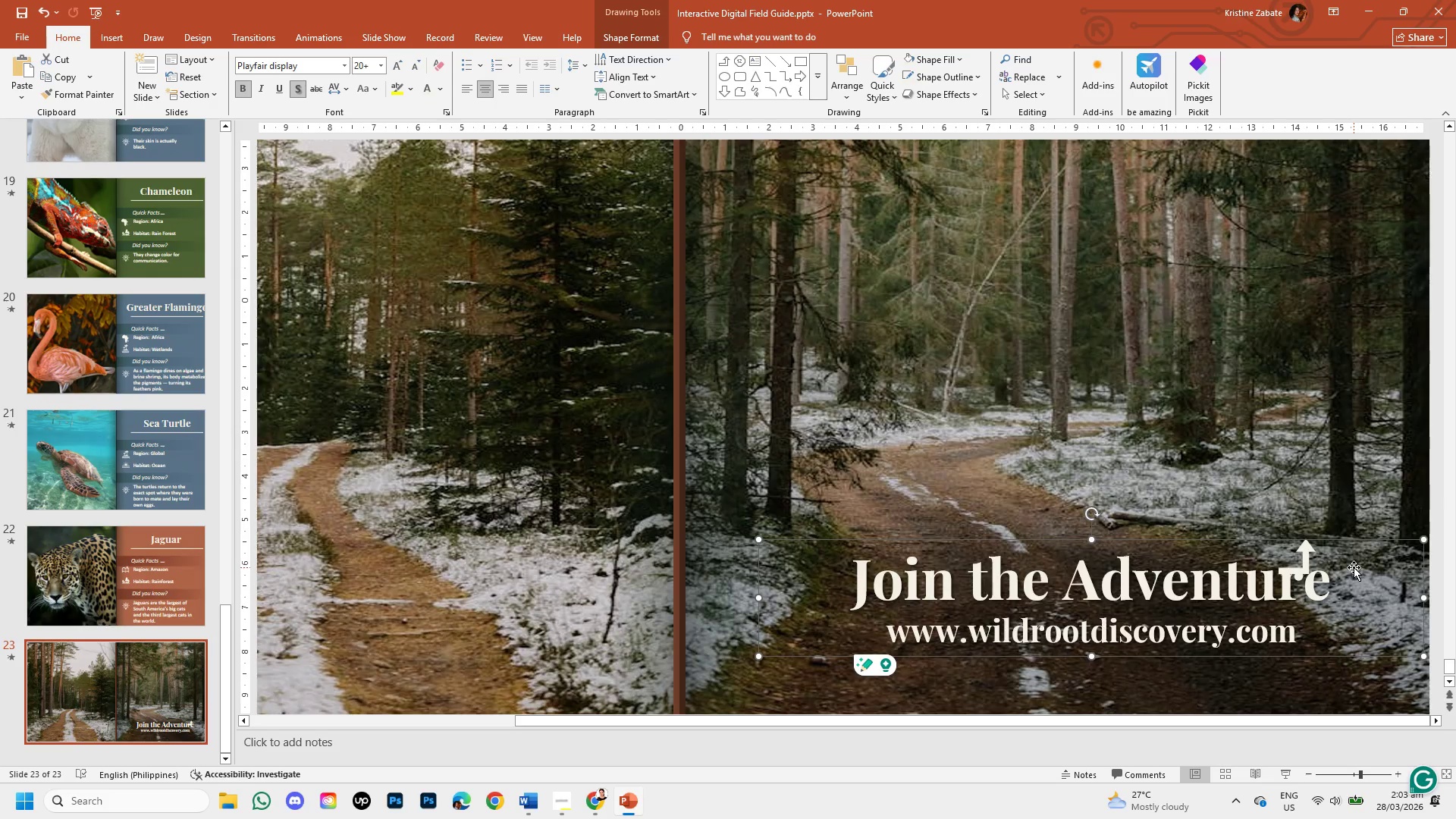 
left_click([1299, 538])
 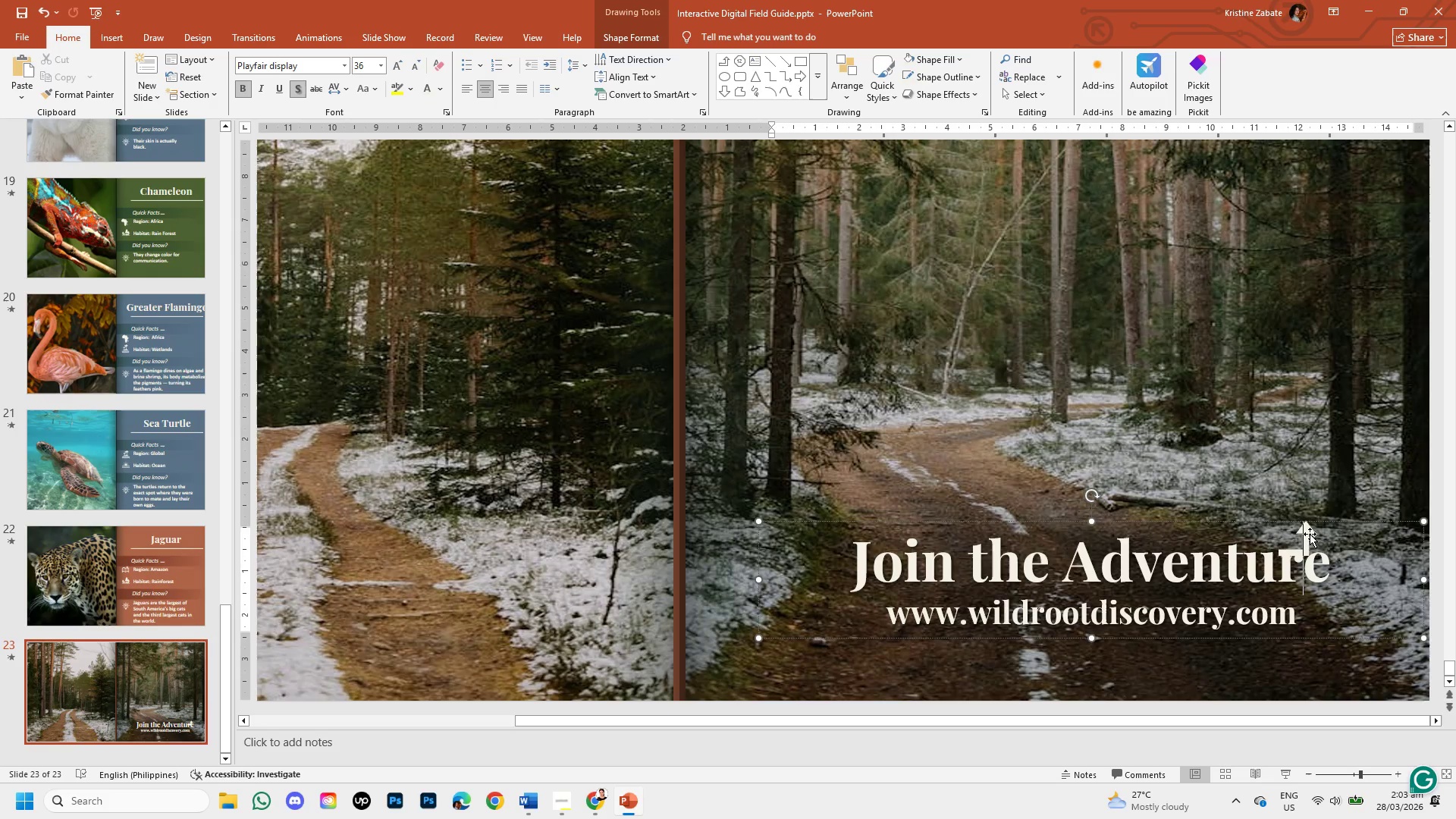 
scroll: coordinate [1354, 567], scroll_direction: down, amount: 1.0
 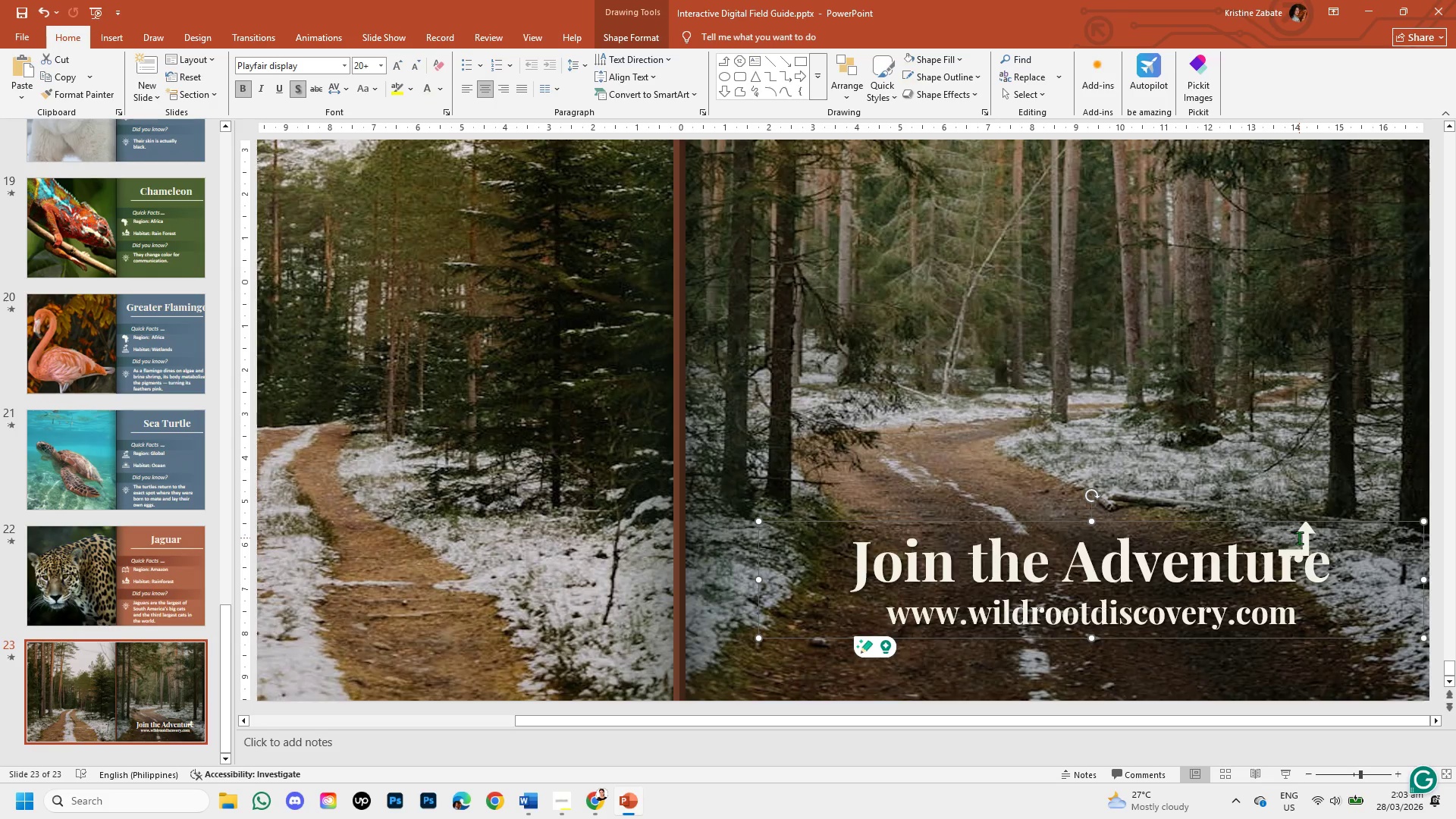 
left_click([1310, 534])
 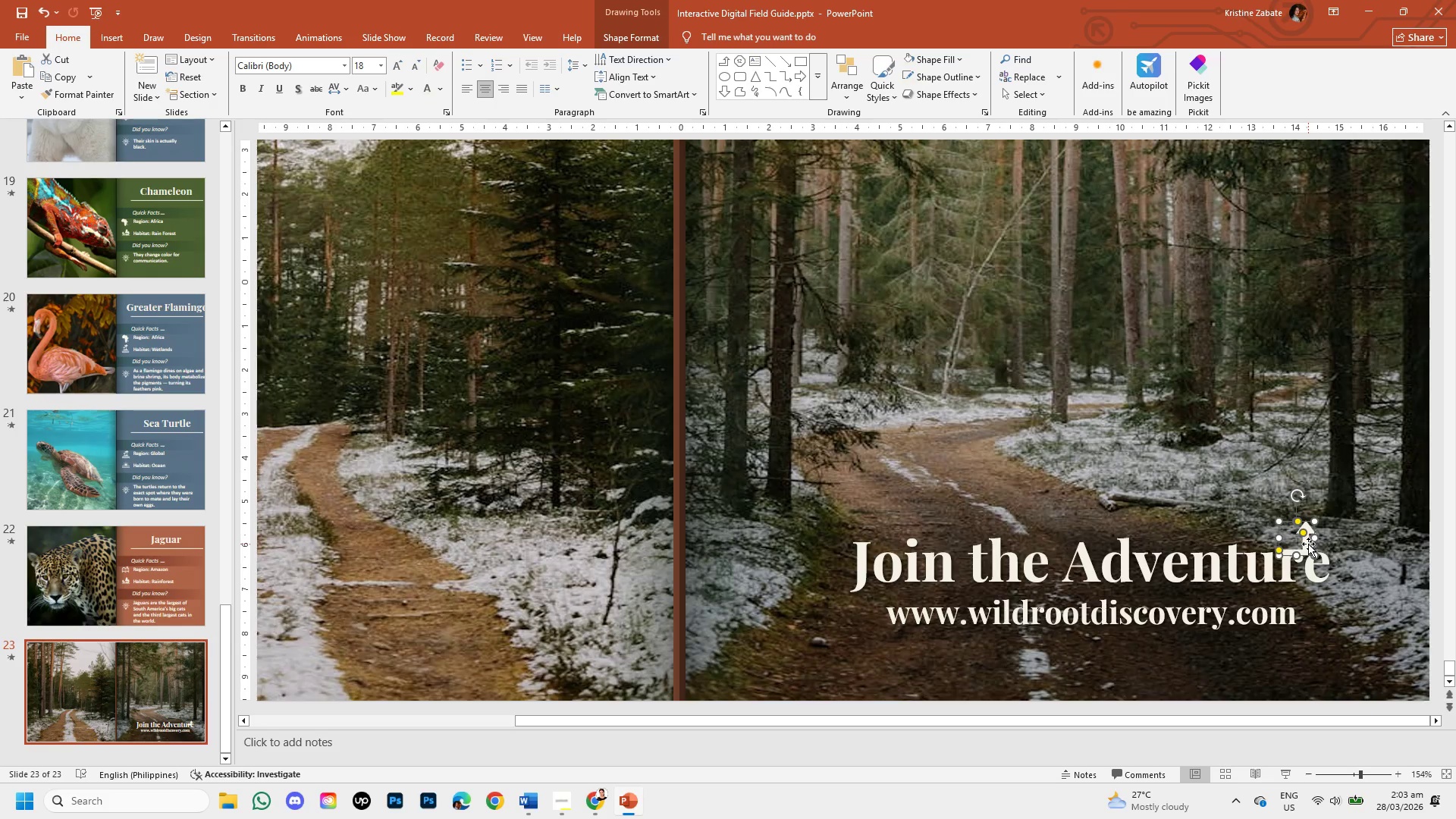 
left_click_drag(start_coordinate=[1307, 544], to_coordinate=[1329, 611])
 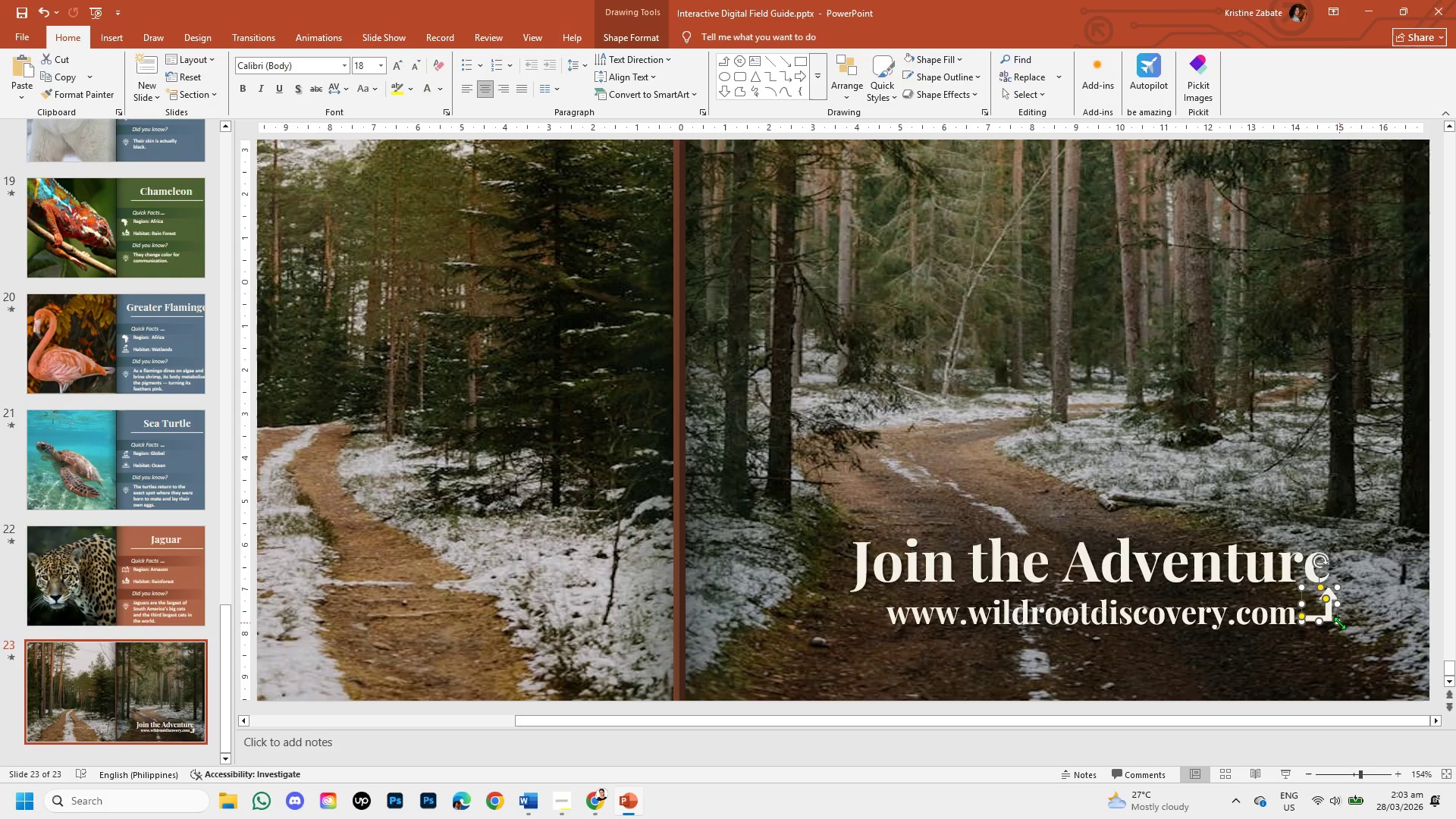 
left_click_drag(start_coordinate=[1339, 623], to_coordinate=[1329, 620])
 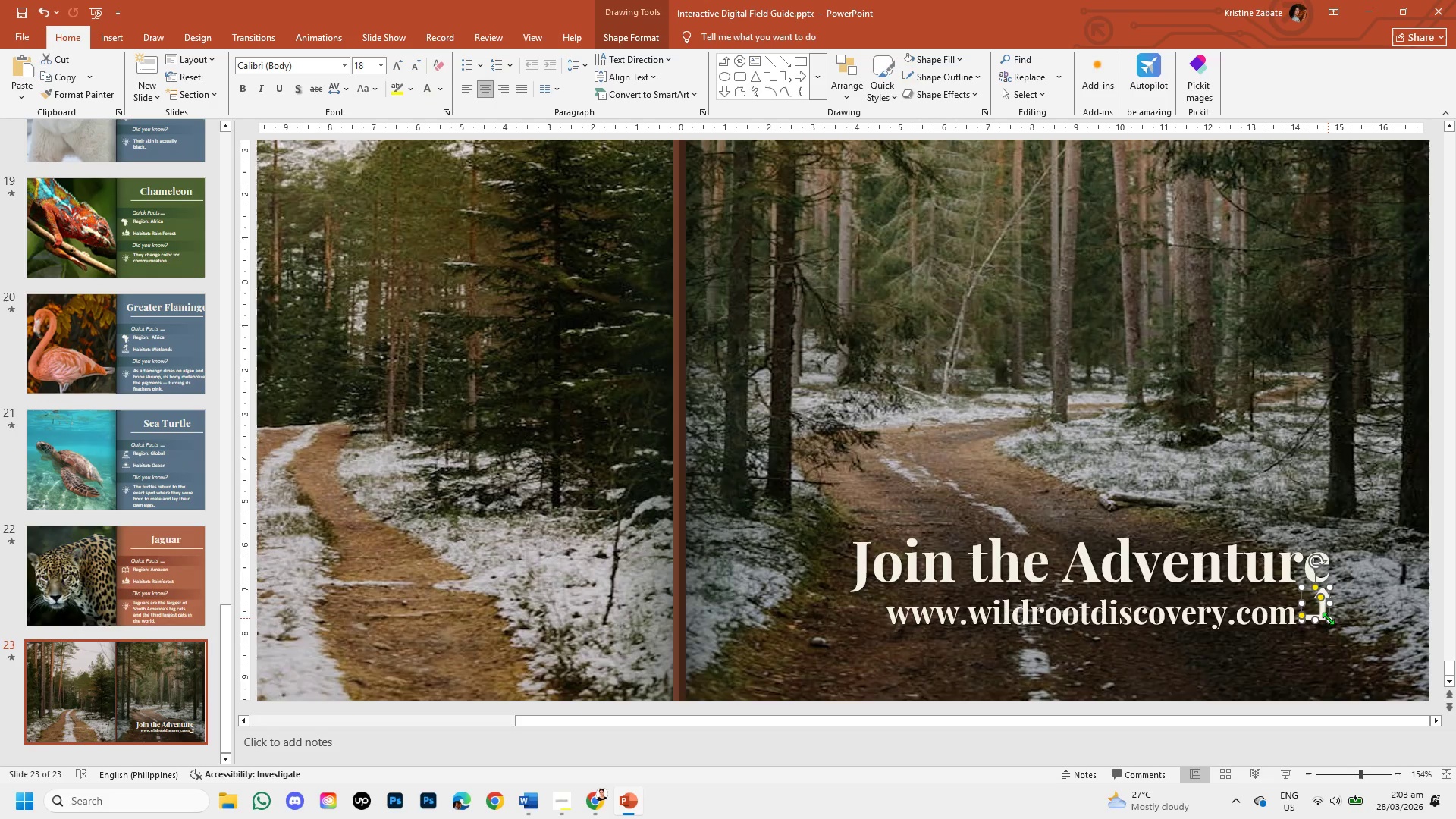 
left_click_drag(start_coordinate=[1329, 618], to_coordinate=[1329, 611])
 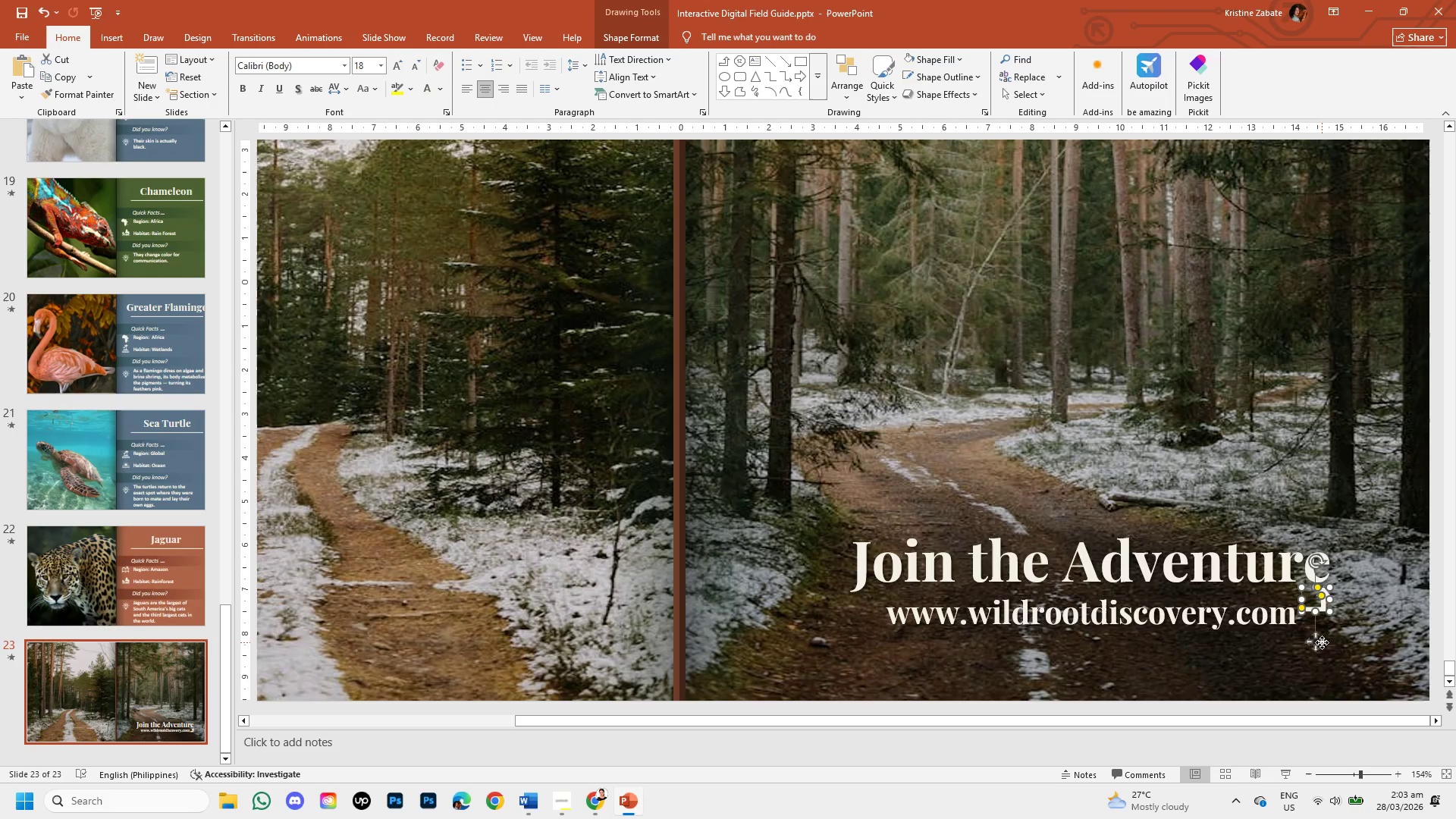 
left_click_drag(start_coordinate=[1319, 645], to_coordinate=[1320, 651])
 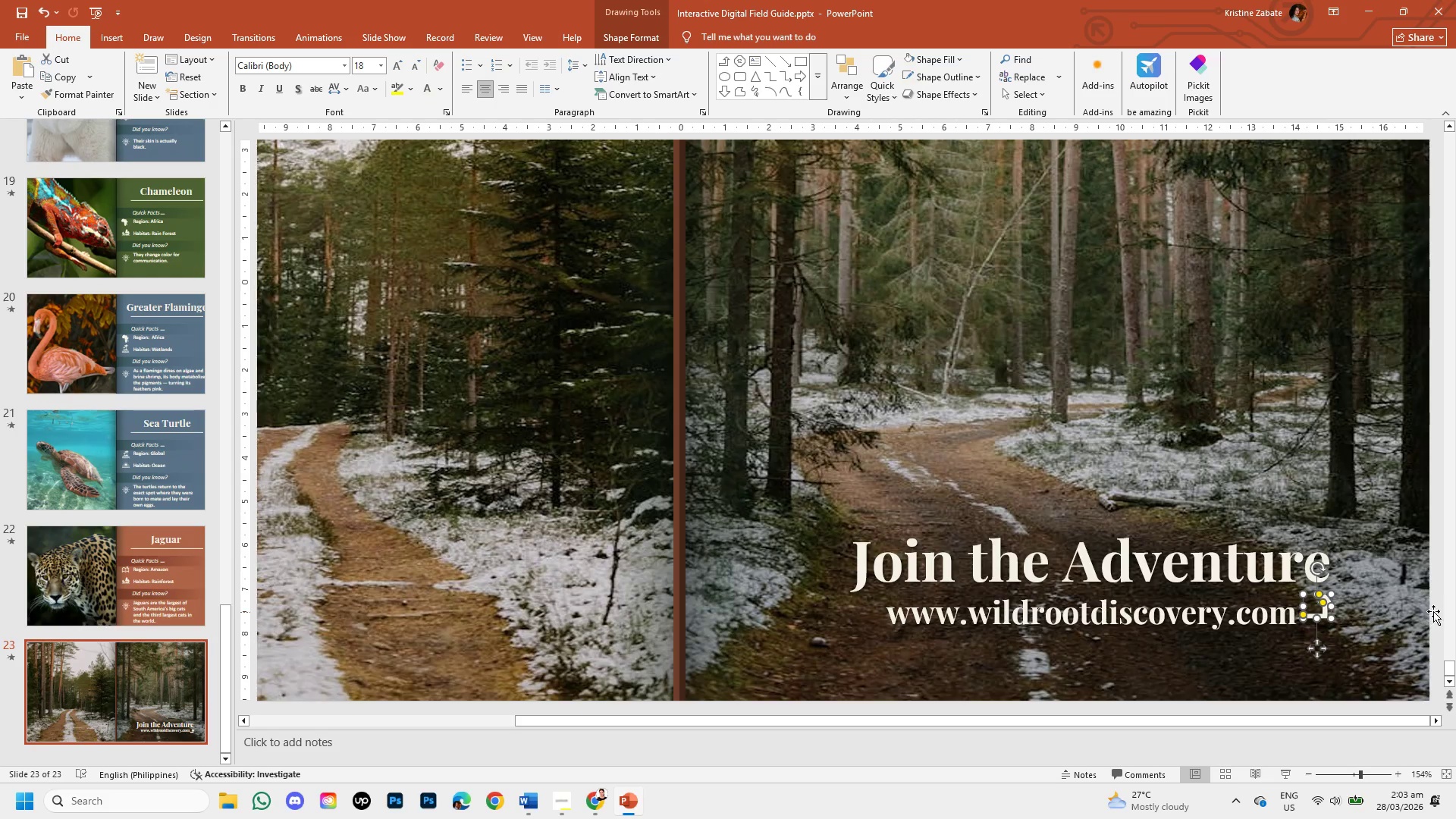 
left_click([1436, 611])
 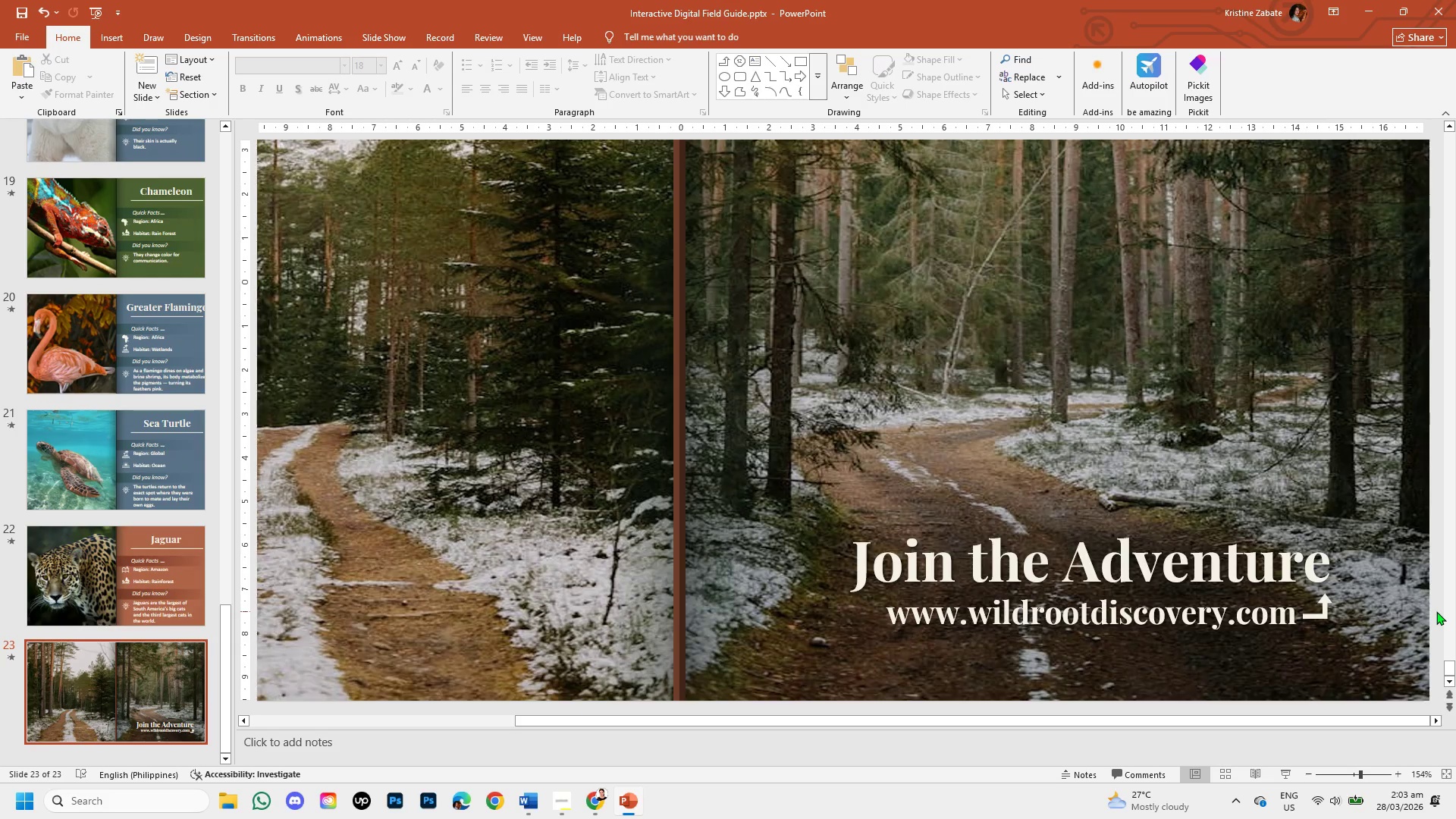 
scroll: coordinate [1436, 611], scroll_direction: down, amount: 2.0
 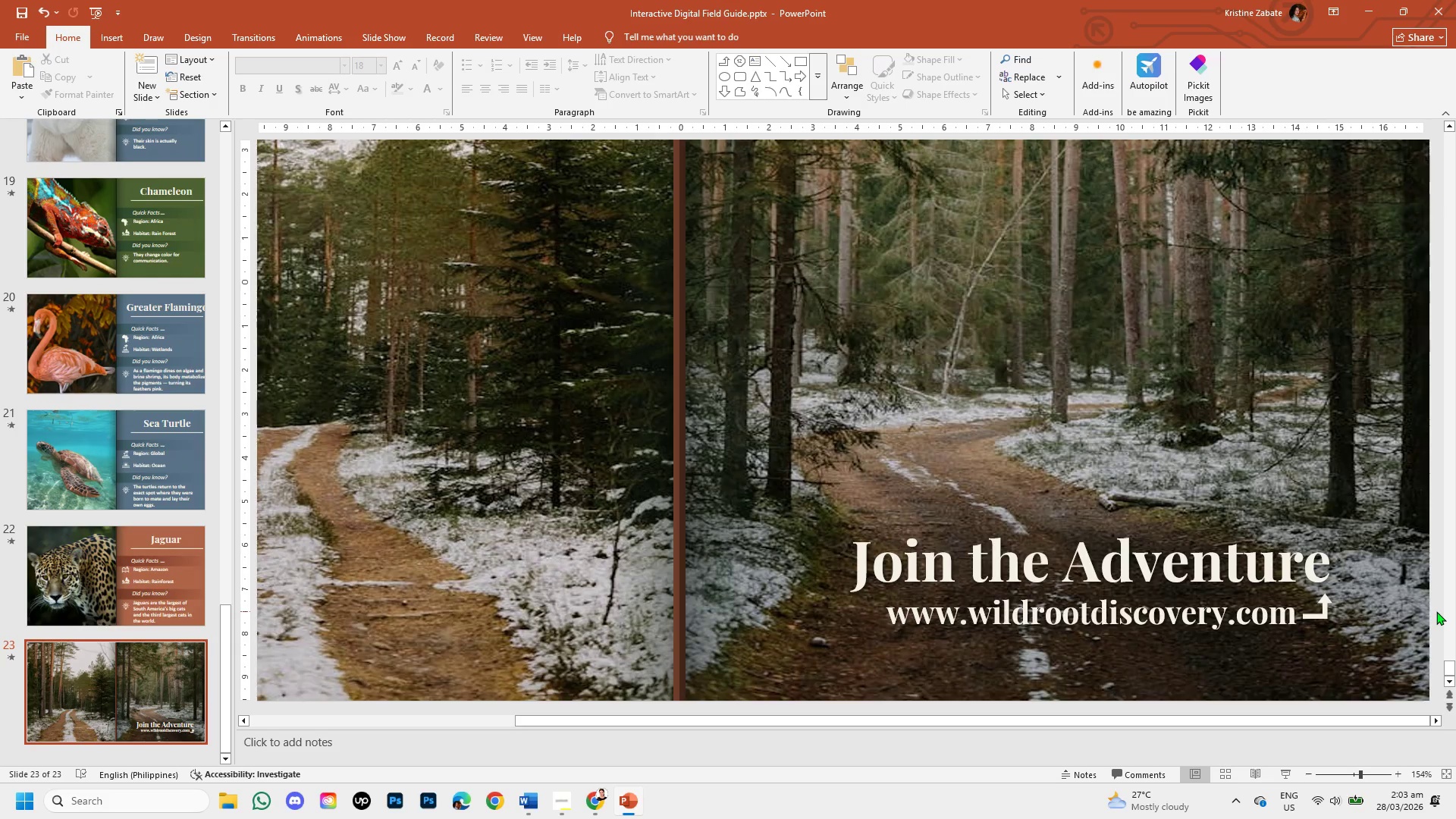 
left_click([1345, 773])
 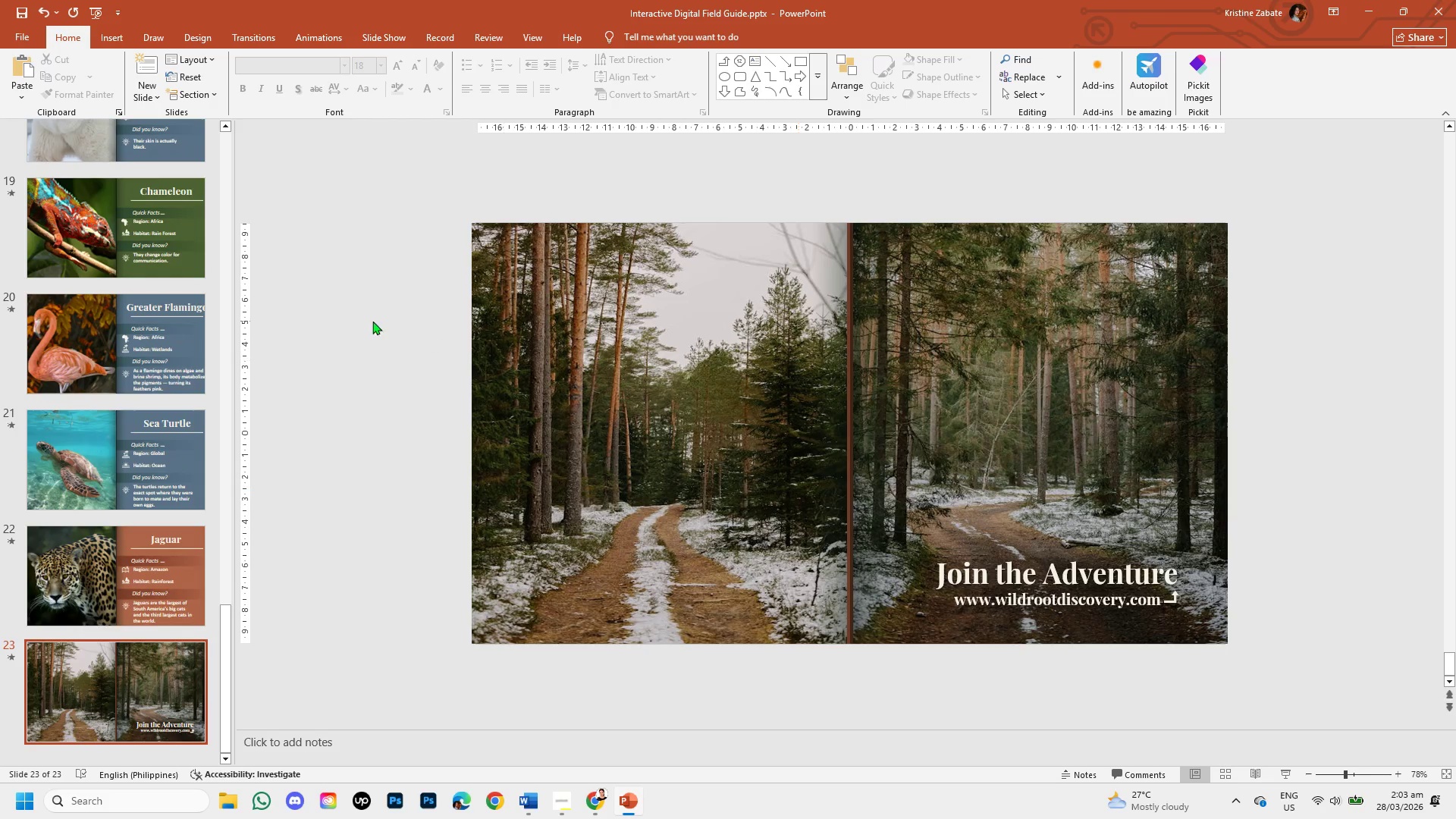 
scroll: coordinate [1436, 611], scroll_direction: up, amount: 3.0
 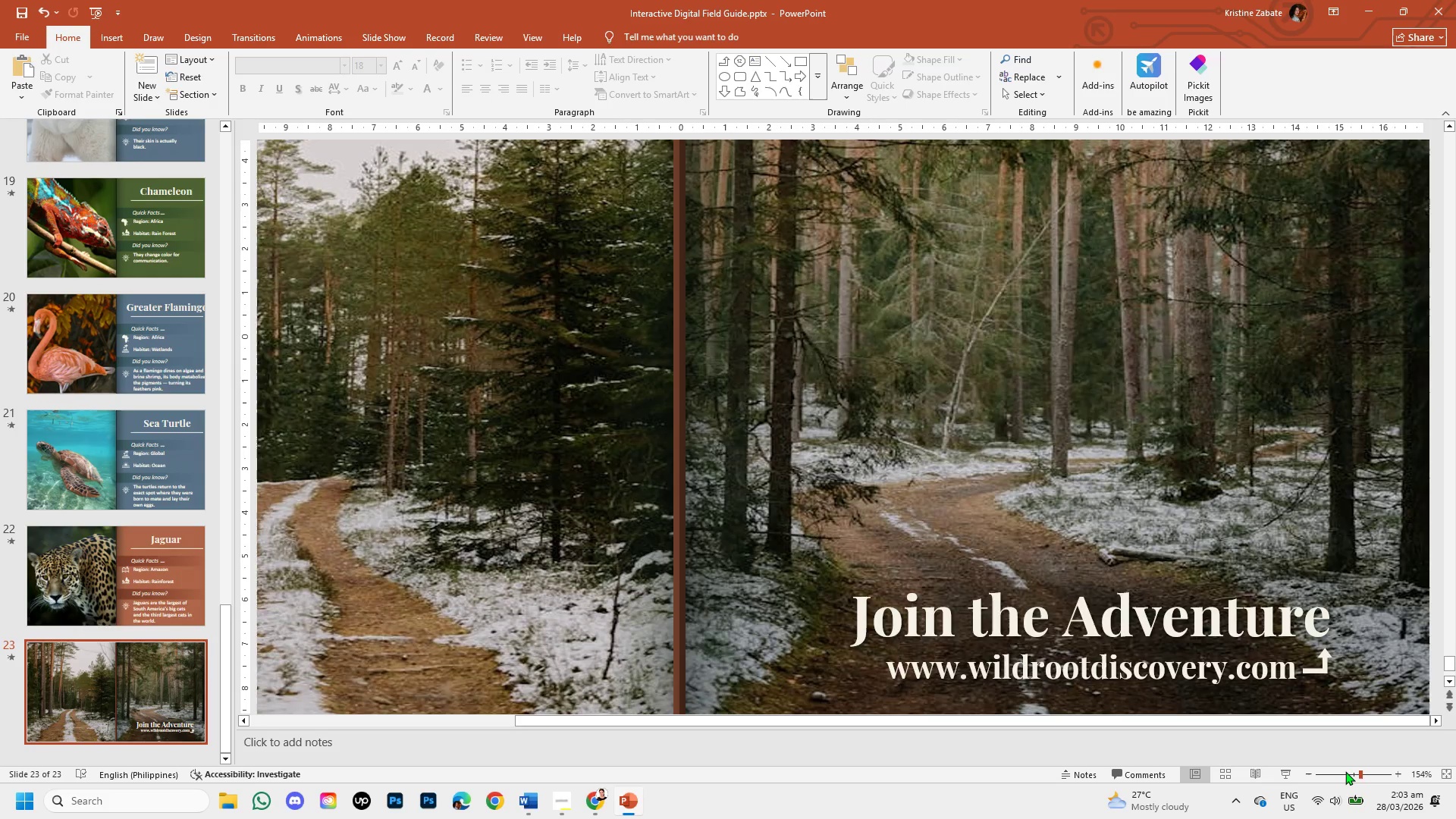 
wait(7.68)
 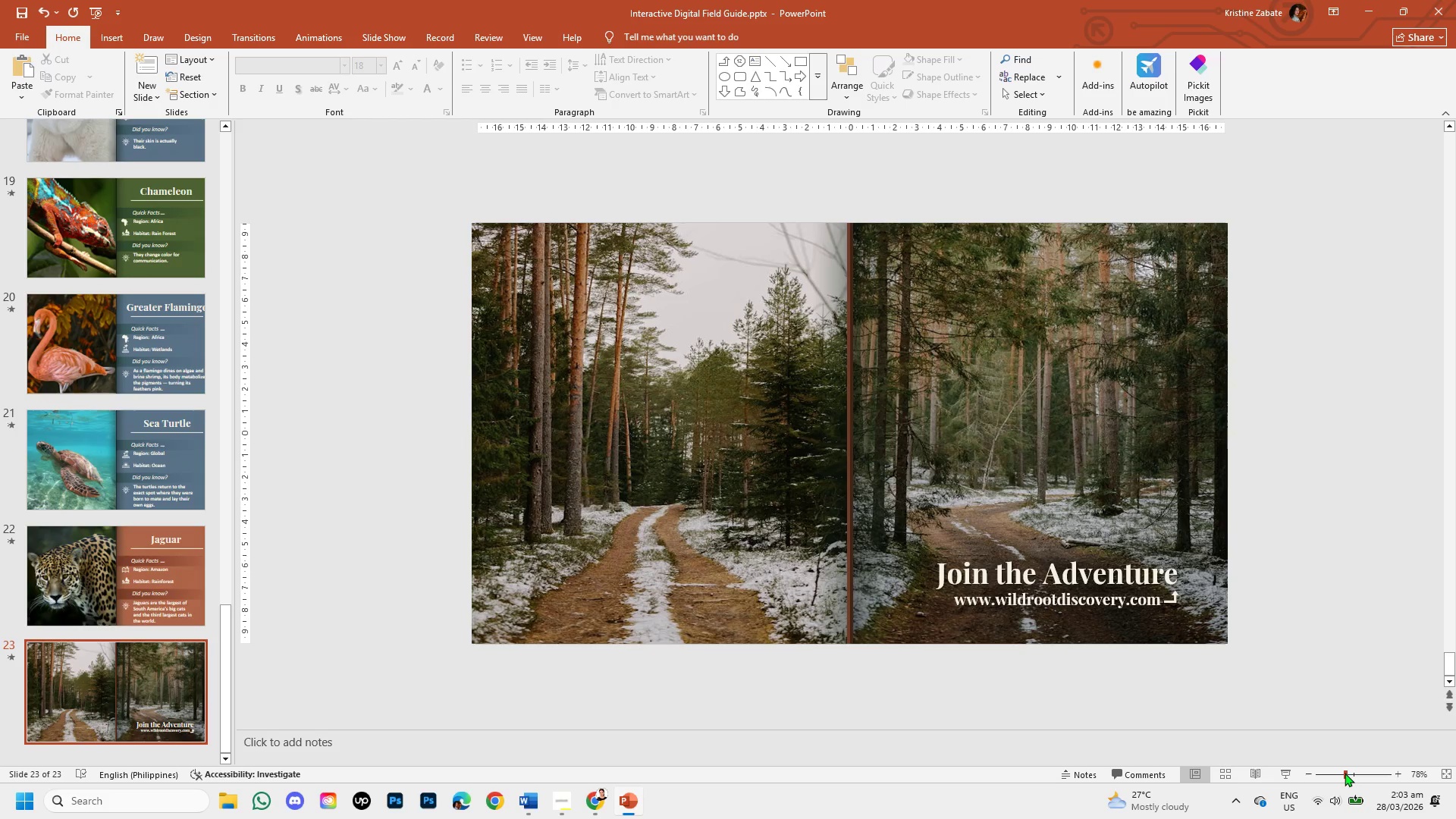 
left_click_drag(start_coordinate=[220, 648], to_coordinate=[342, 112])
 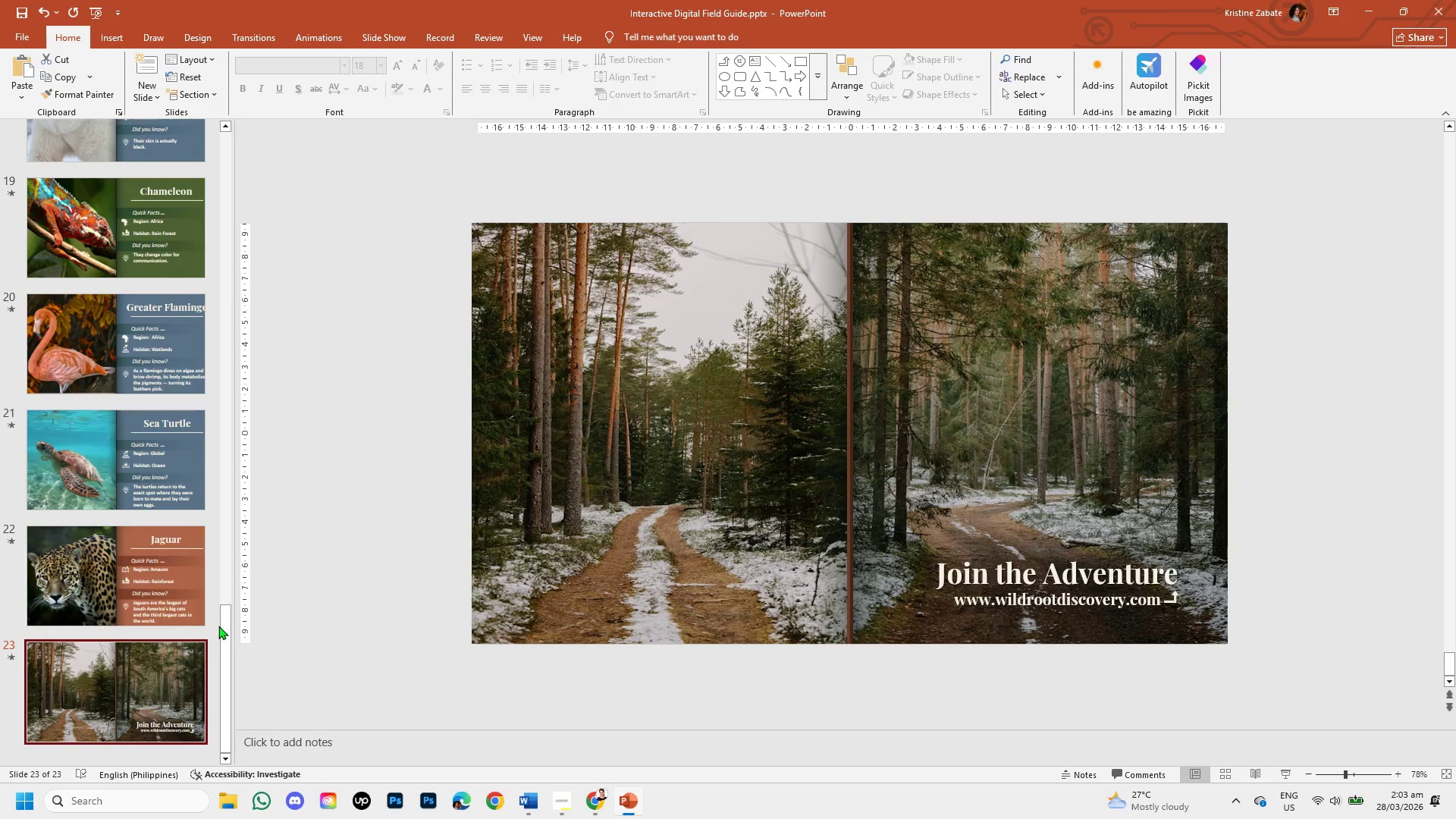 
left_click_drag(start_coordinate=[223, 628], to_coordinate=[272, 136])
 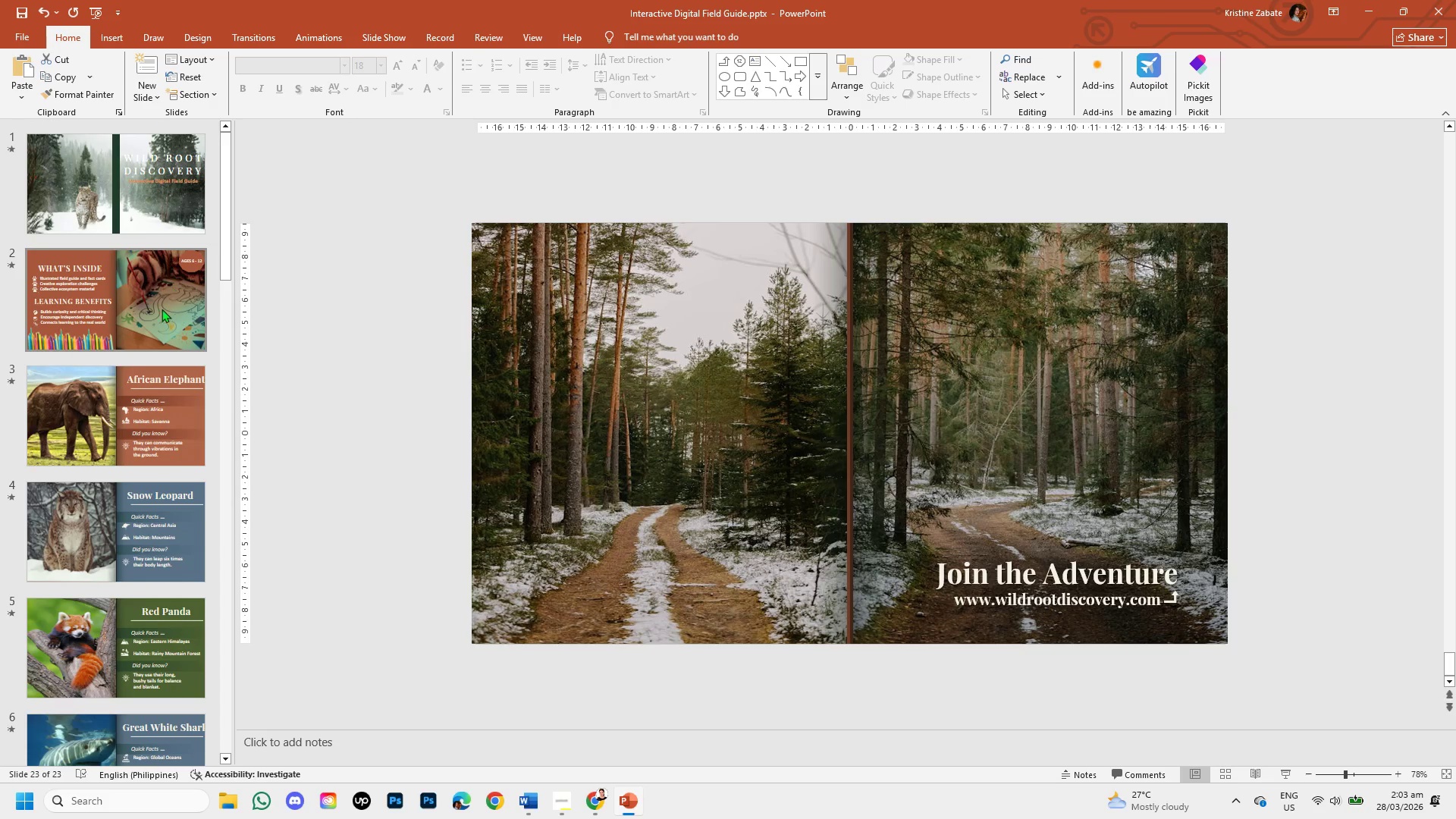 
left_click([155, 315])
 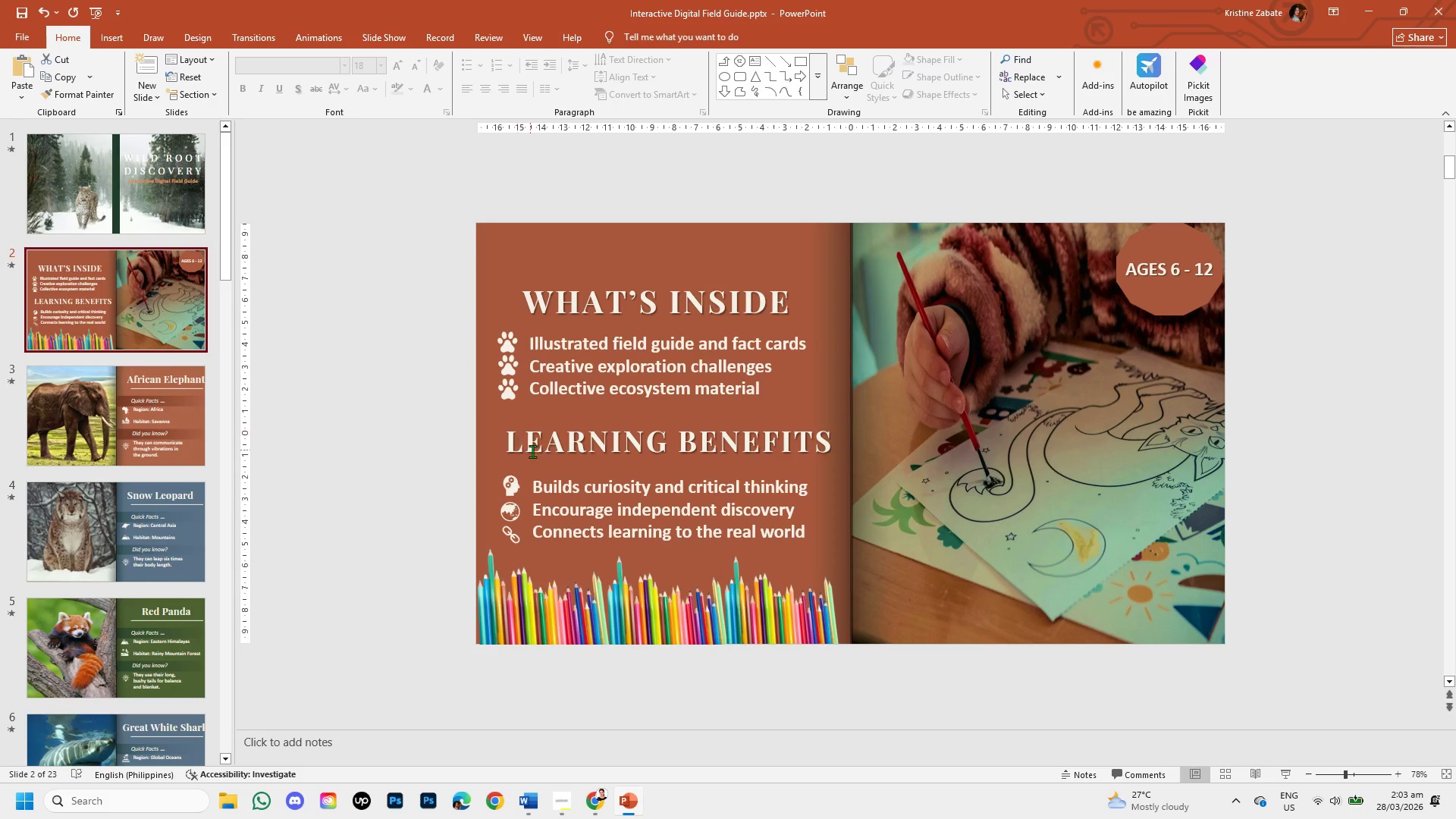 
left_click([563, 454])
 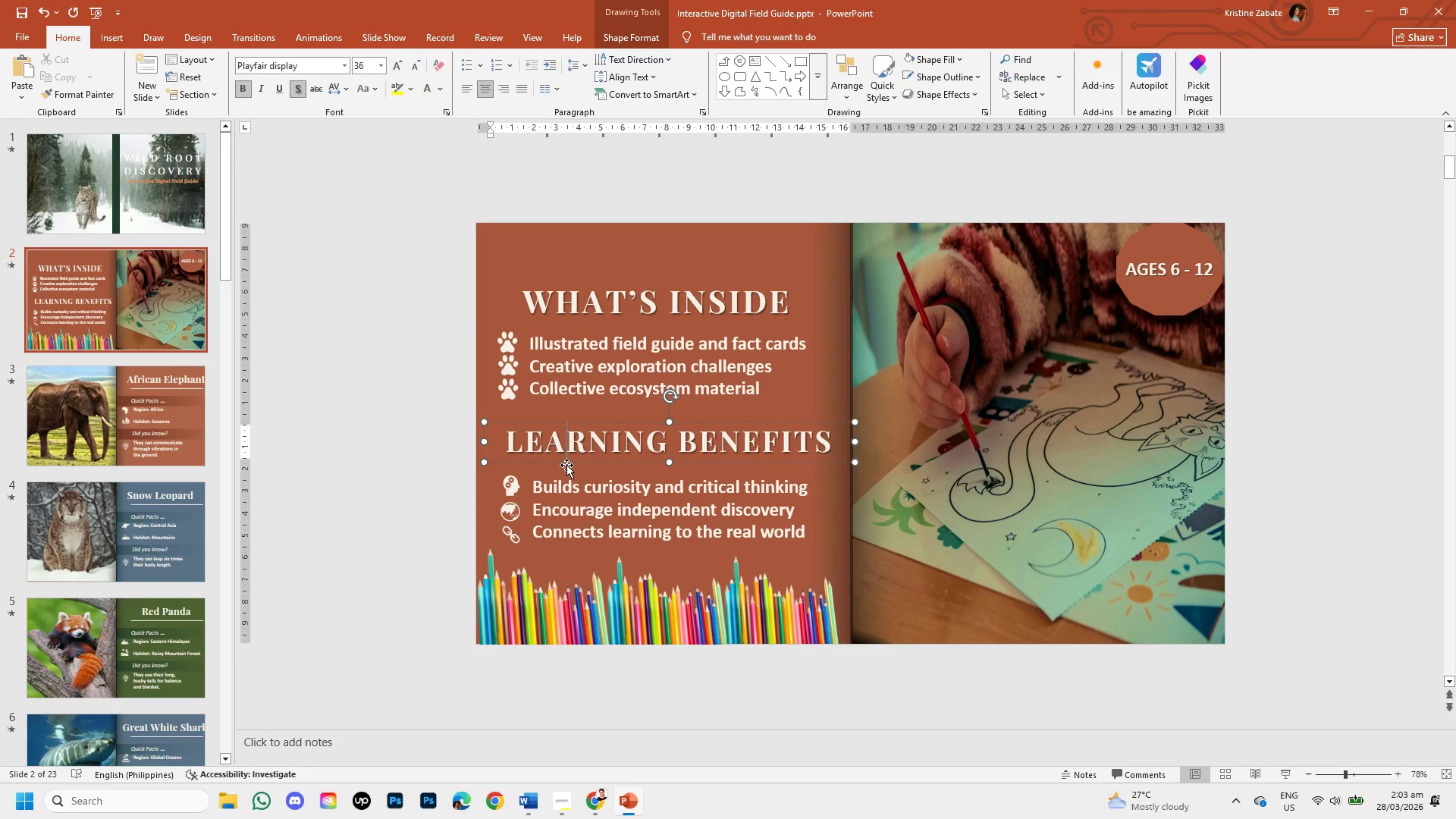 
left_click([566, 464])
 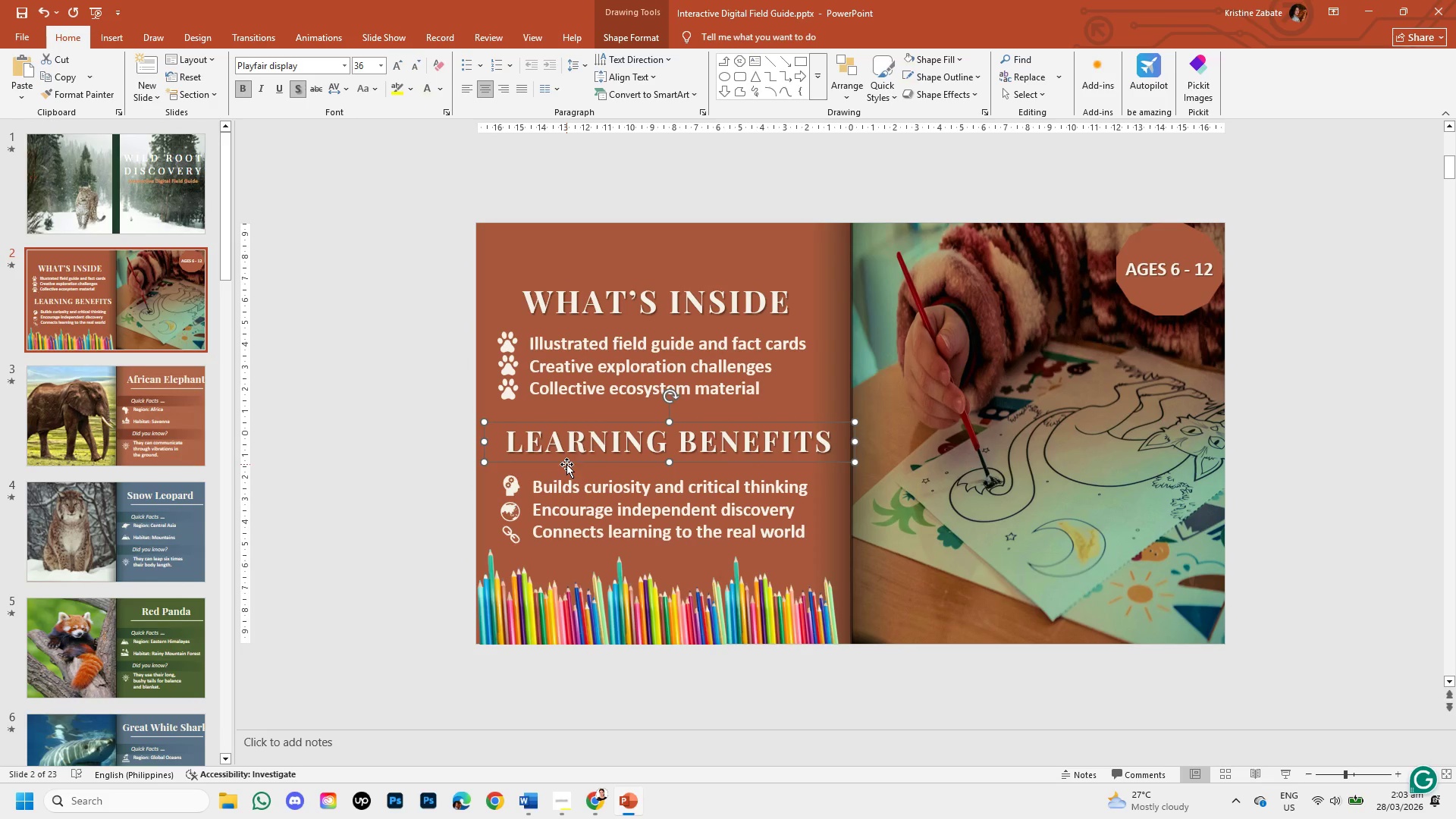 
right_click([566, 464])
 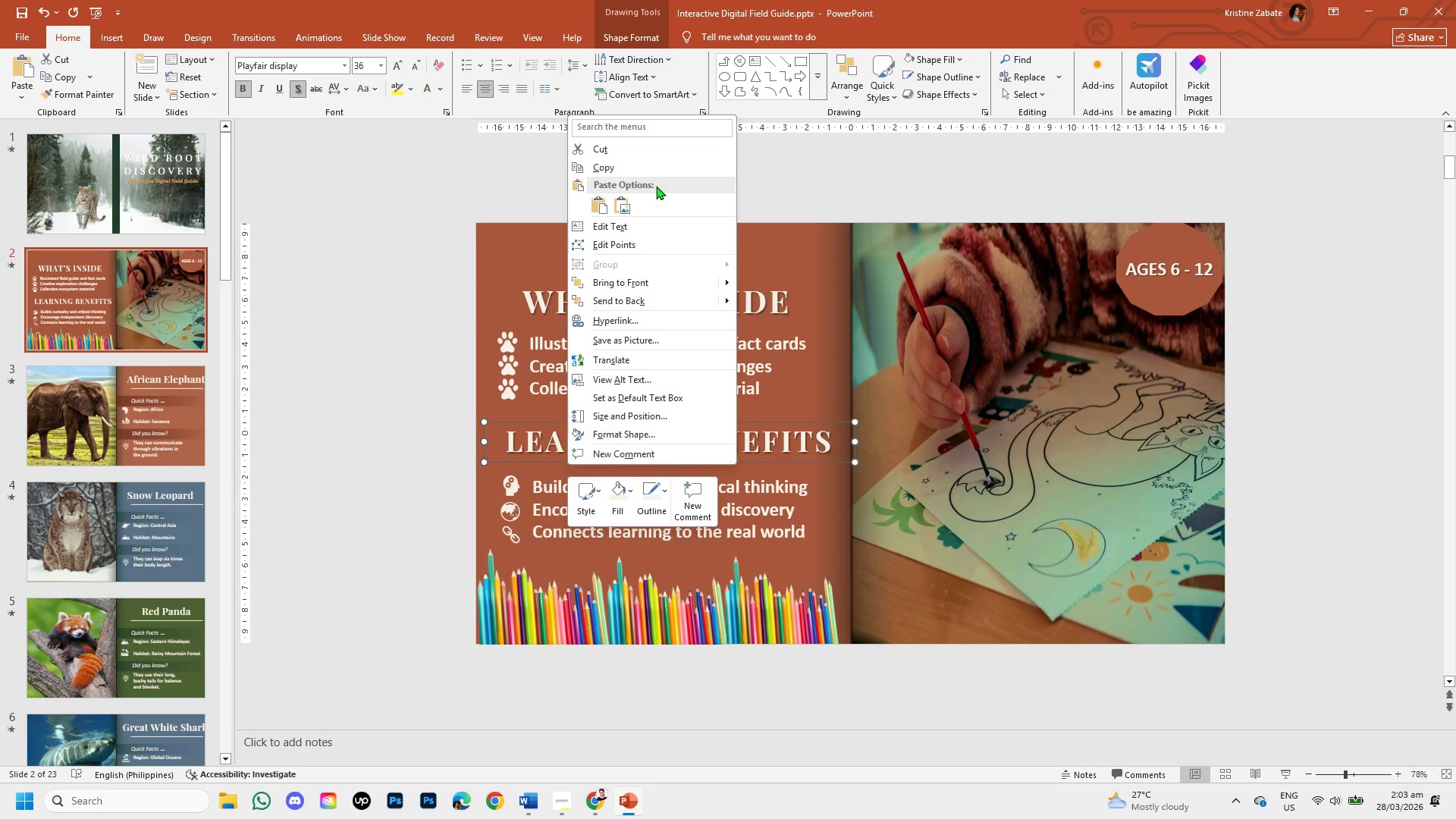 
left_click([656, 171])
 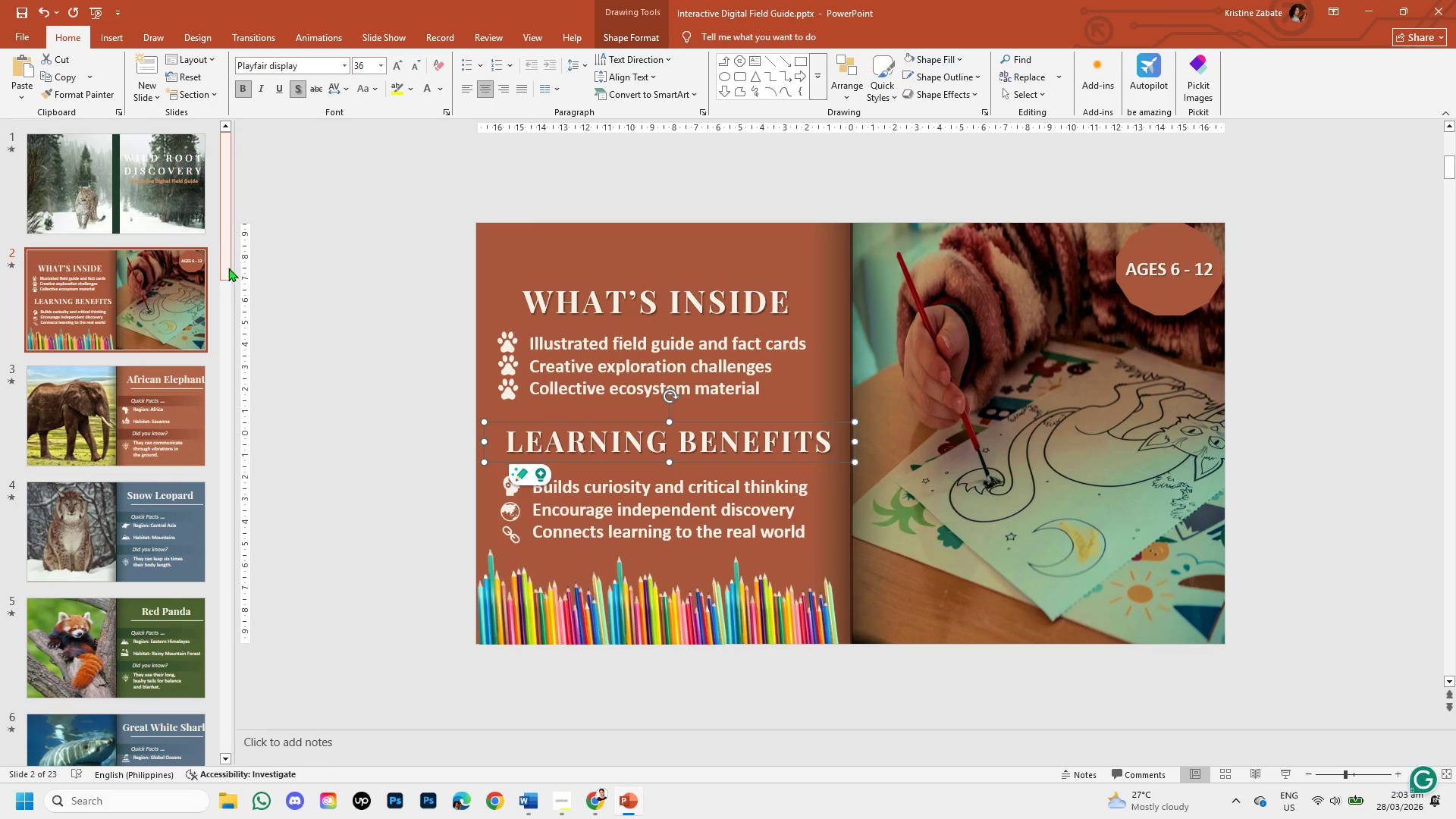 
left_click_drag(start_coordinate=[227, 266], to_coordinate=[210, 751])
 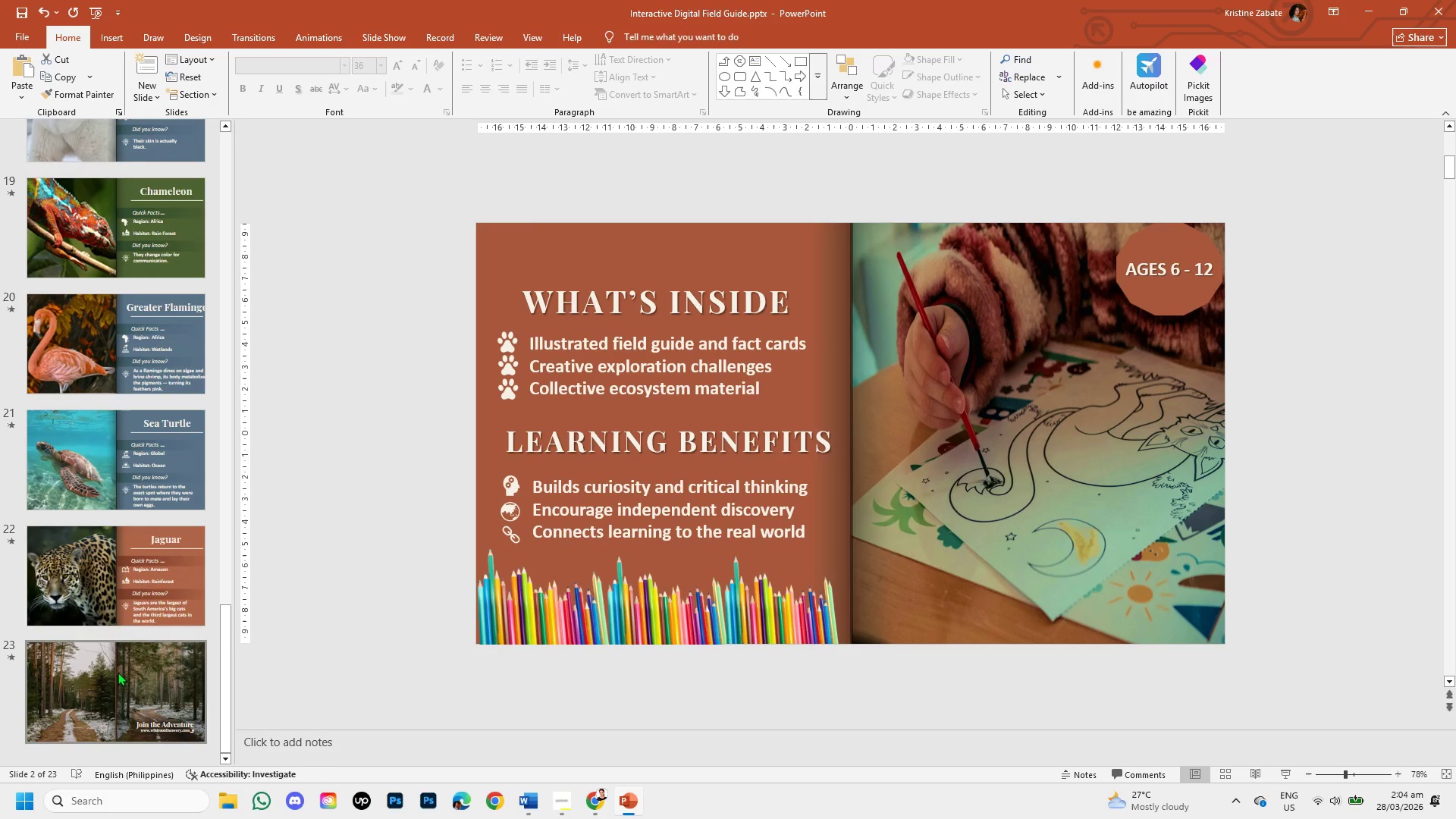 
left_click([118, 672])
 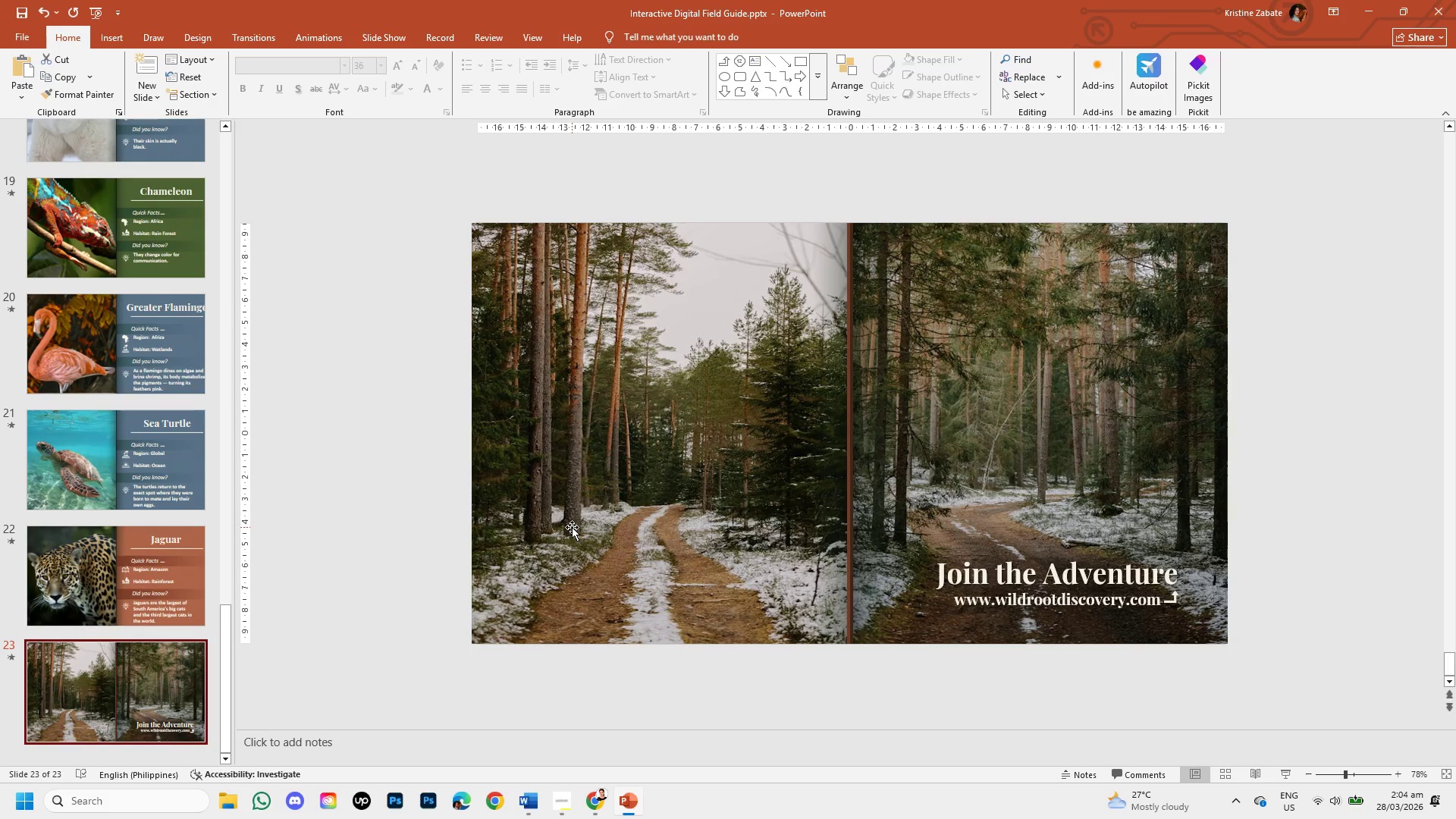 
key(Control+V)
 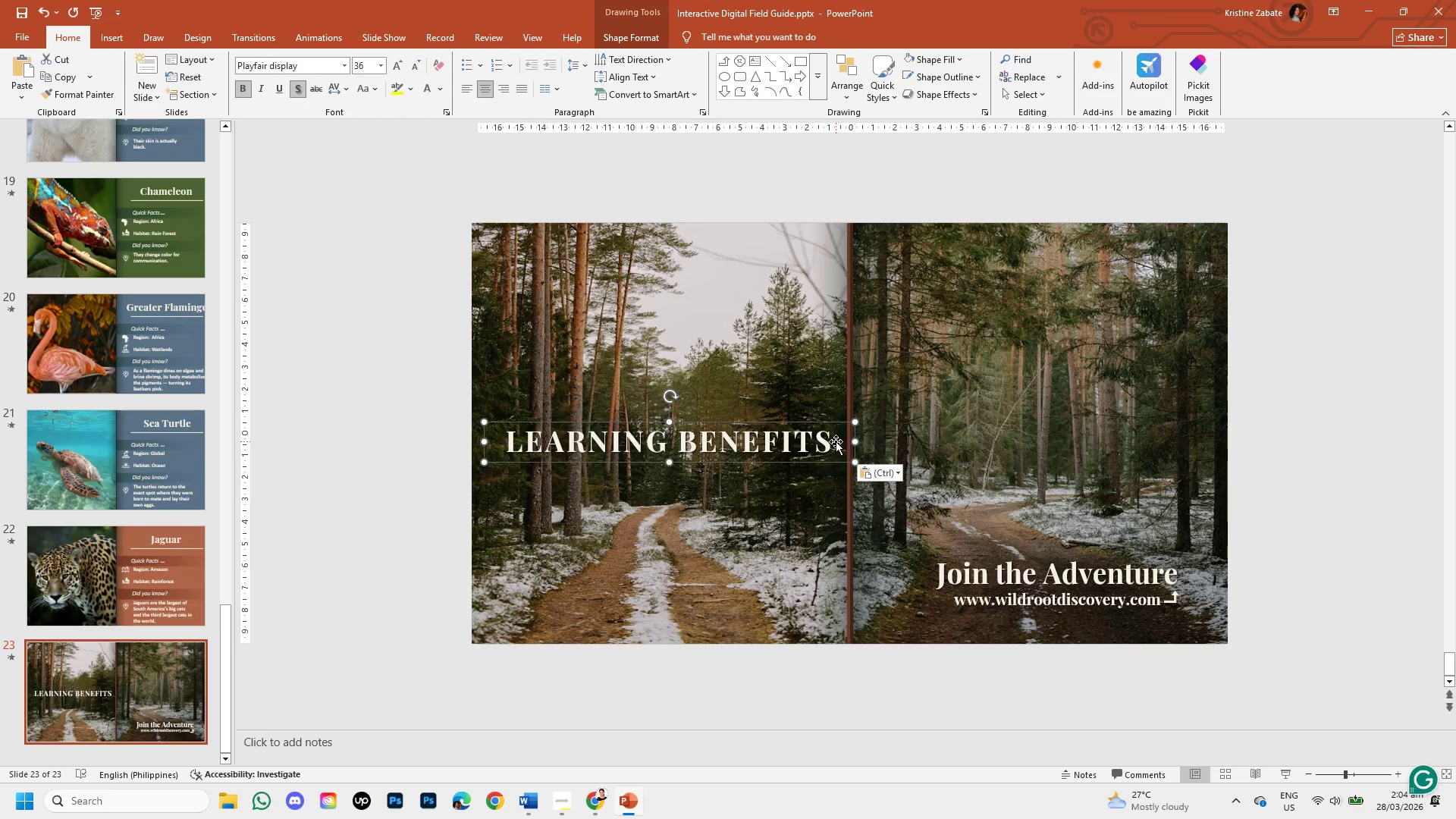 
left_click([827, 441])
 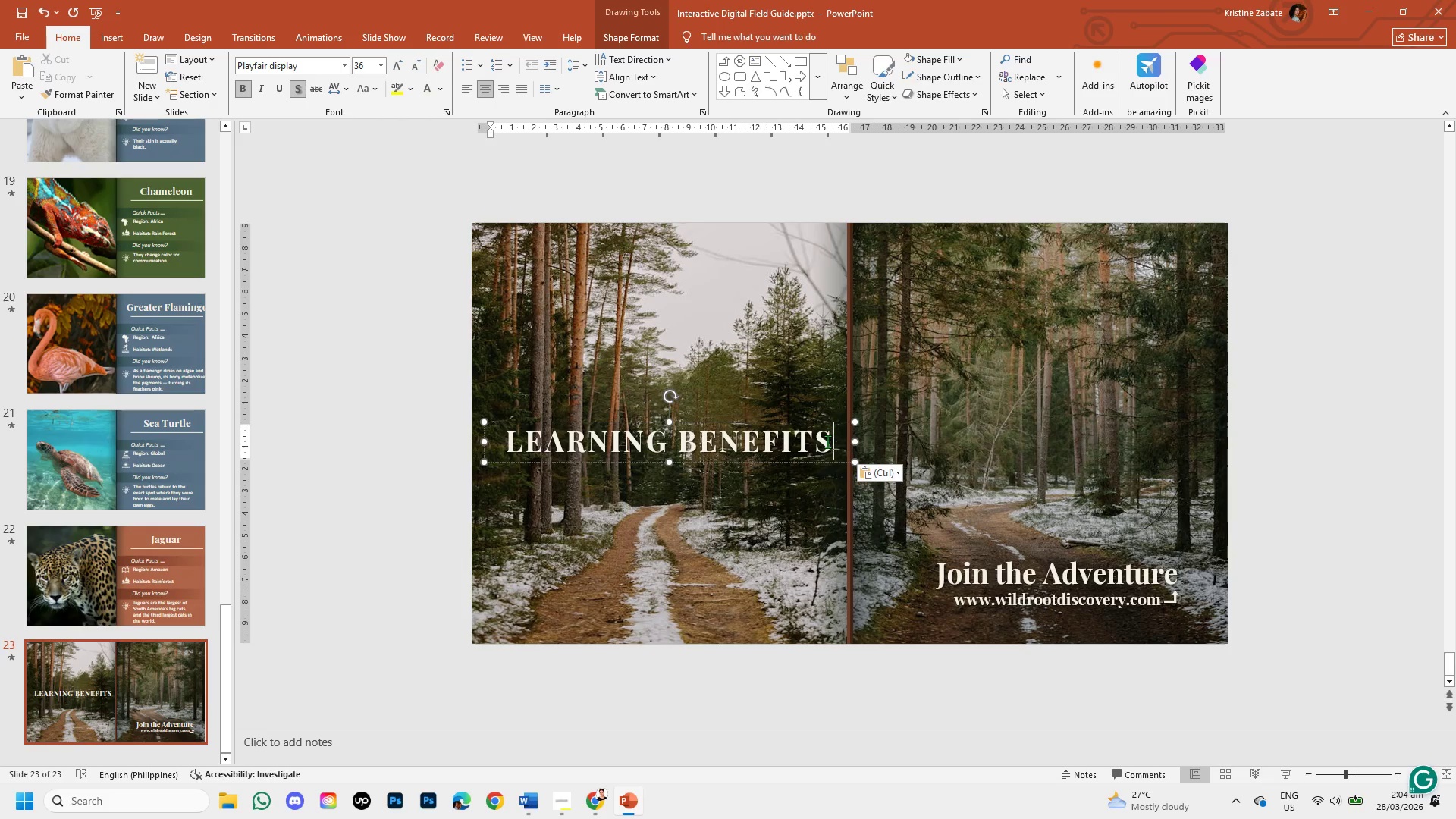 
hold_key(key=Backspace, duration=0.75)
 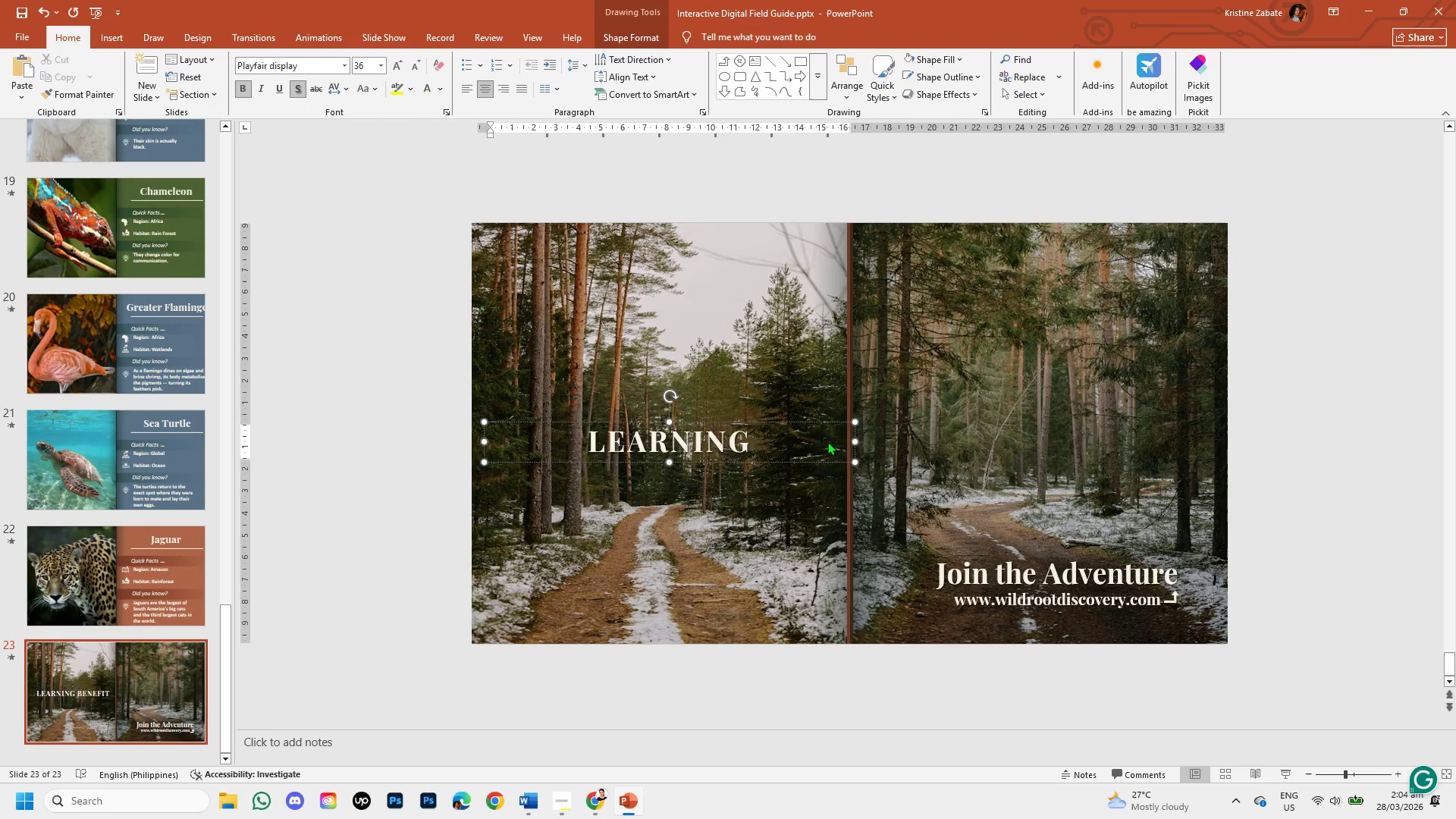 
hold_key(key=Backspace, duration=0.61)
 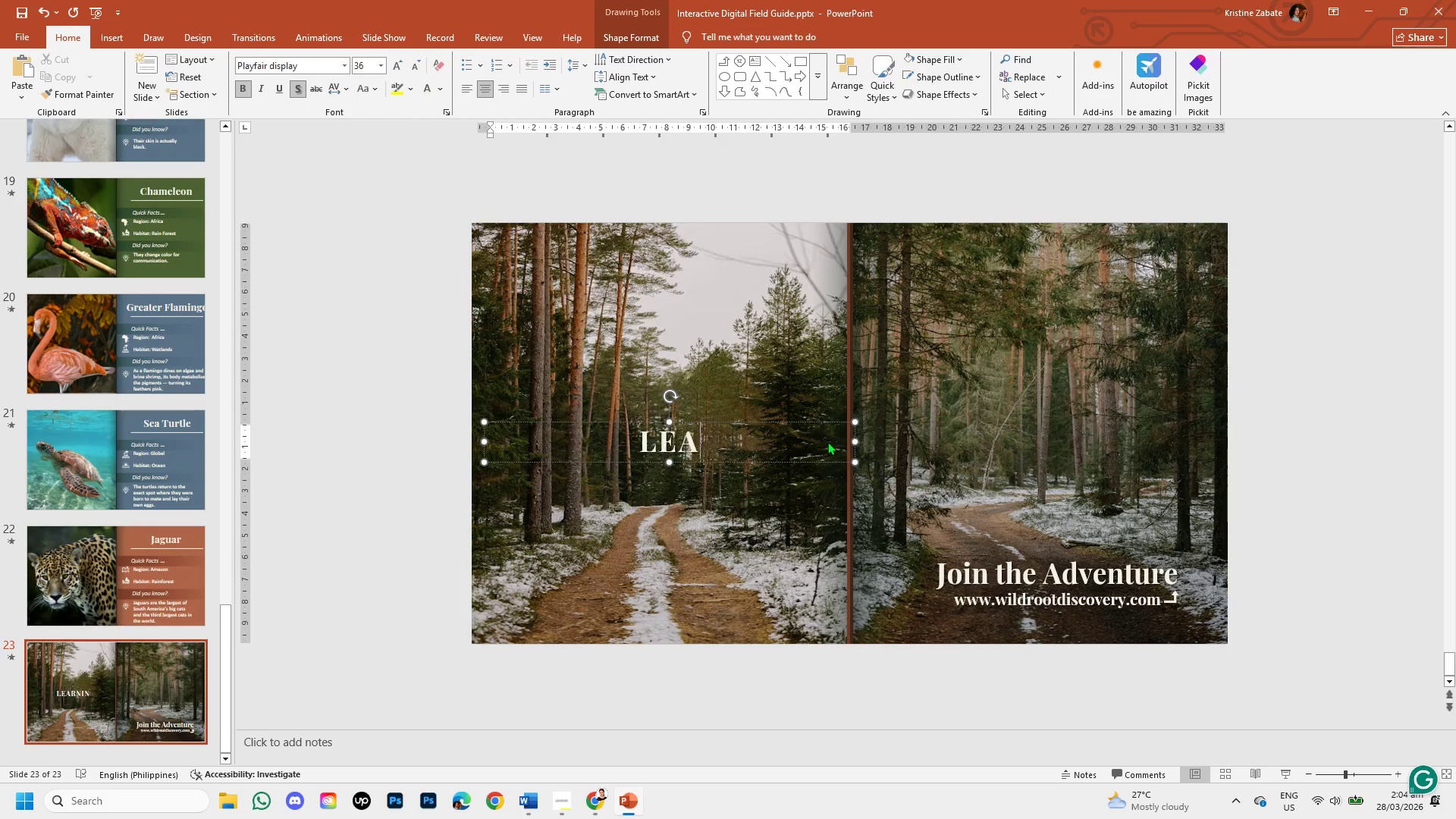 
key(Backspace)
key(Backspace)
key(Backspace)
type(ST)
key(Backspace)
type(tart t)
key(Backspace)
type(Your Child)
key(Backspace)
type('s)
key(Backspace)
key(Backspace)
type(d's A dventure Today)
 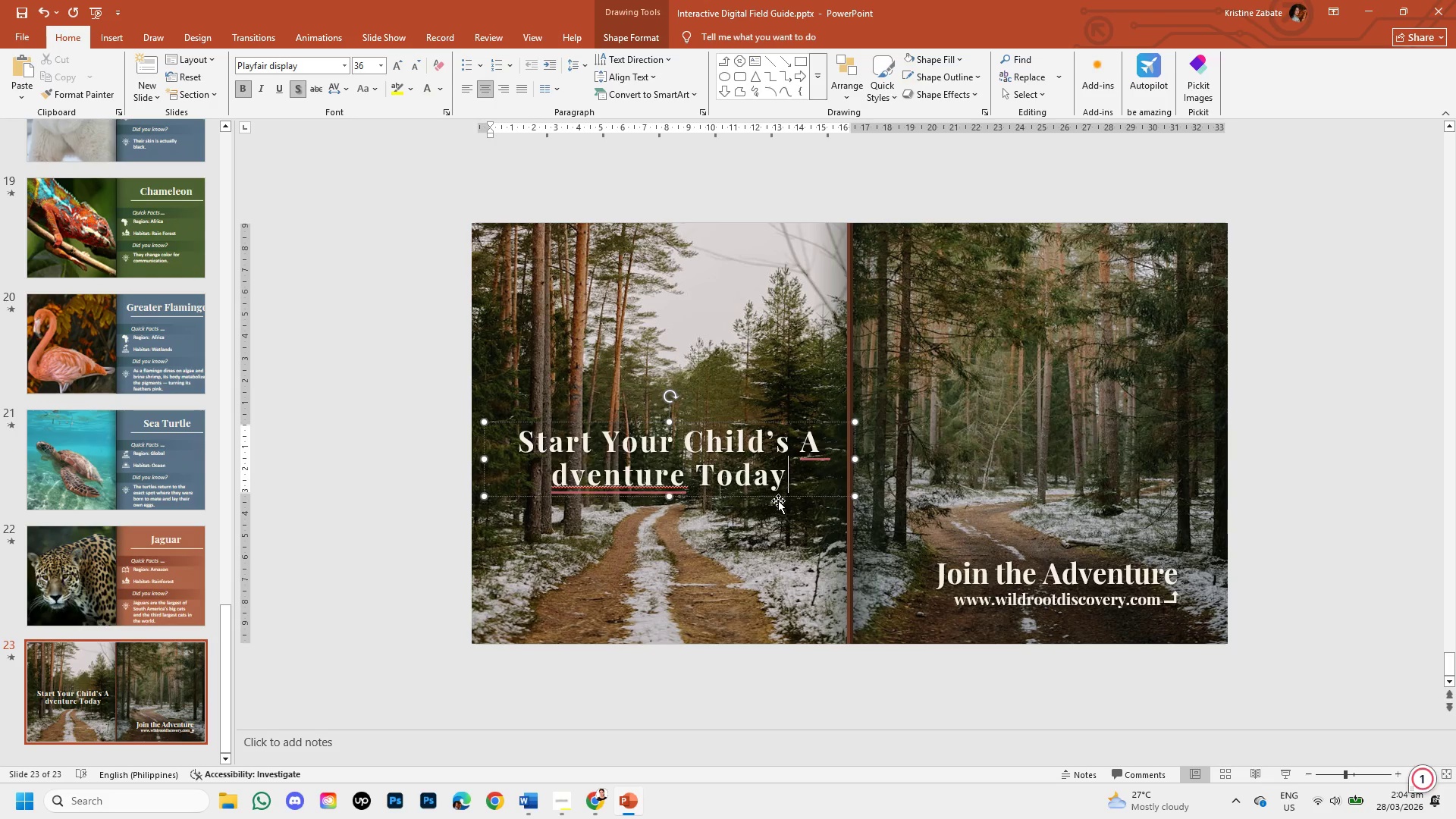 
left_click_drag(start_coordinate=[778, 498], to_coordinate=[768, 339])
 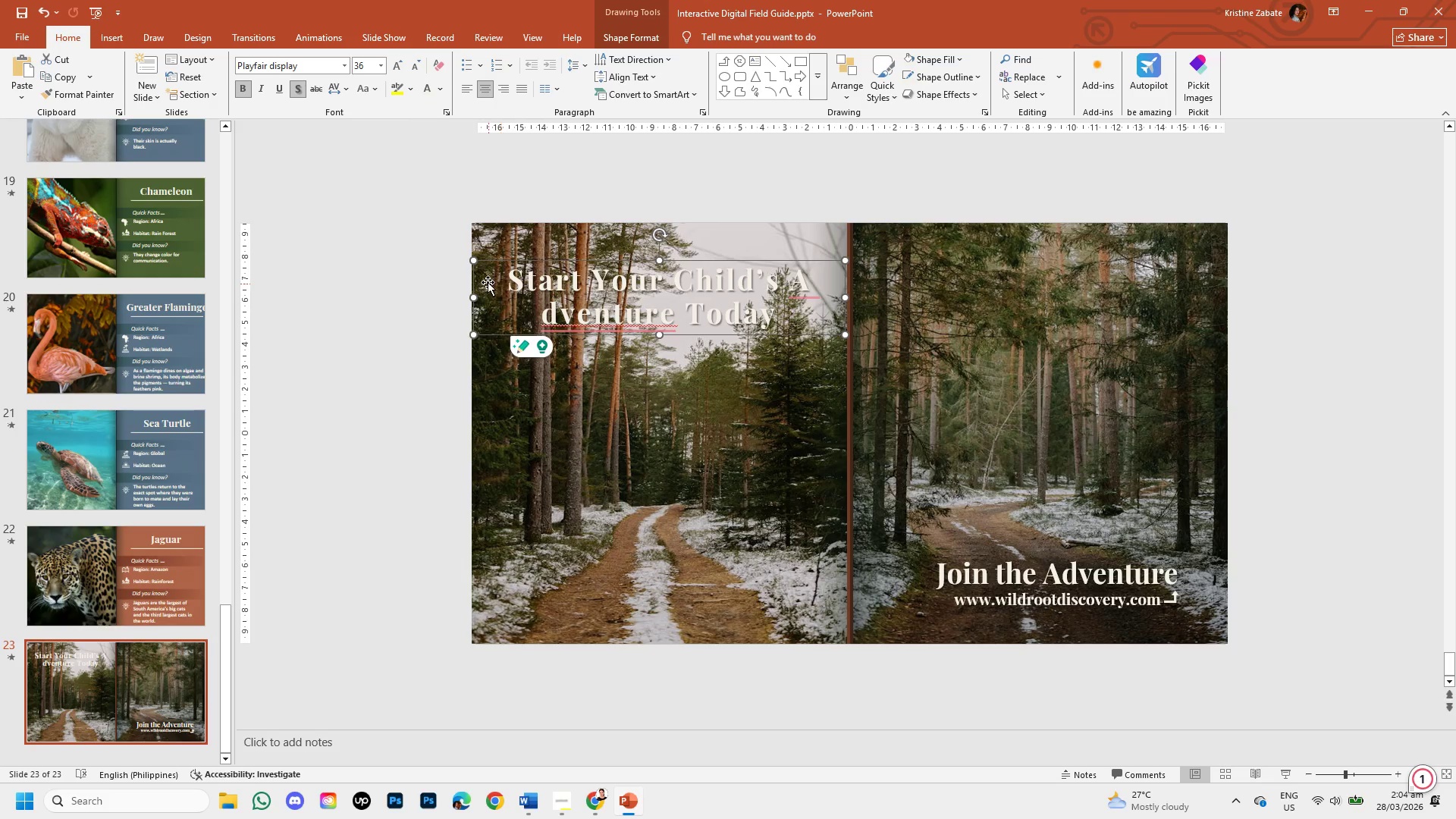 
left_click_drag(start_coordinate=[473, 295], to_coordinate=[445, 296])
 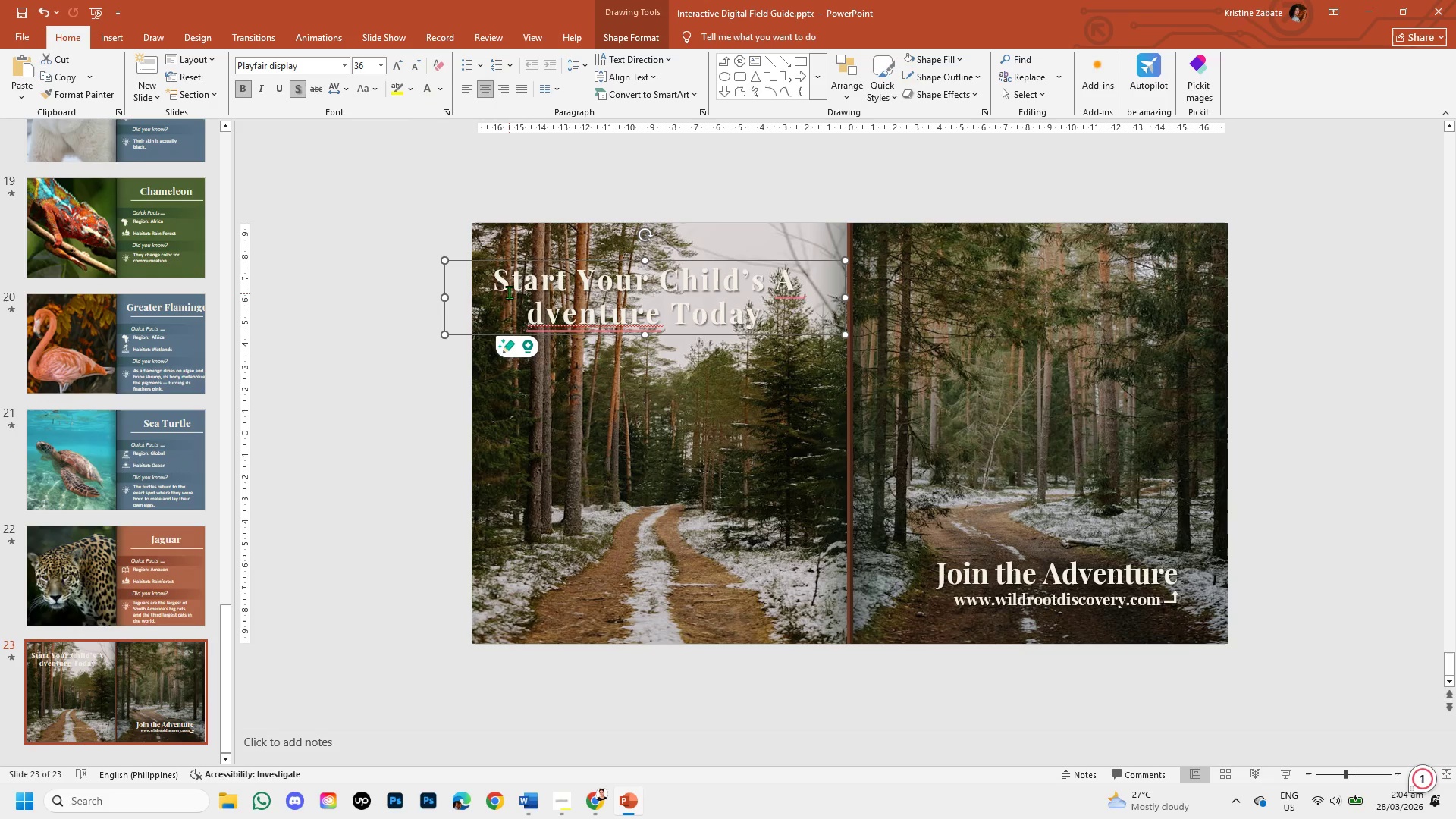 
left_click_drag(start_coordinate=[496, 281], to_coordinate=[727, 309])
 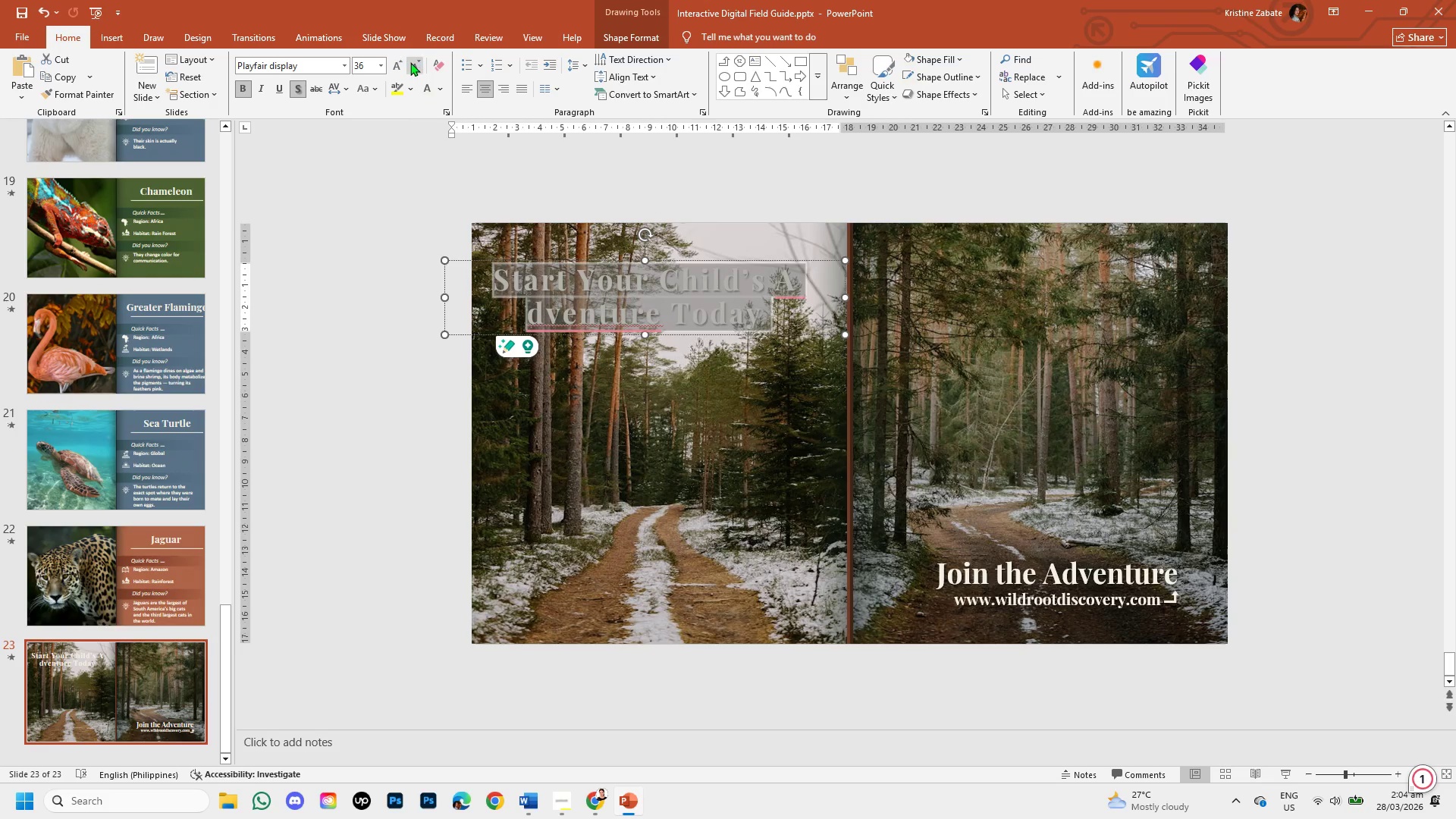 
double_click([411, 62])
 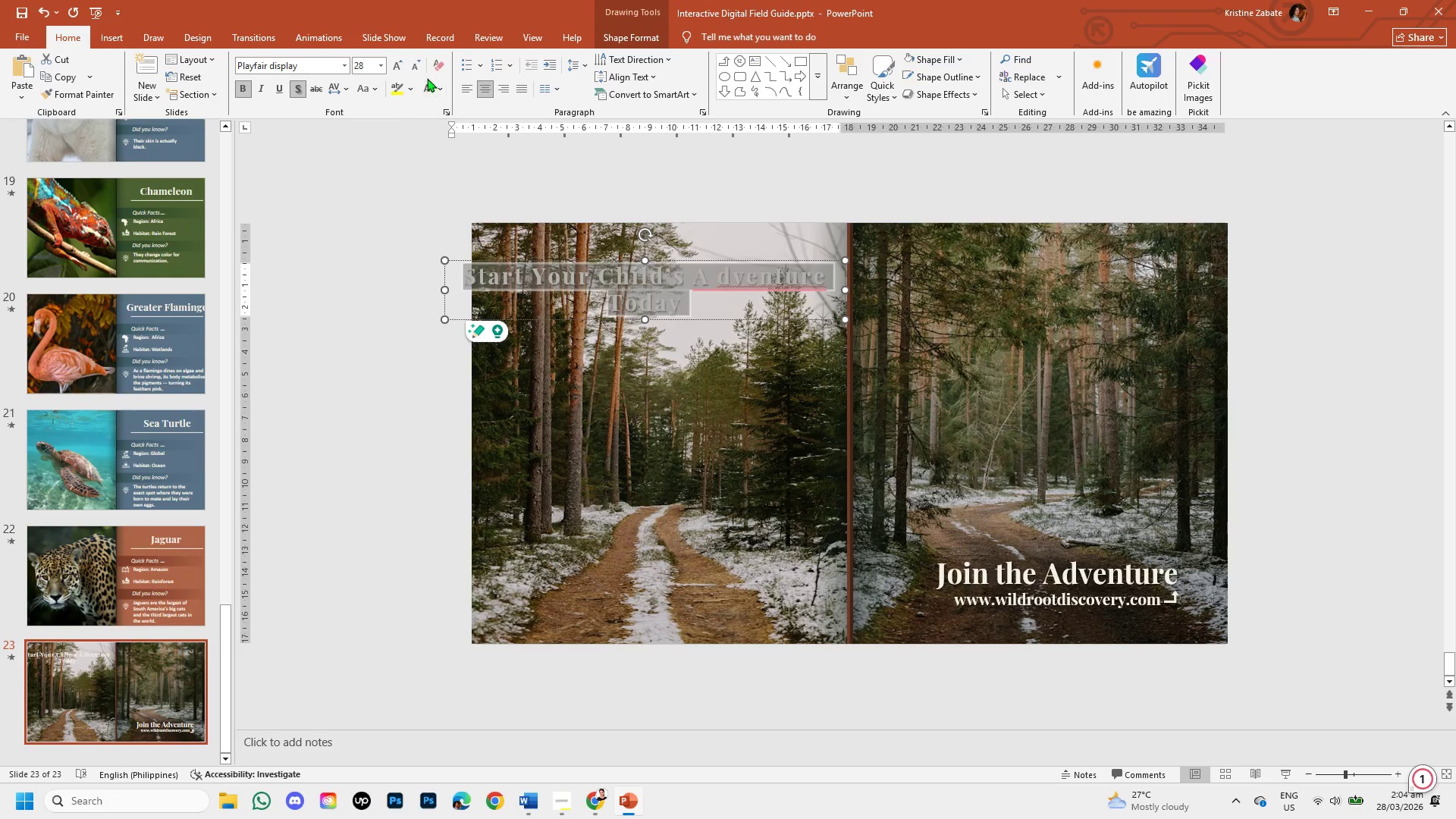 
left_click([416, 68])
 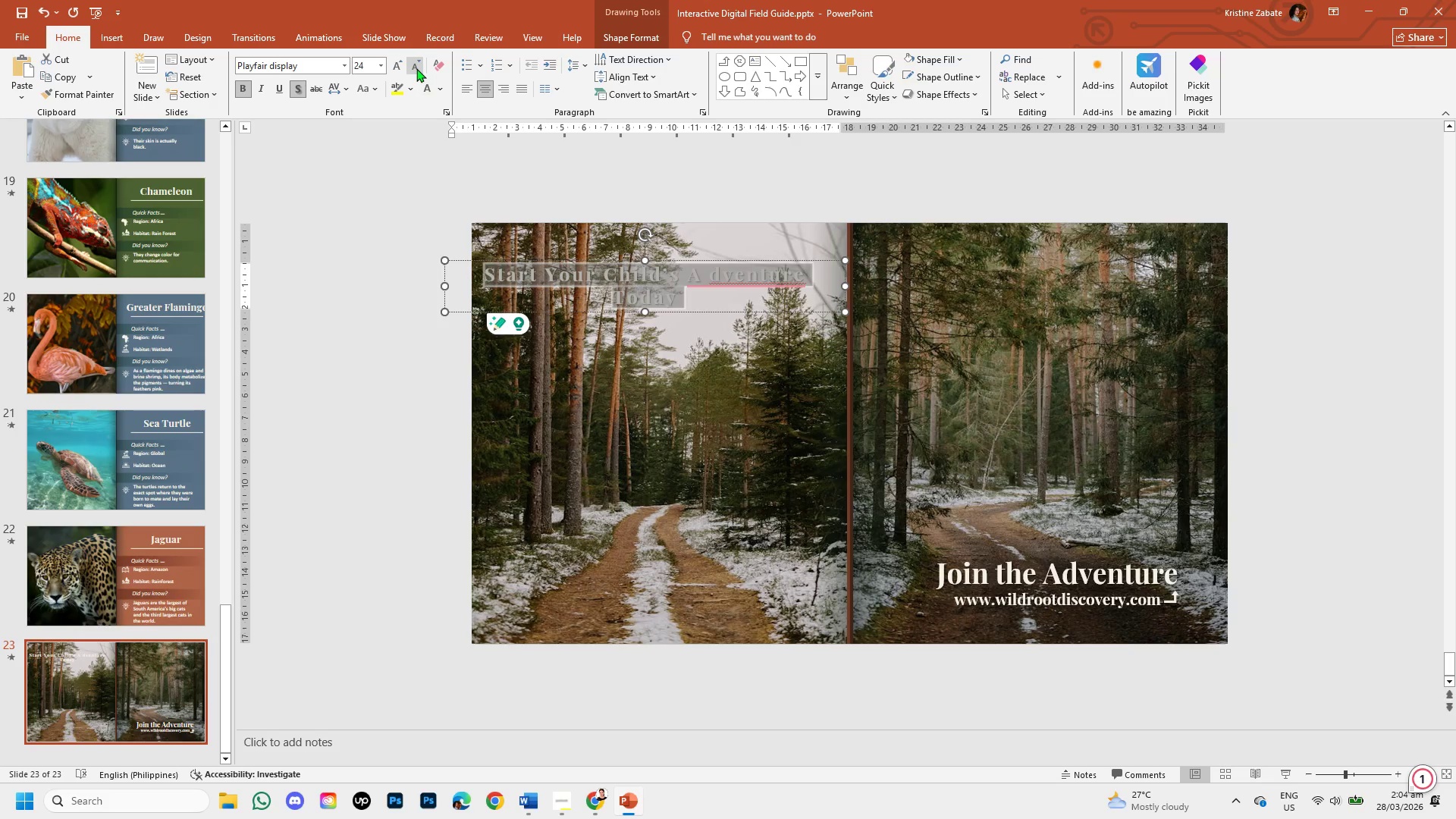 
left_click([416, 68])
 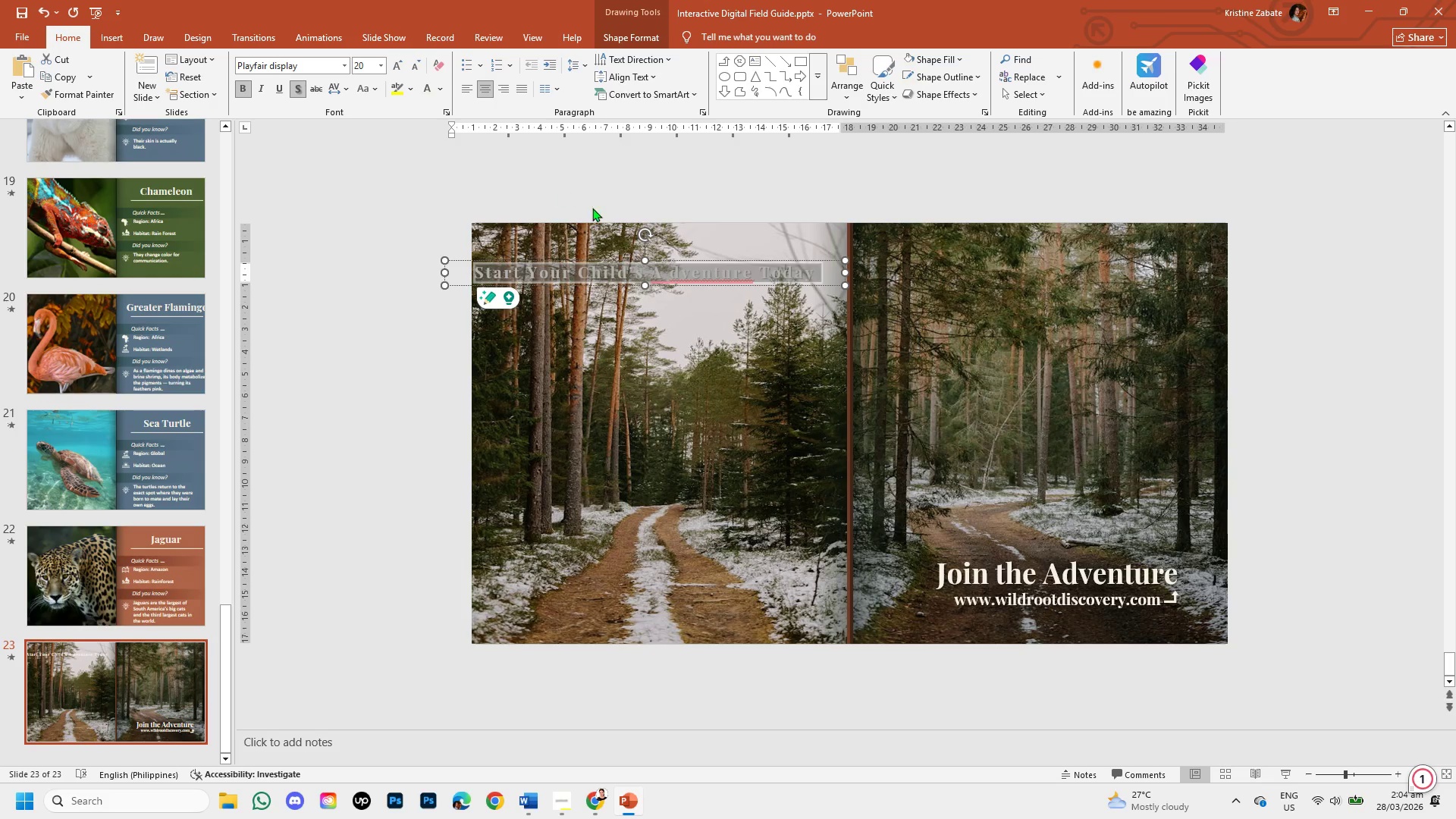 
wait(5.67)
 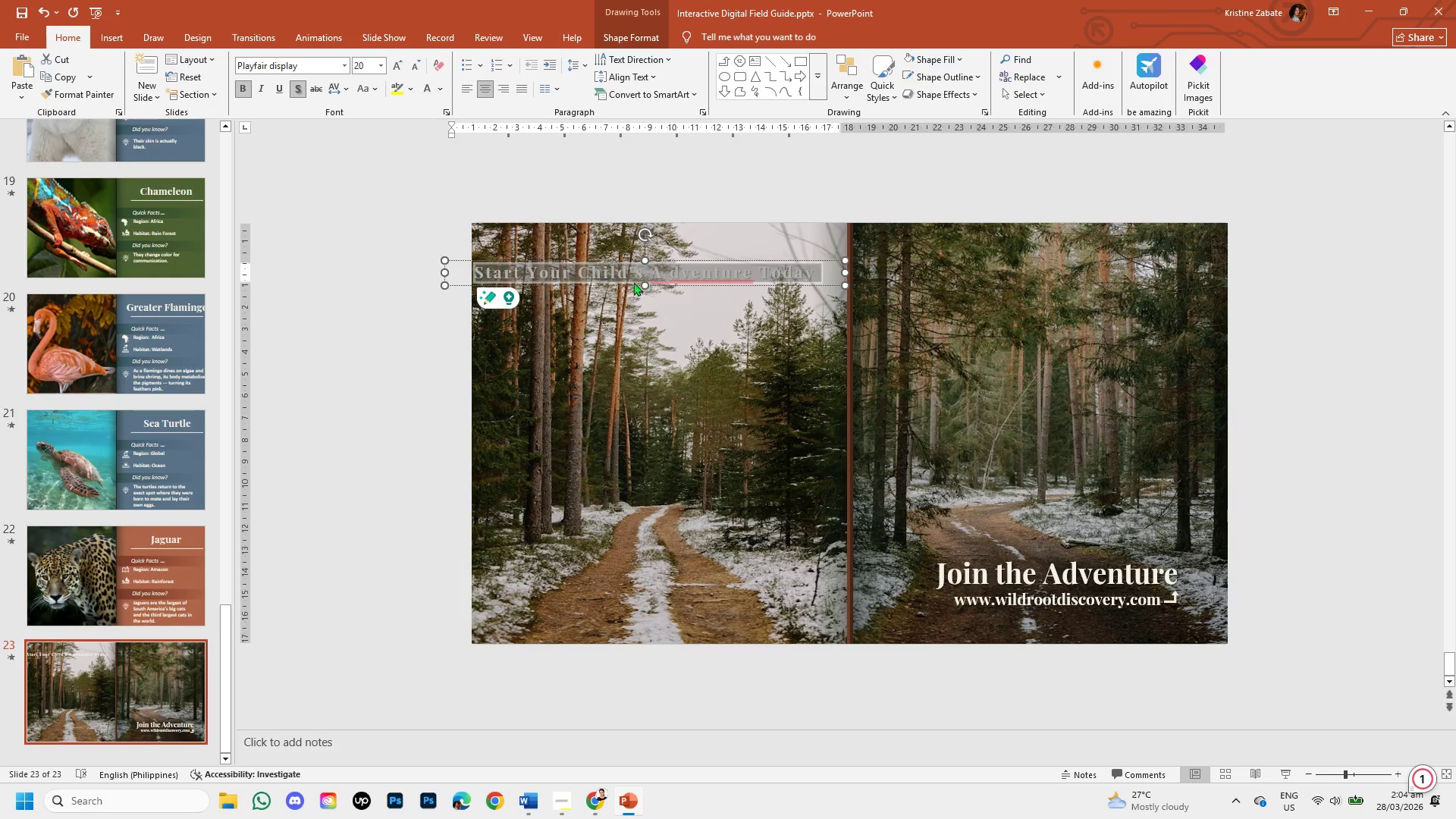 
left_click([710, 320])
 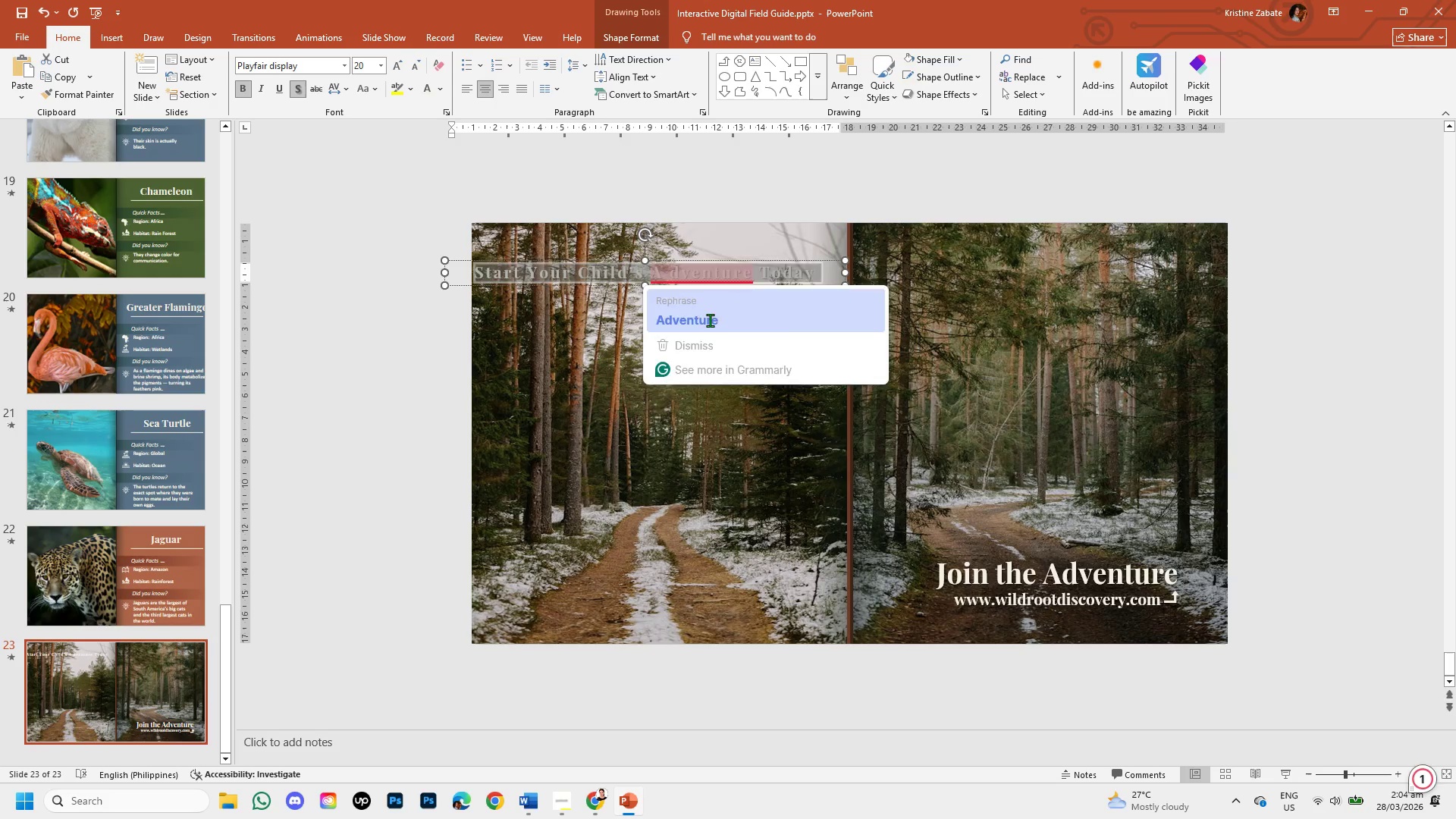 
key(Shift+ShiftLeft)
 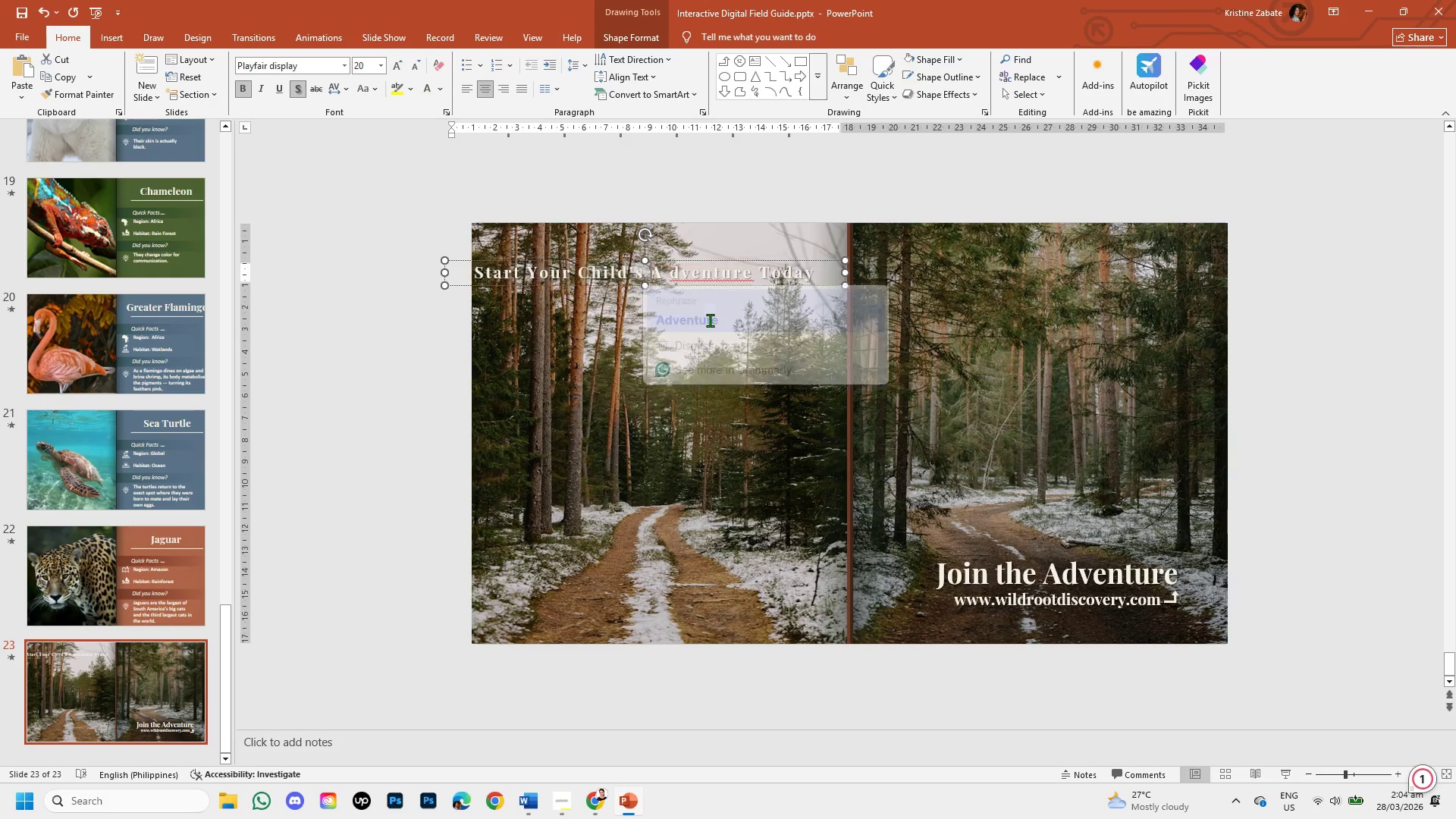 
key(Shift+ArrowRight)
 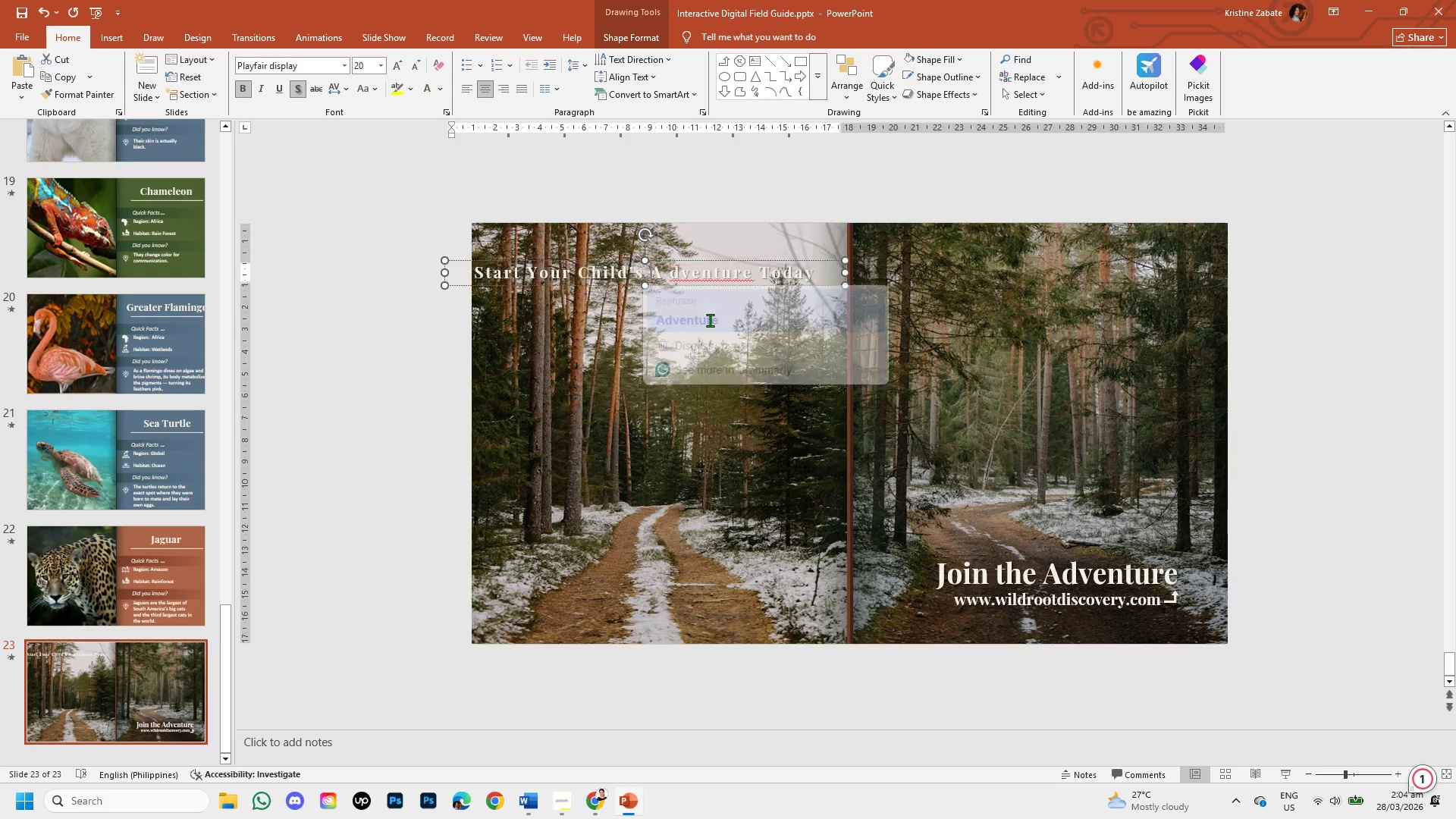 
key(Shift+ArrowRight)
 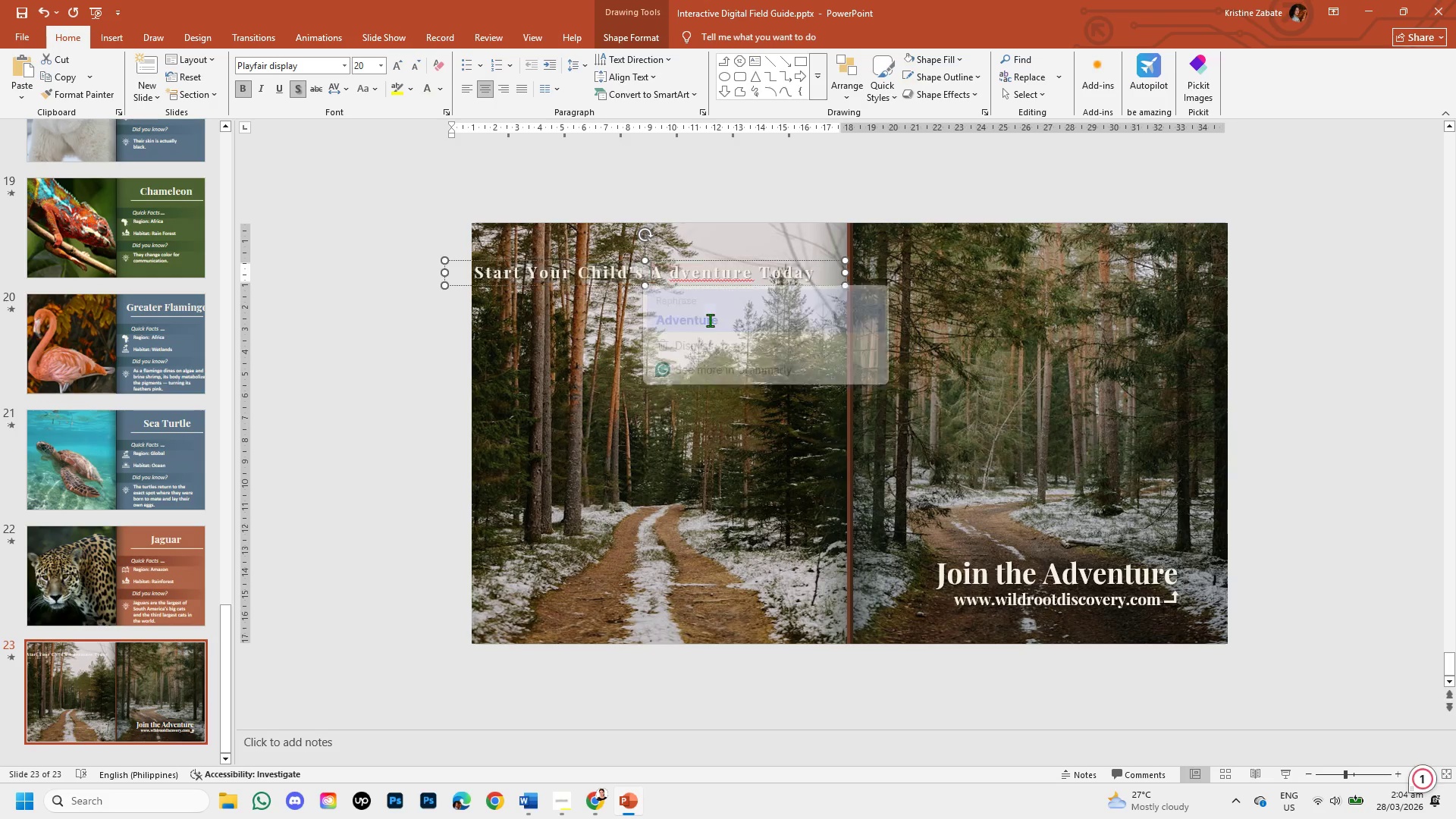 
key(Shift+ArrowRight)
 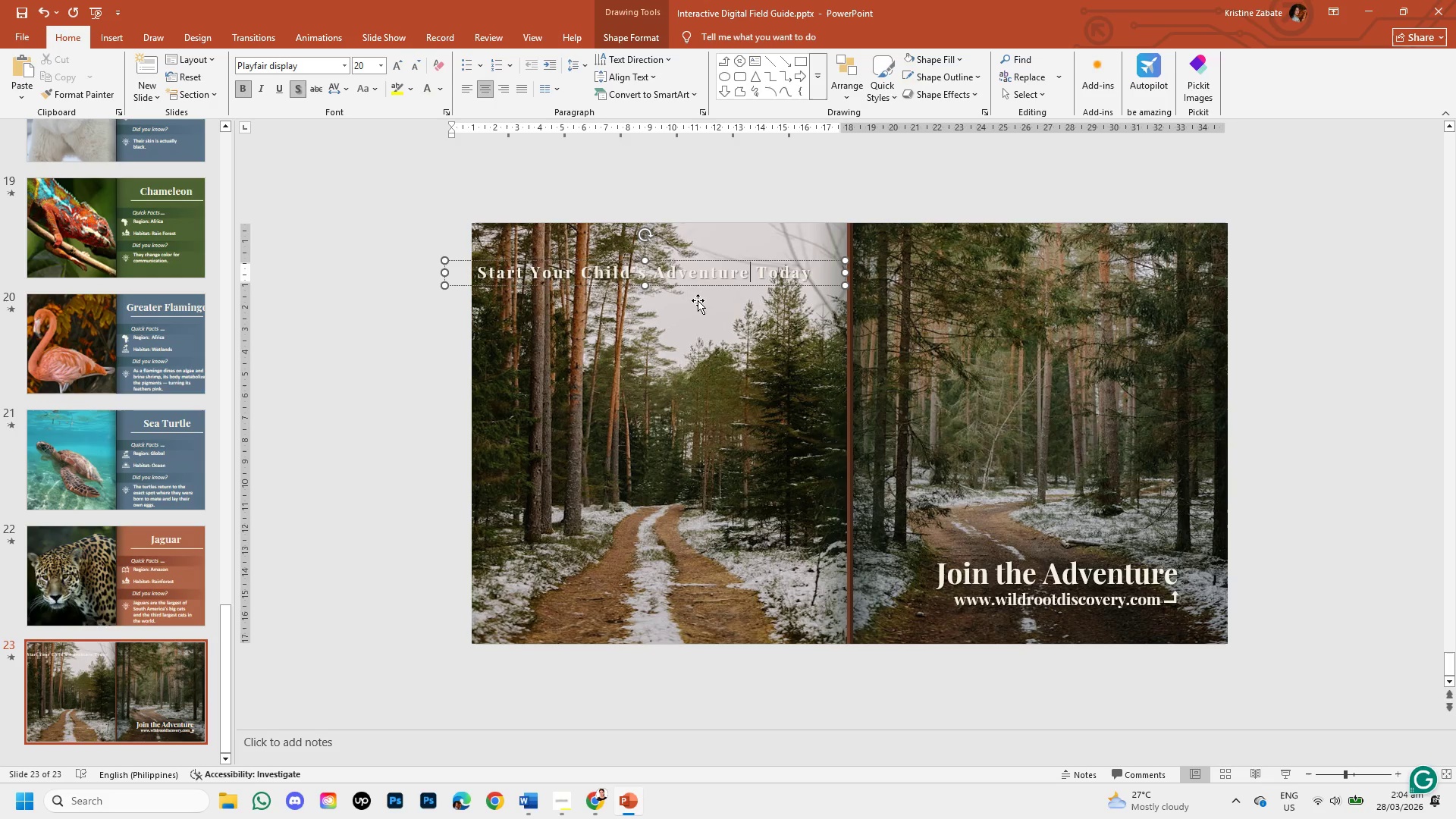 
key(Shift+ArrowRight)
 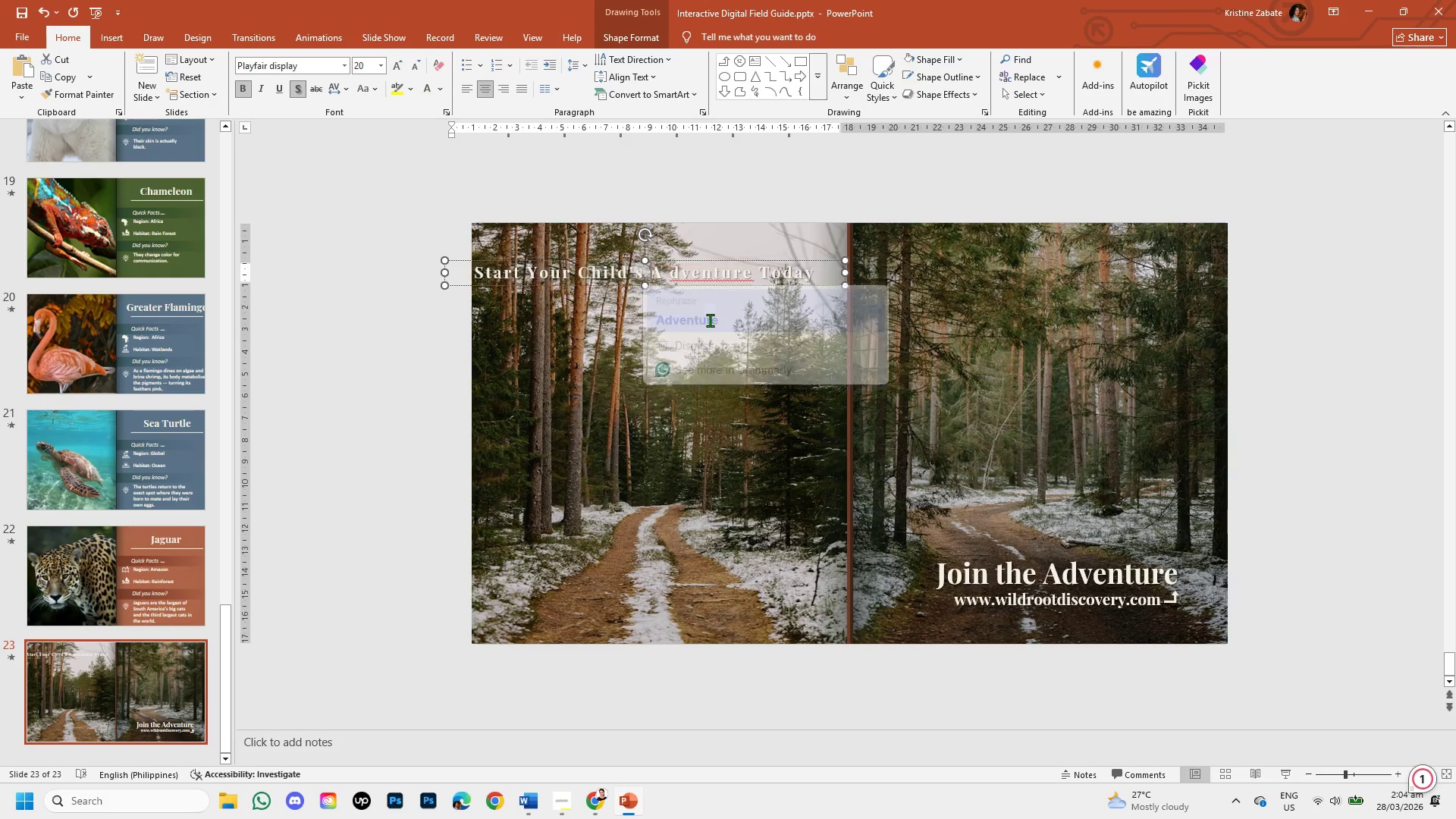 
key(Shift+ArrowRight)
 